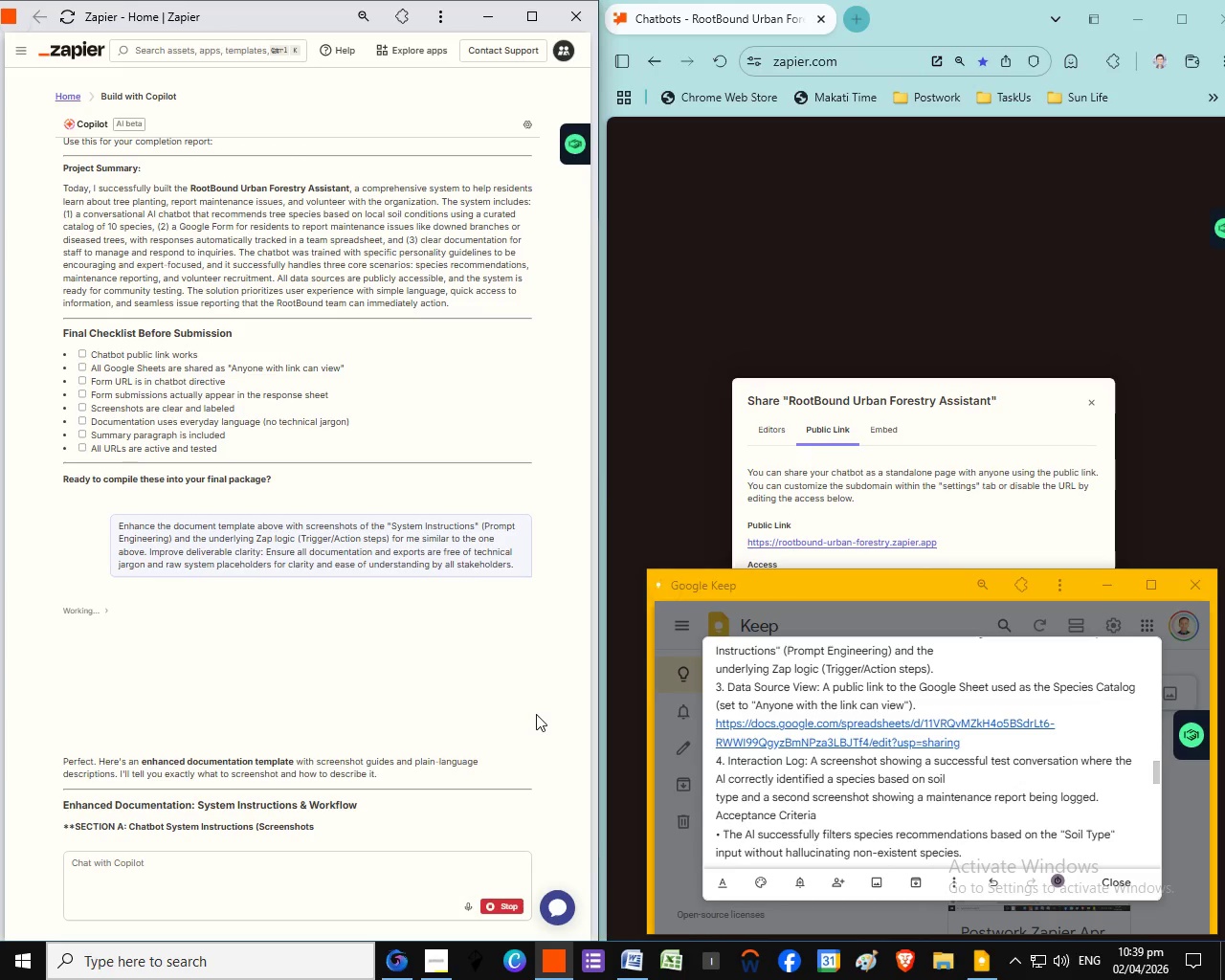 
scroll: coordinate [832, 784], scroll_direction: down, amount: 5.0
 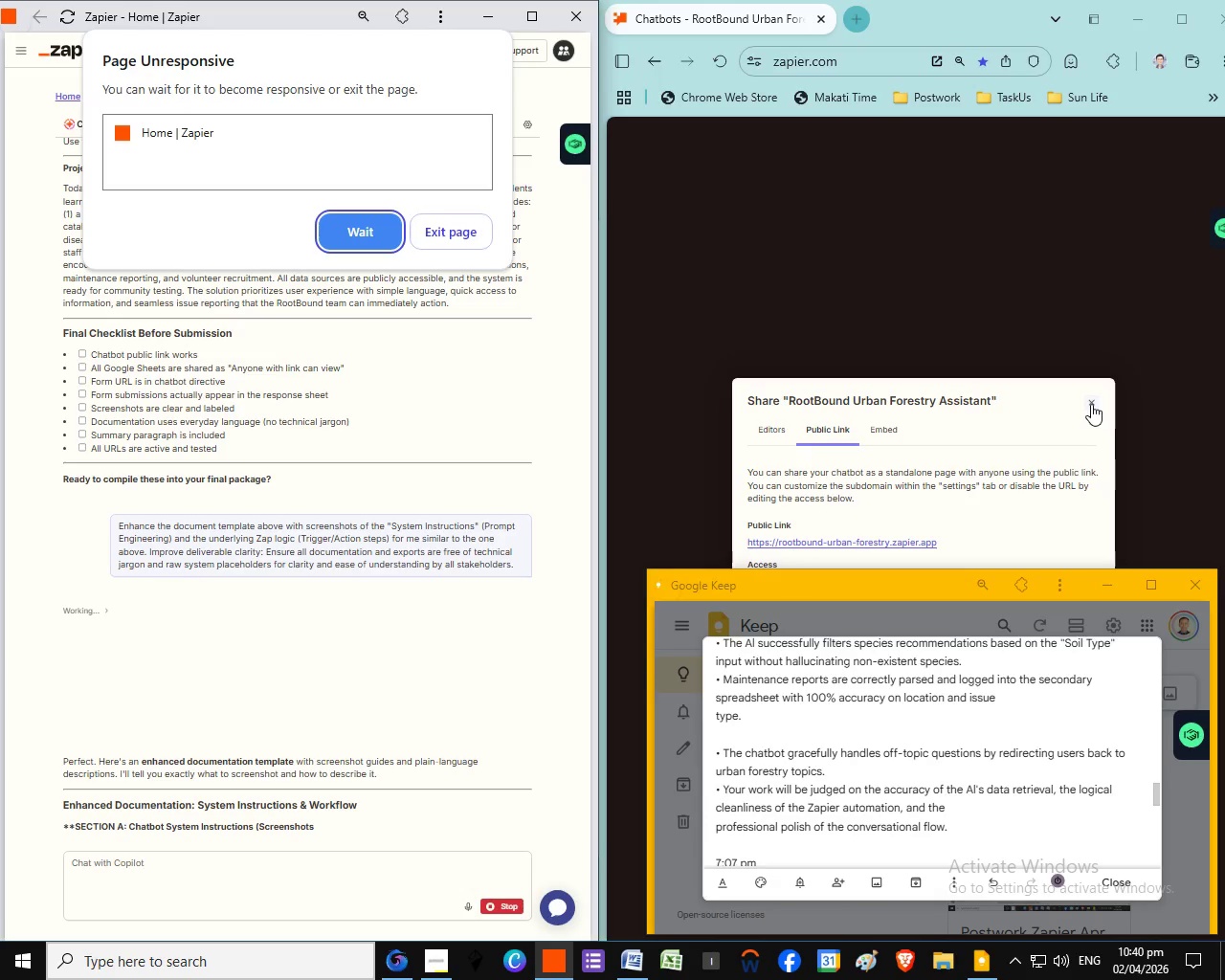 
left_click([1091, 404])
 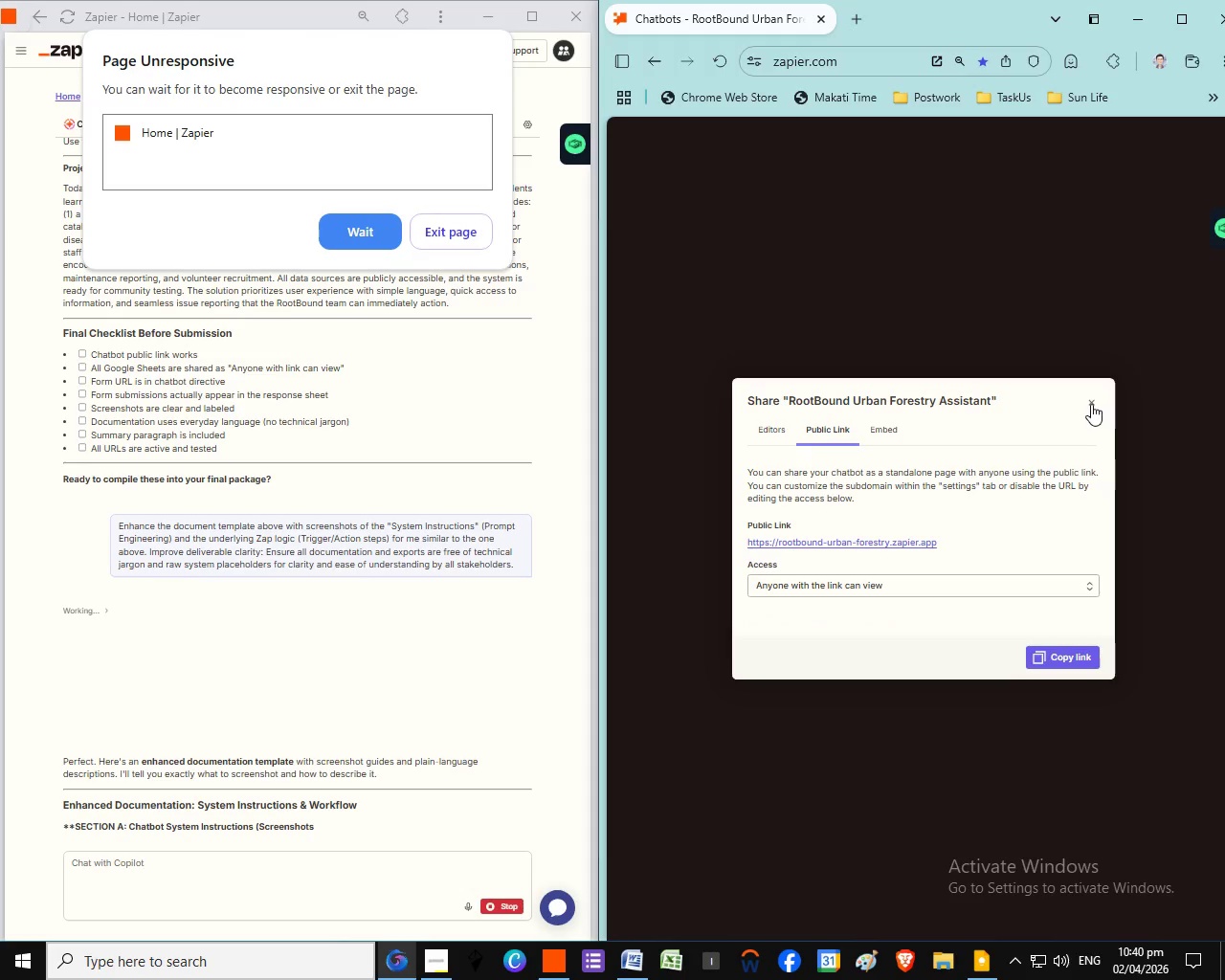 
left_click([352, 234])
 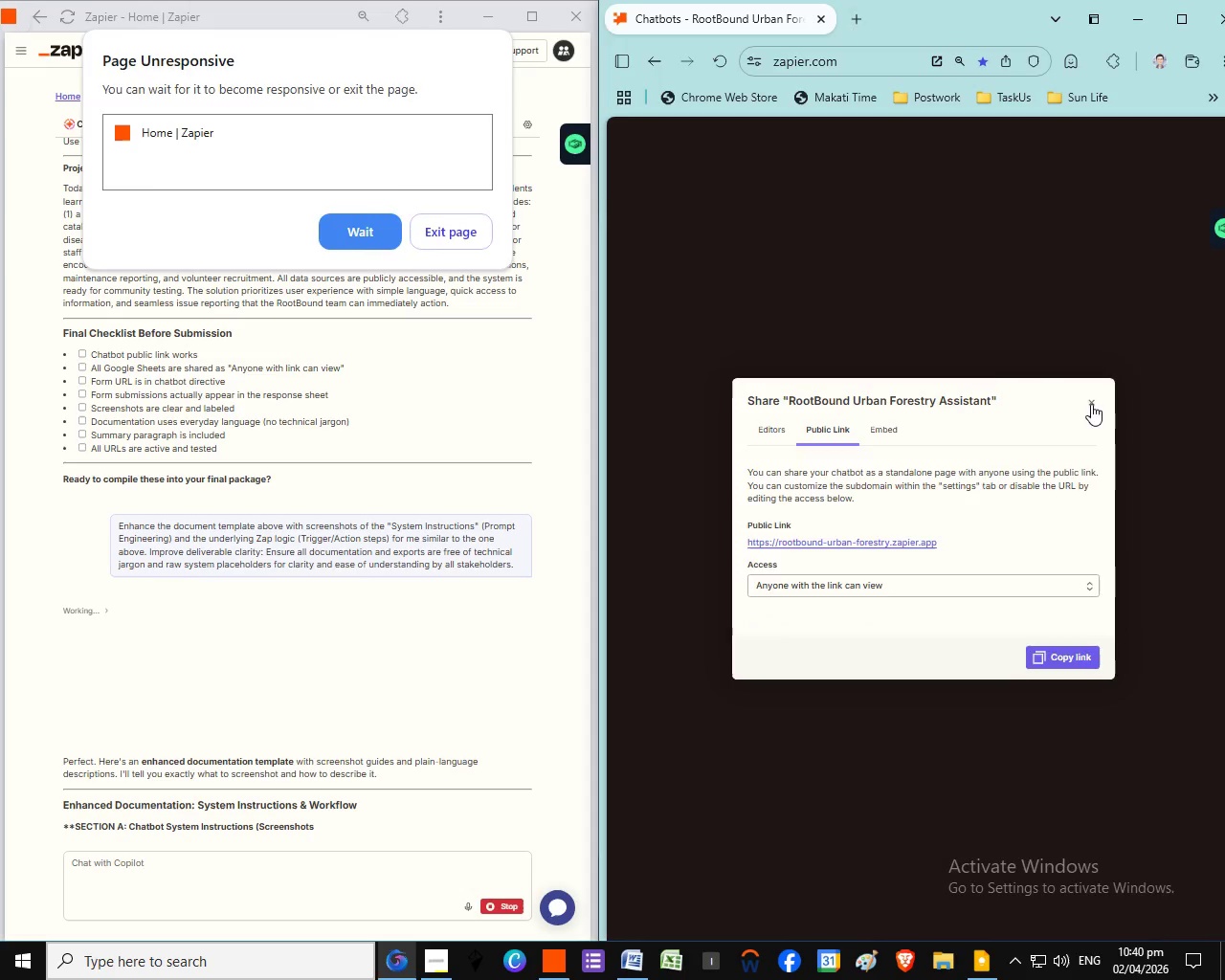 
left_click([388, 727])
 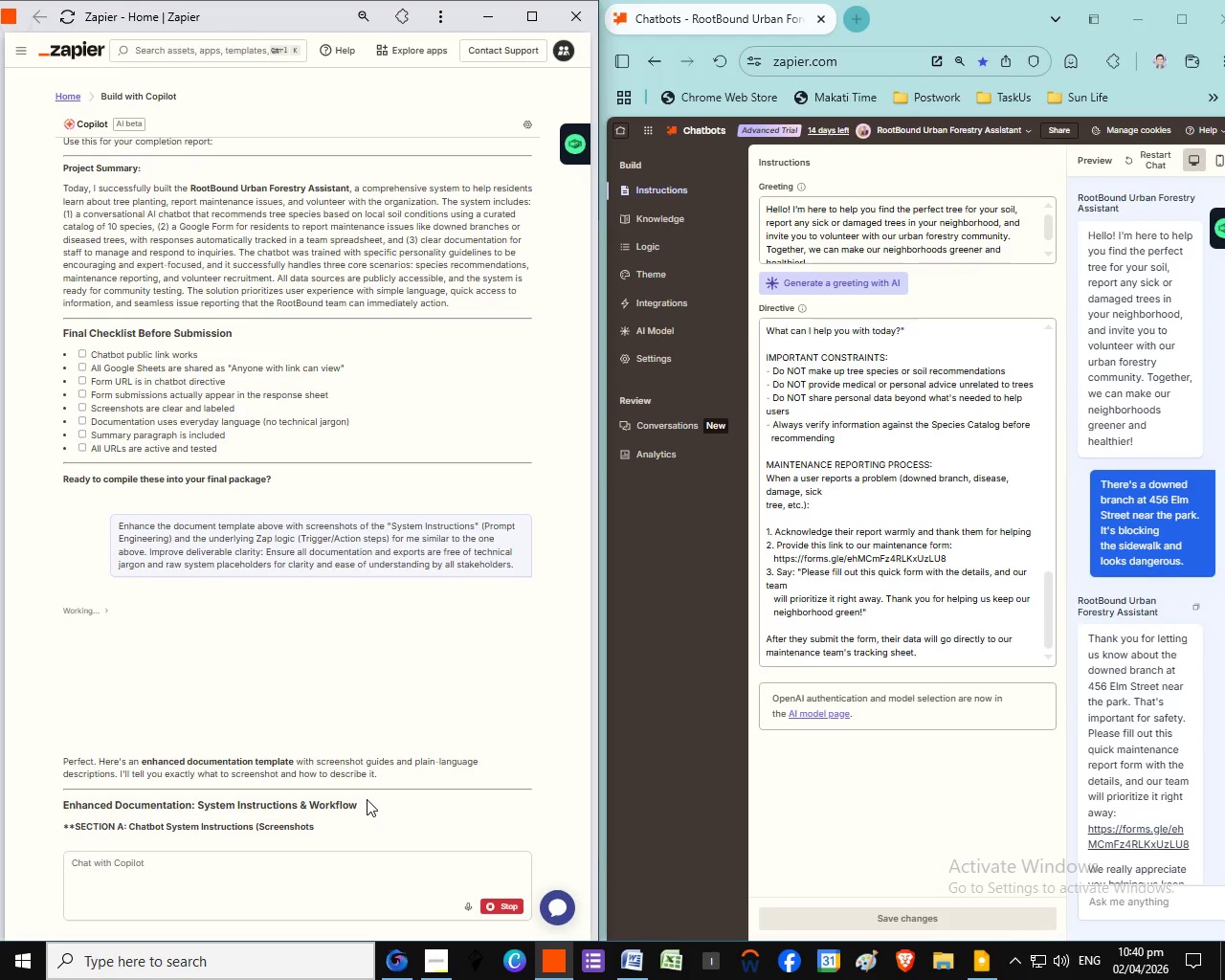 
scroll: coordinate [367, 799], scroll_direction: down, amount: 8.0
 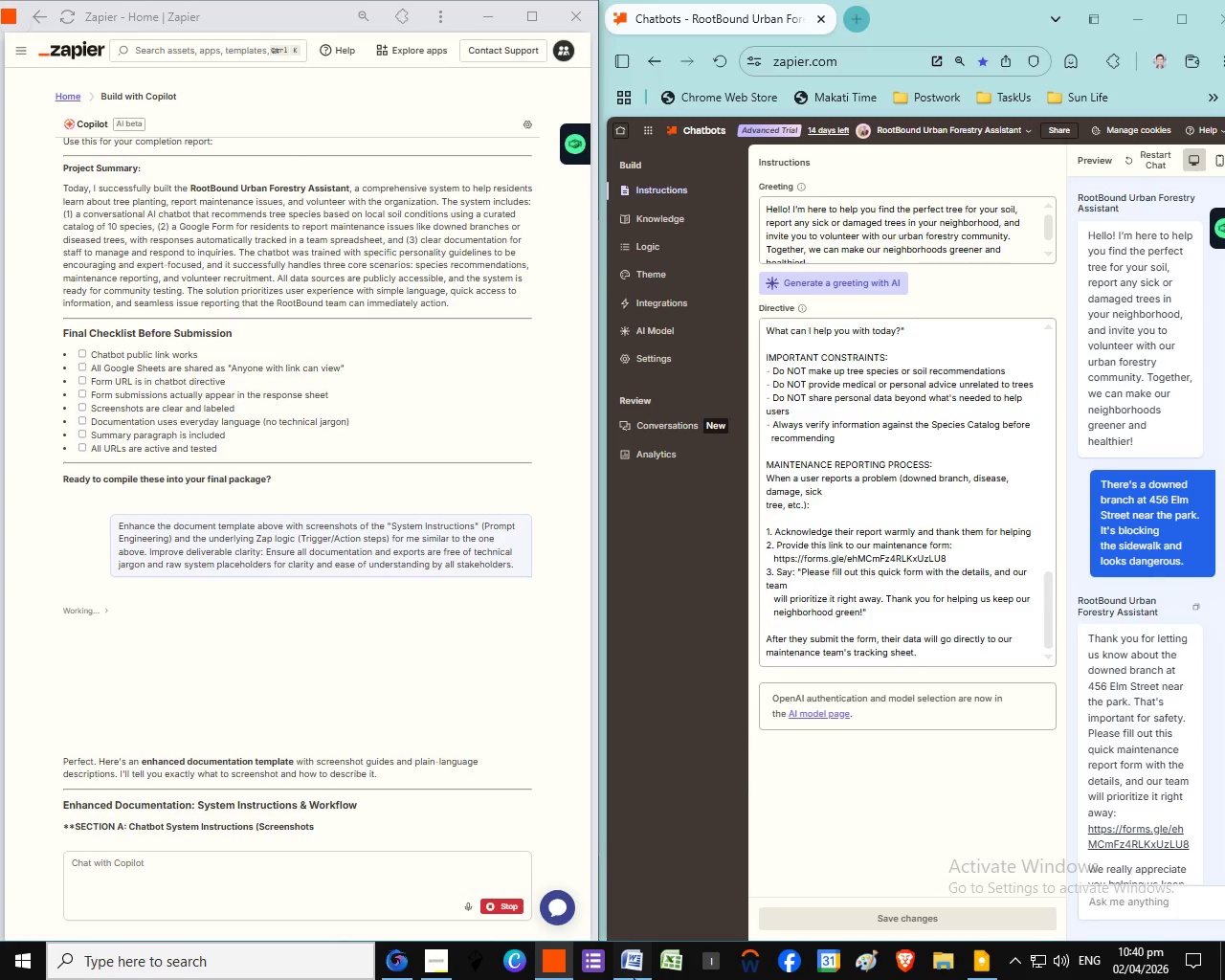 
left_click([634, 978])
 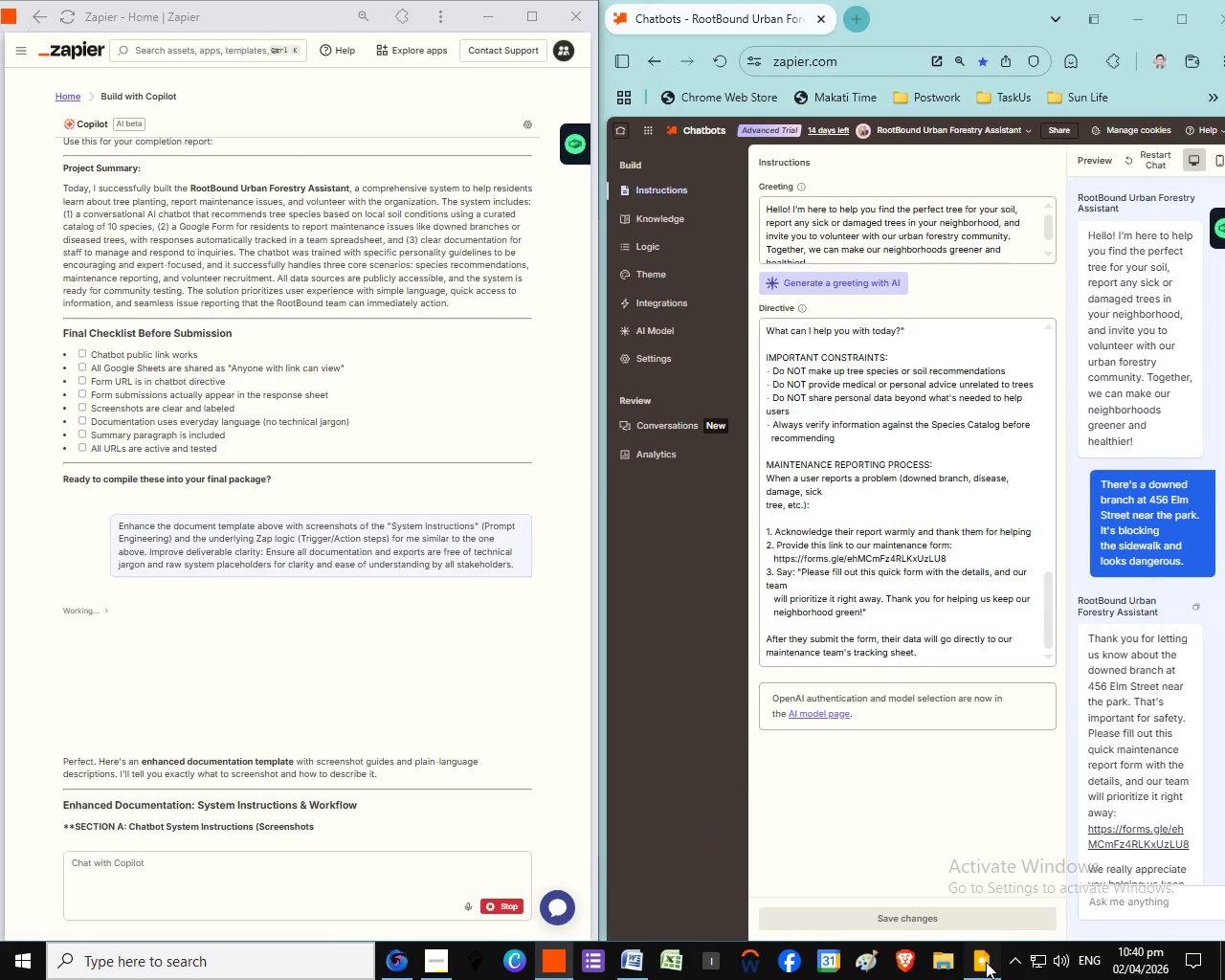 
mouse_move([974, 936])
 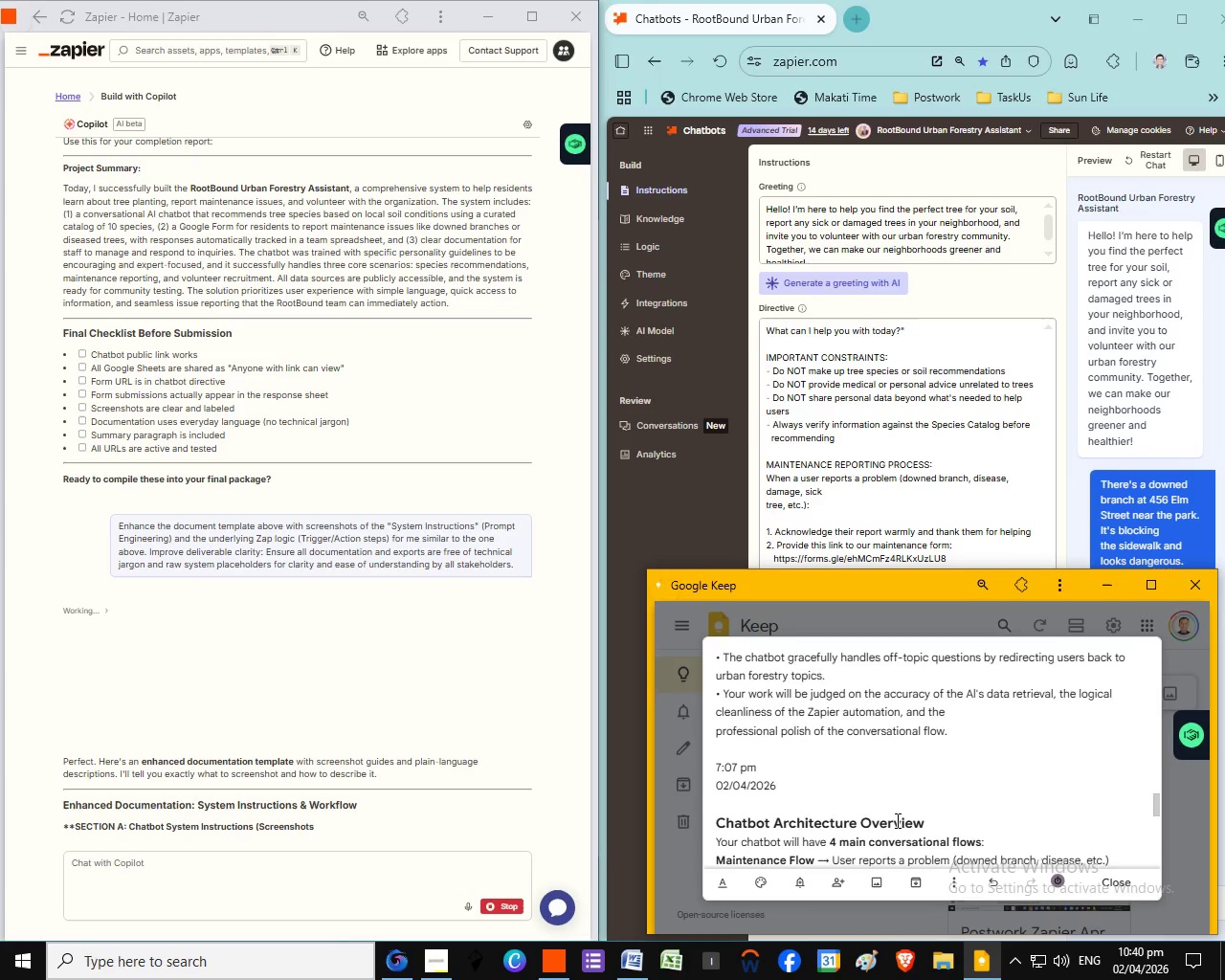 
scroll: coordinate [897, 821], scroll_direction: down, amount: 1.0
 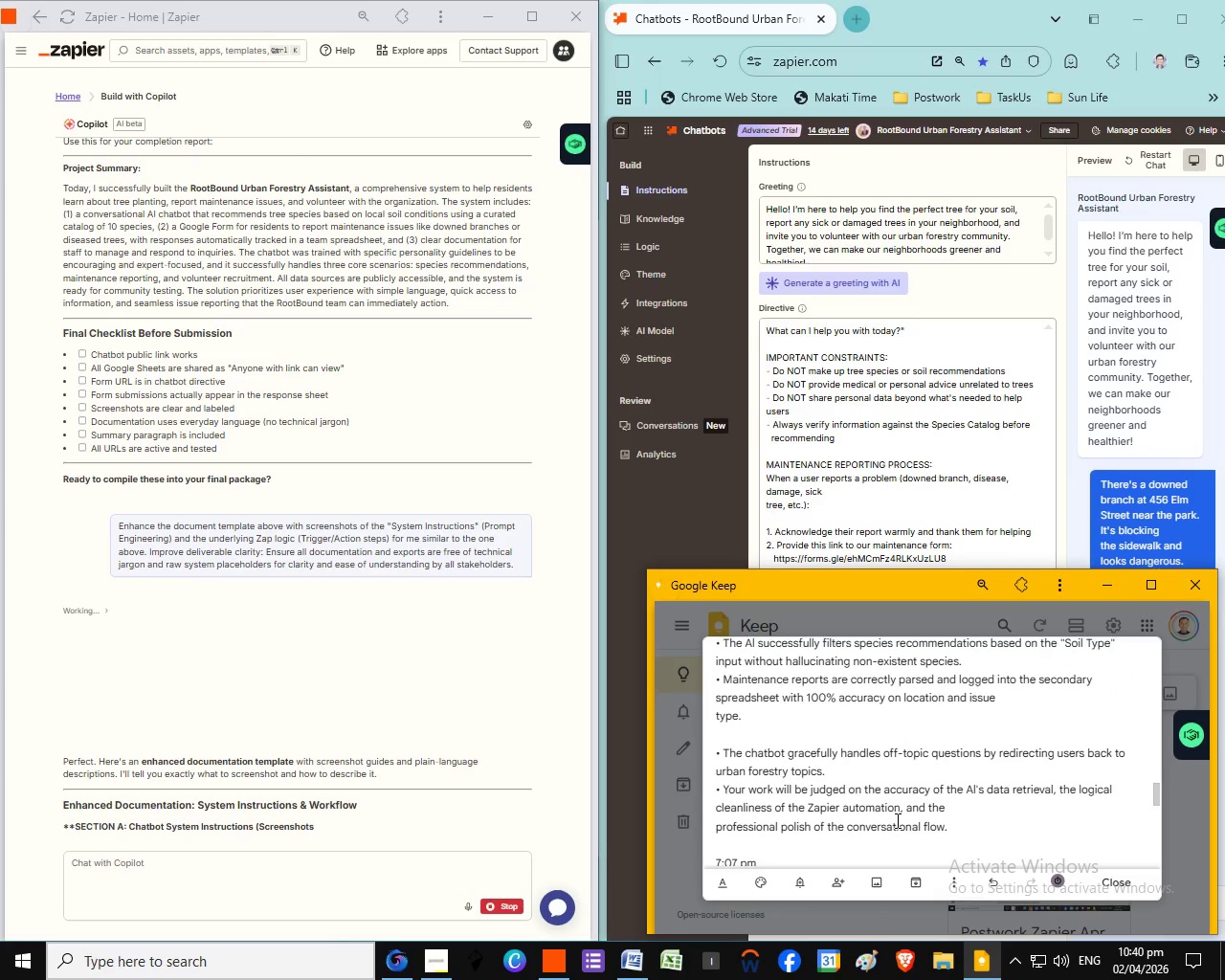 
scroll: coordinate [896, 820], scroll_direction: up, amount: 1.0
 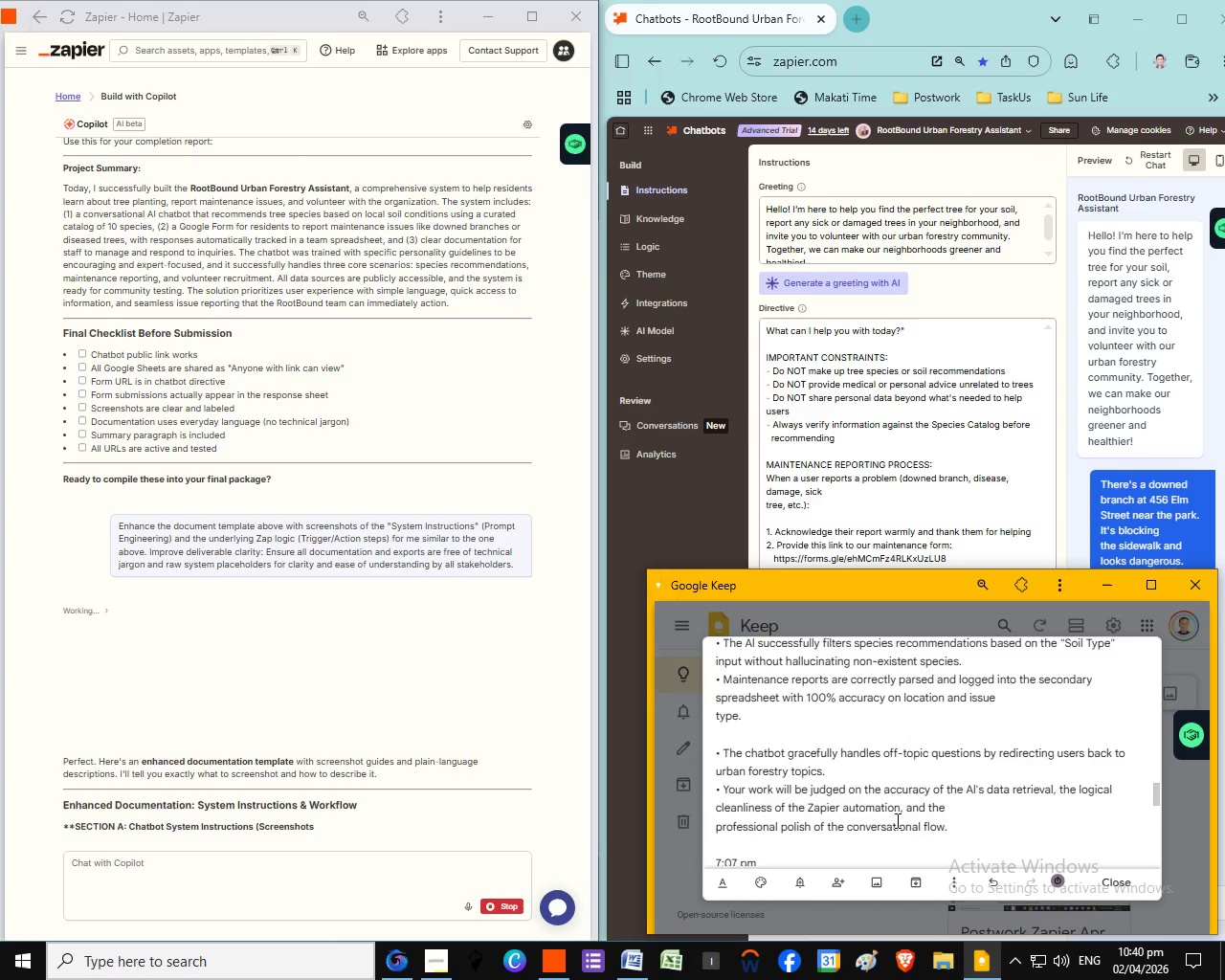 
scroll: coordinate [896, 820], scroll_direction: down, amount: 2.0
 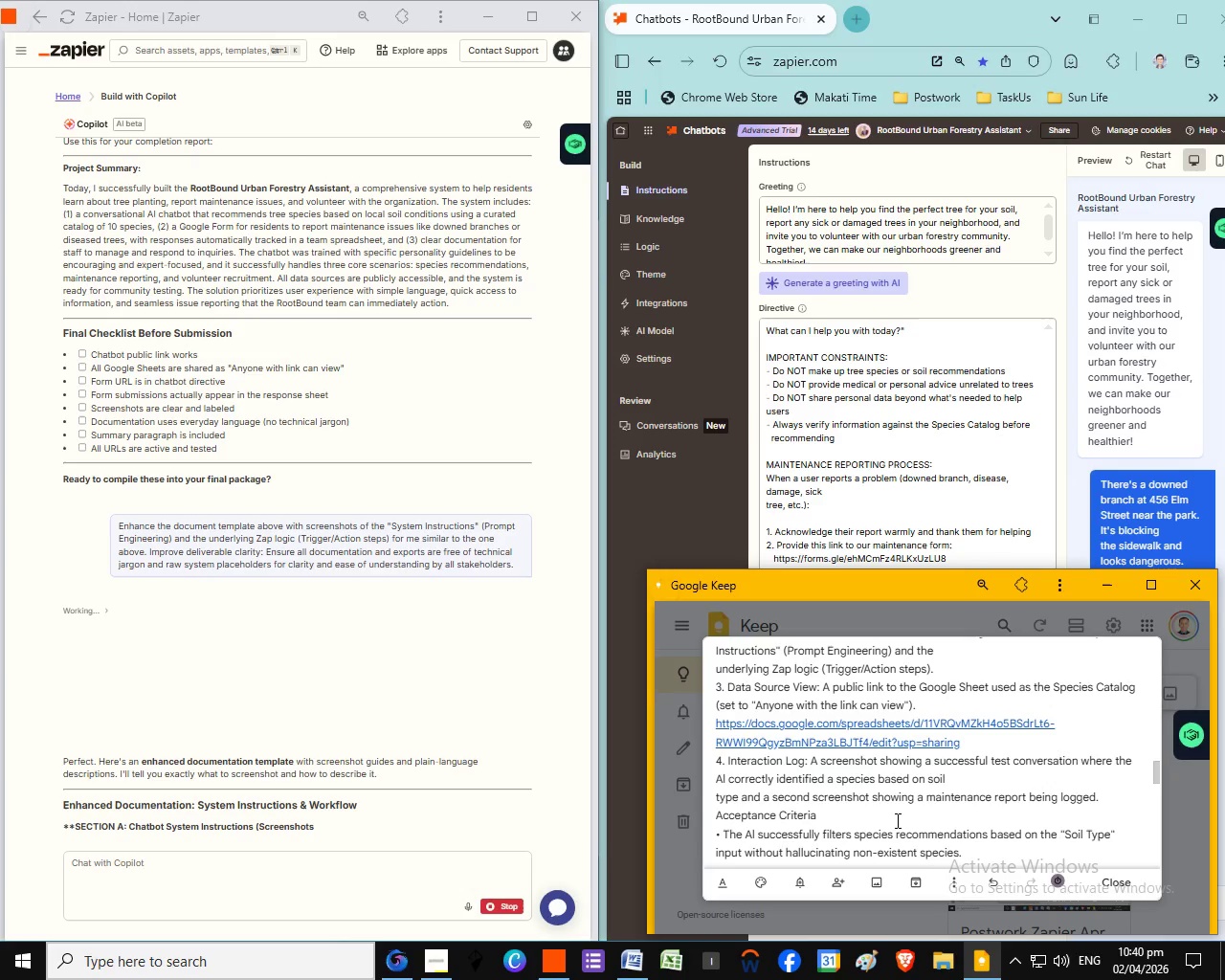 
scroll: coordinate [896, 820], scroll_direction: up, amount: 4.0
 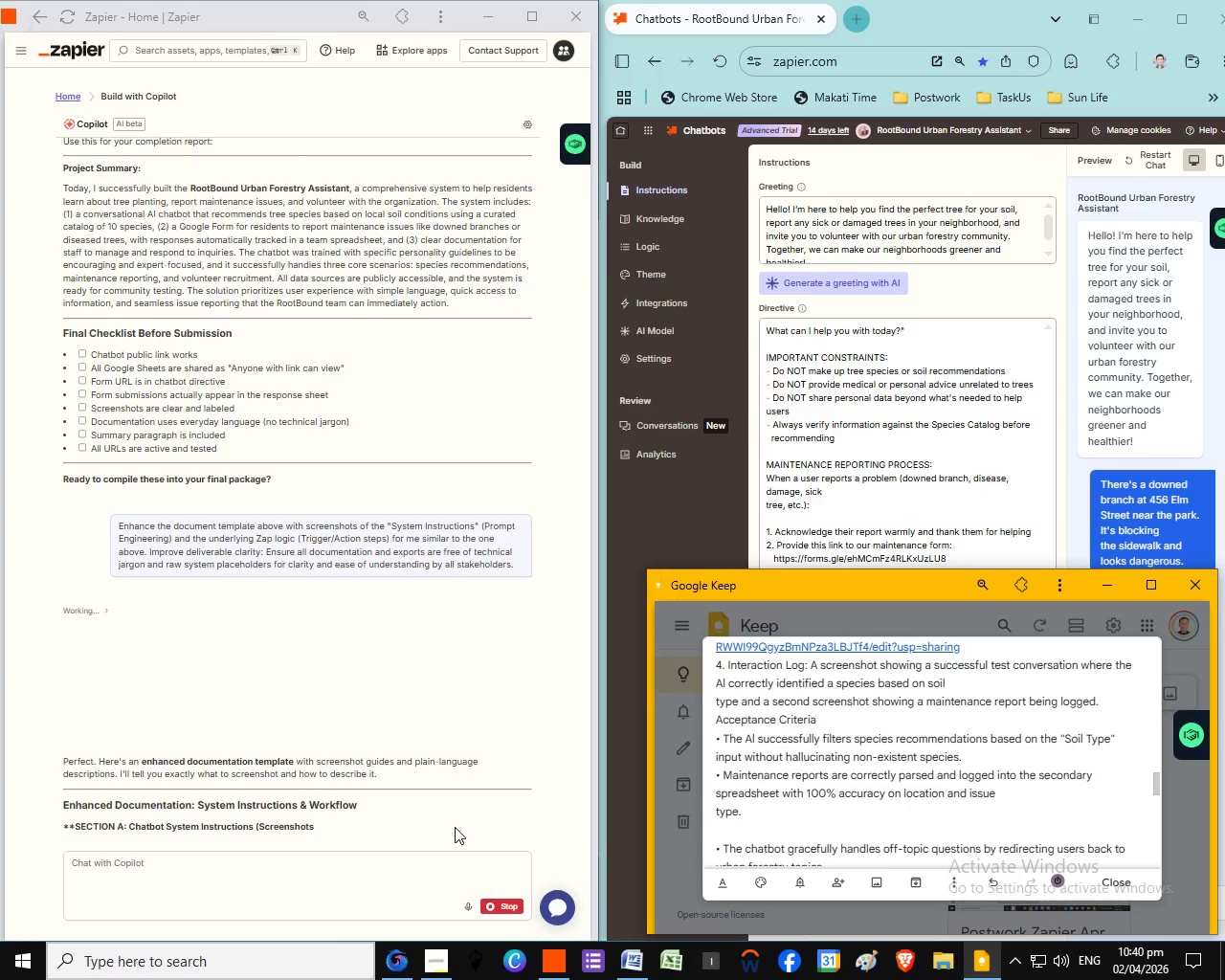 
scroll: coordinate [896, 820], scroll_direction: down, amount: 1.0
 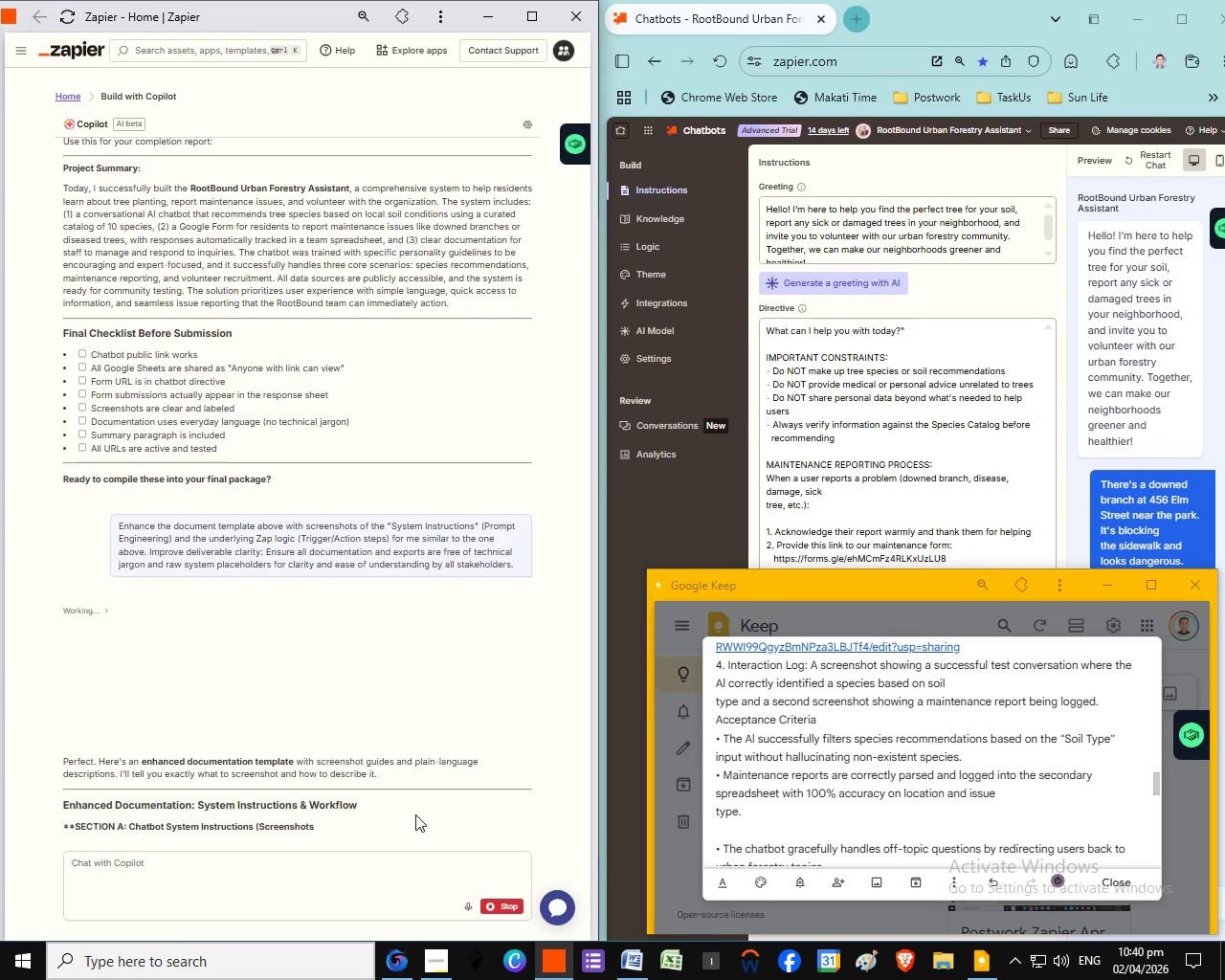 
left_click([421, 814])
 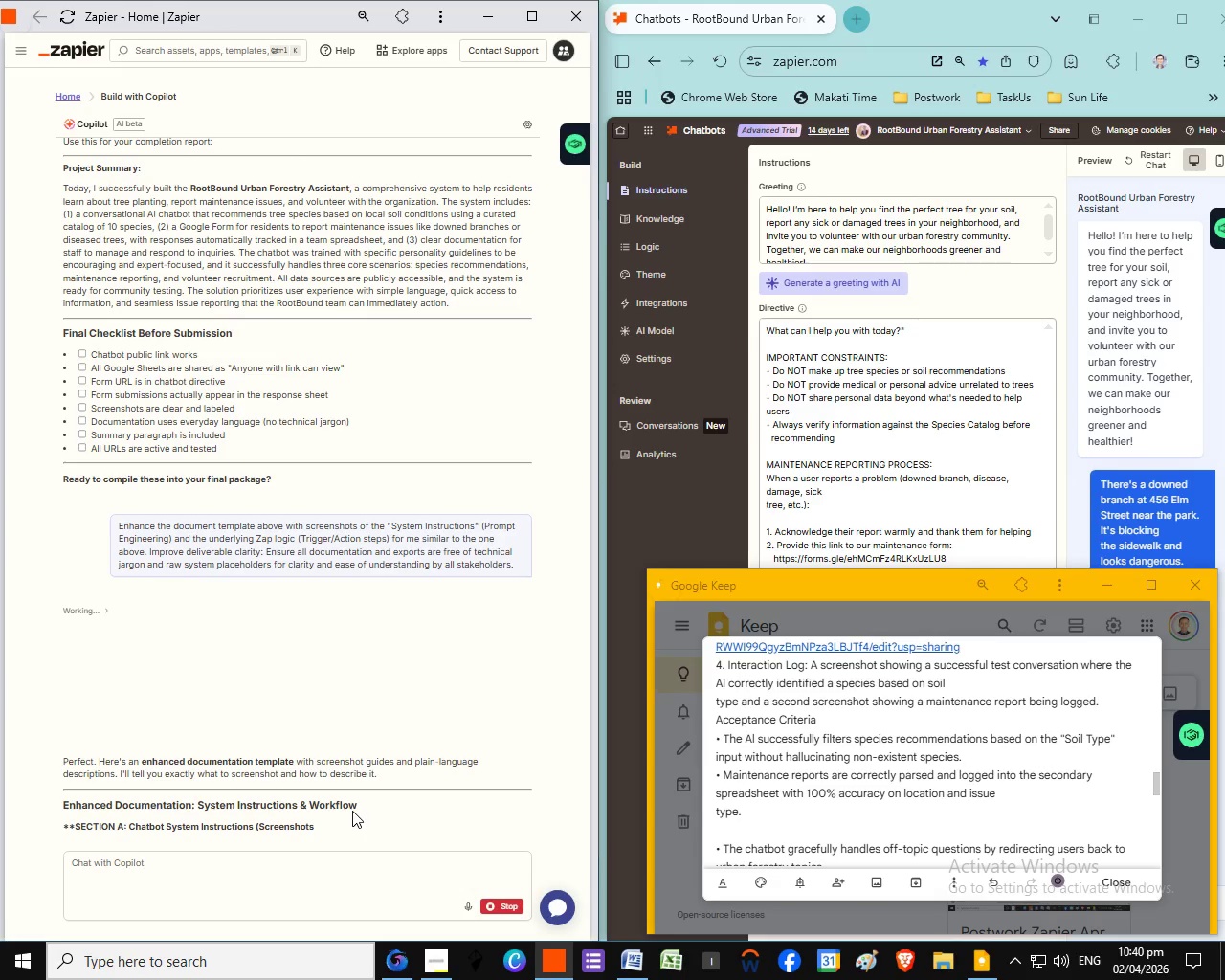 
scroll: coordinate [415, 814], scroll_direction: down, amount: 2.0
 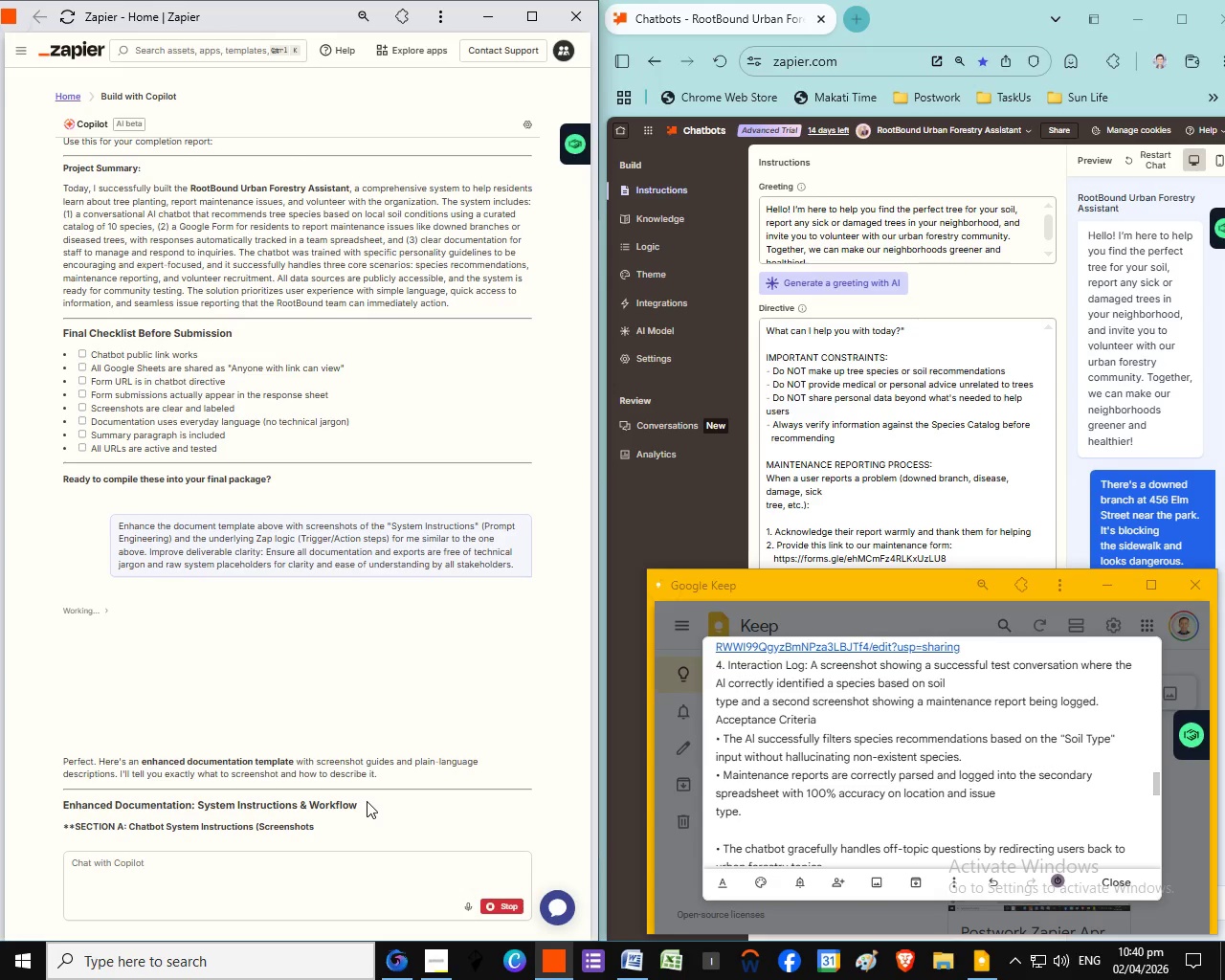 
left_click([352, 811])
 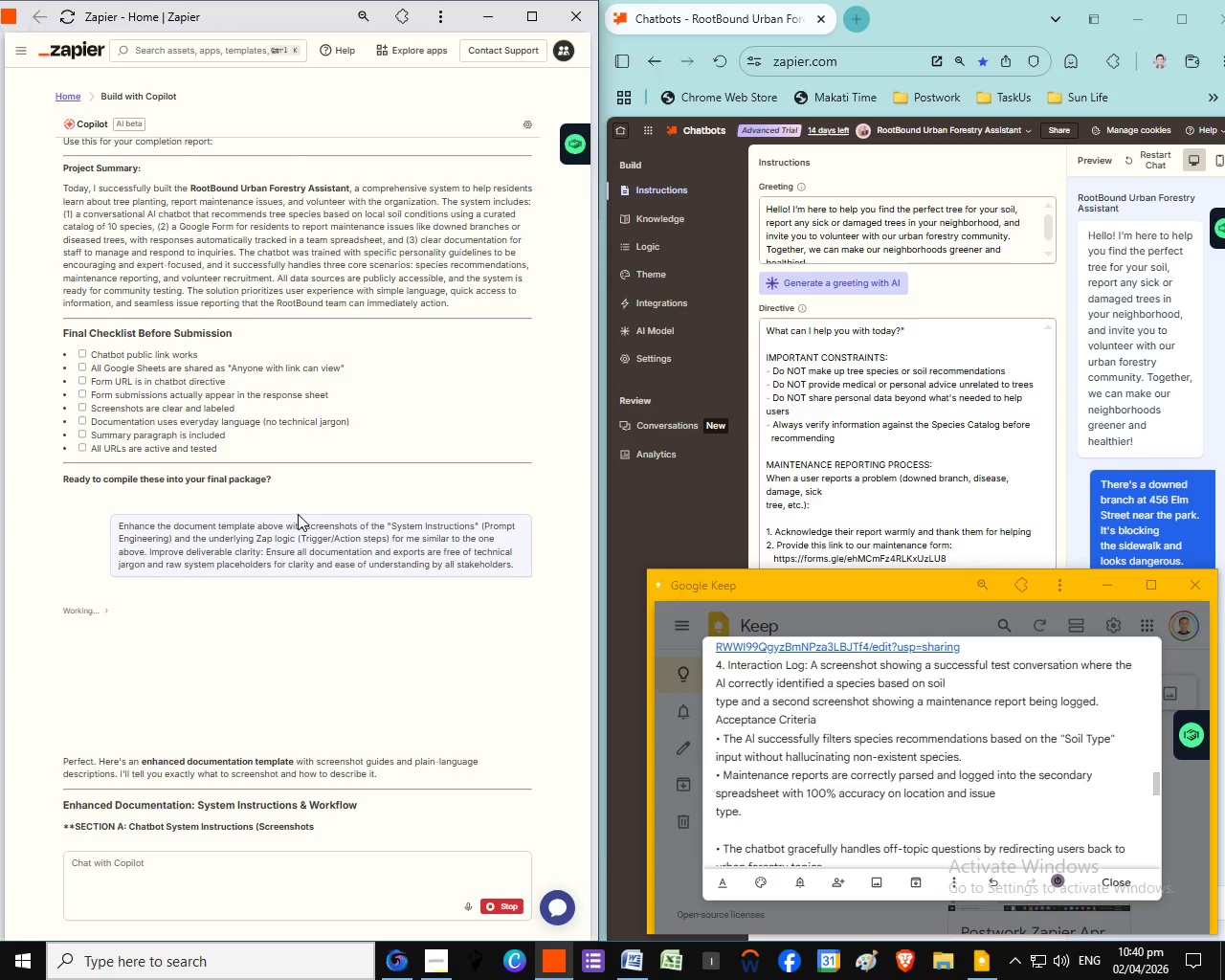 
left_click([367, 801])
 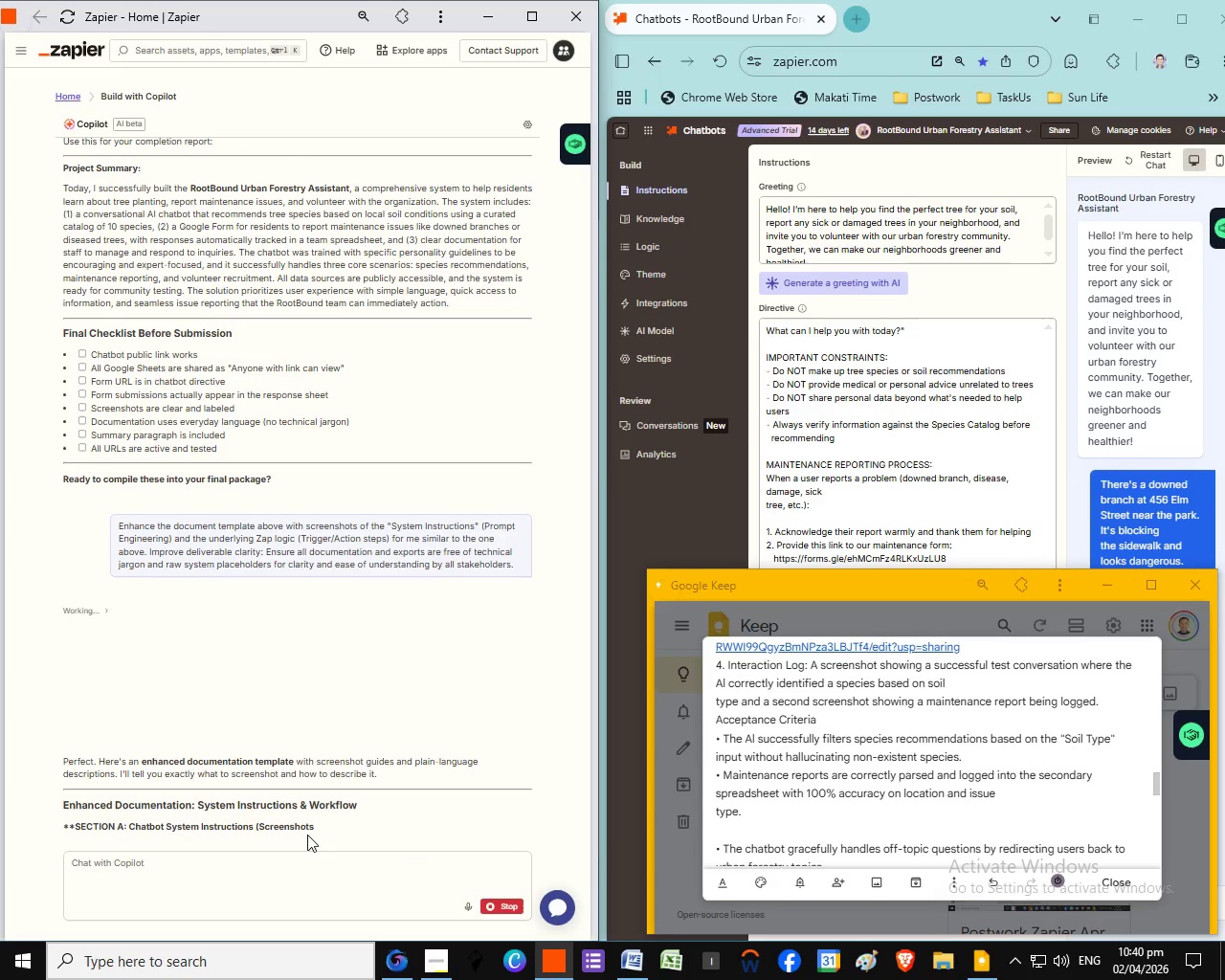 
scroll: coordinate [296, 802], scroll_direction: down, amount: 7.0
 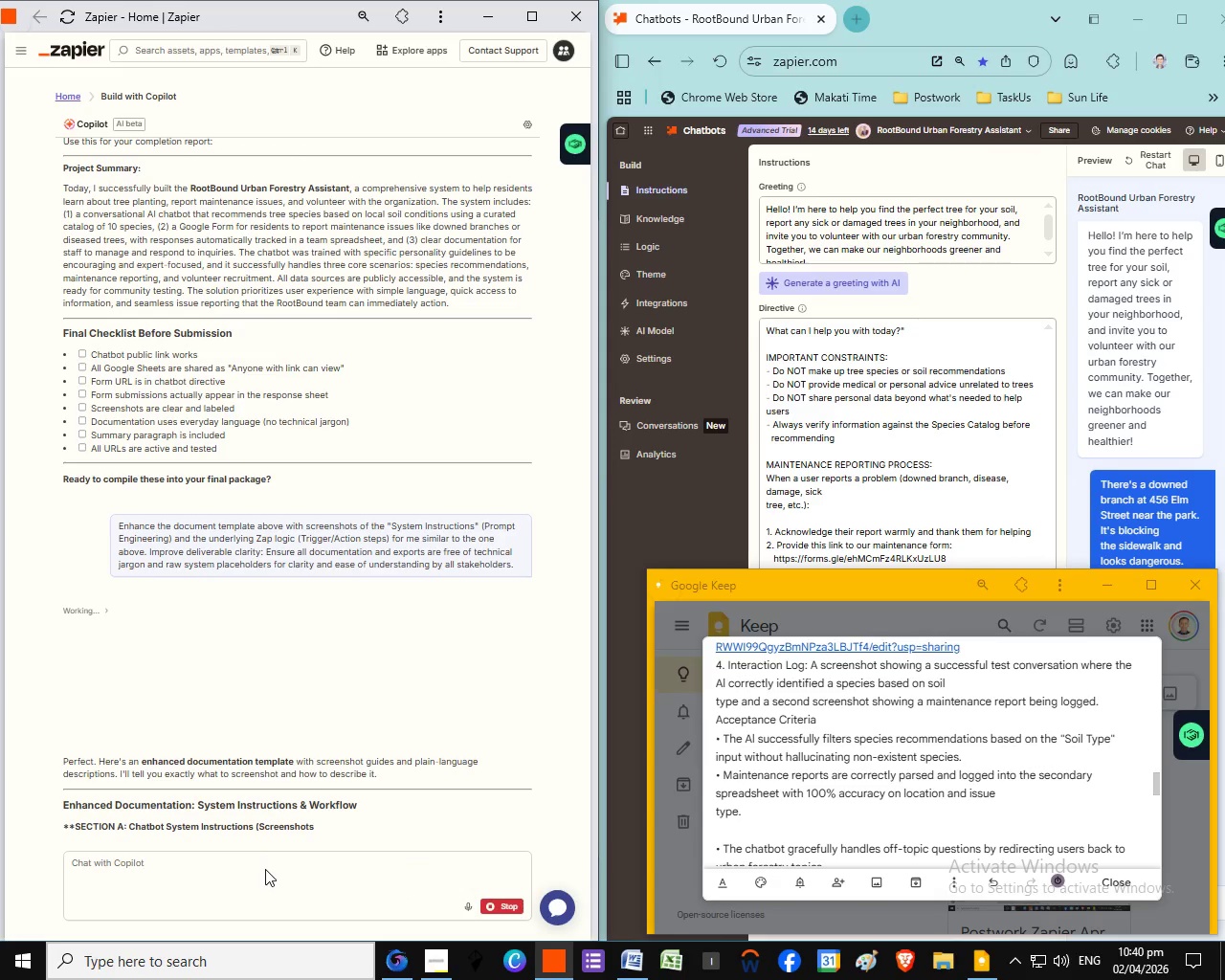 
left_click([265, 866])
 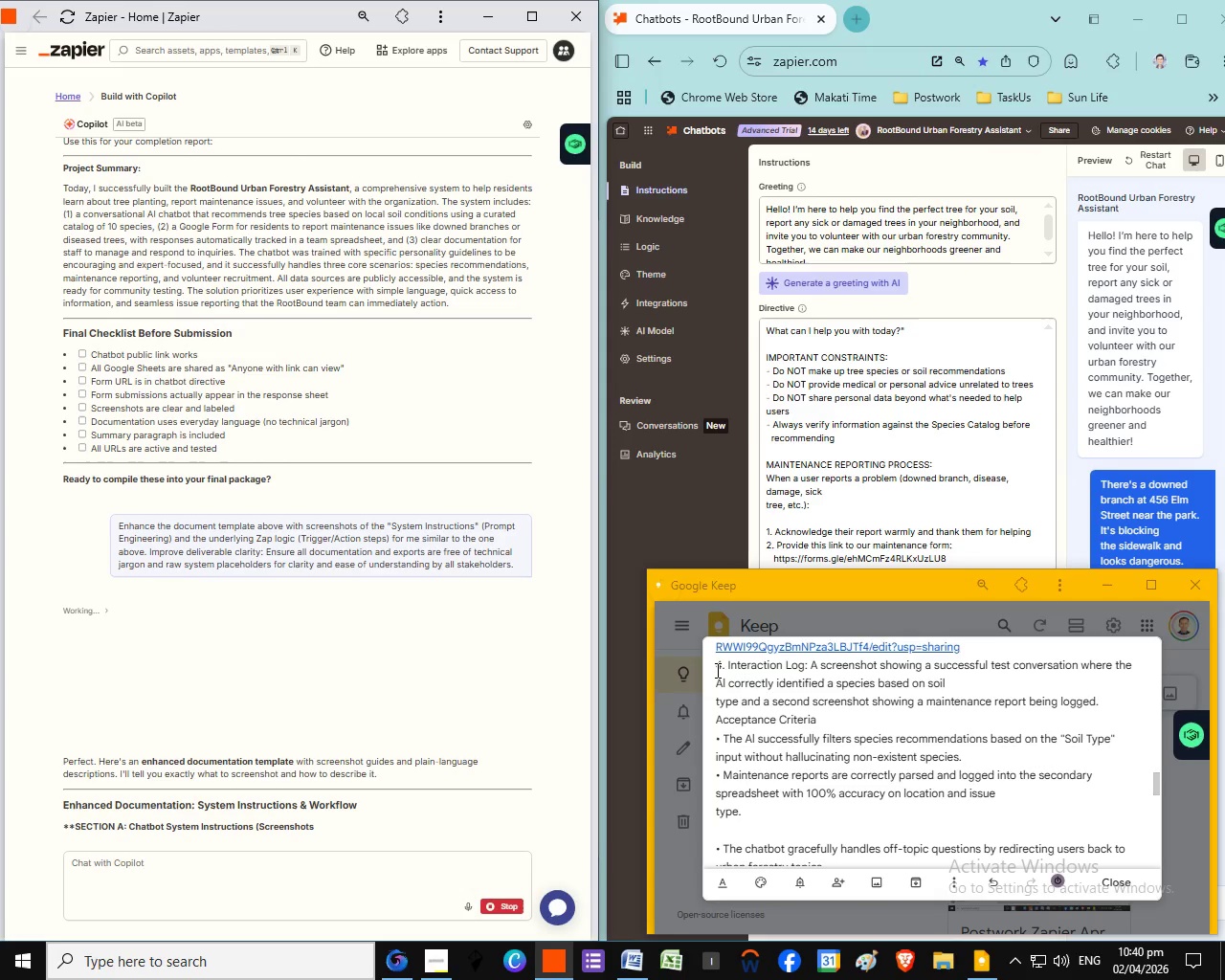 
scroll: coordinate [294, 814], scroll_direction: down, amount: 2.0
 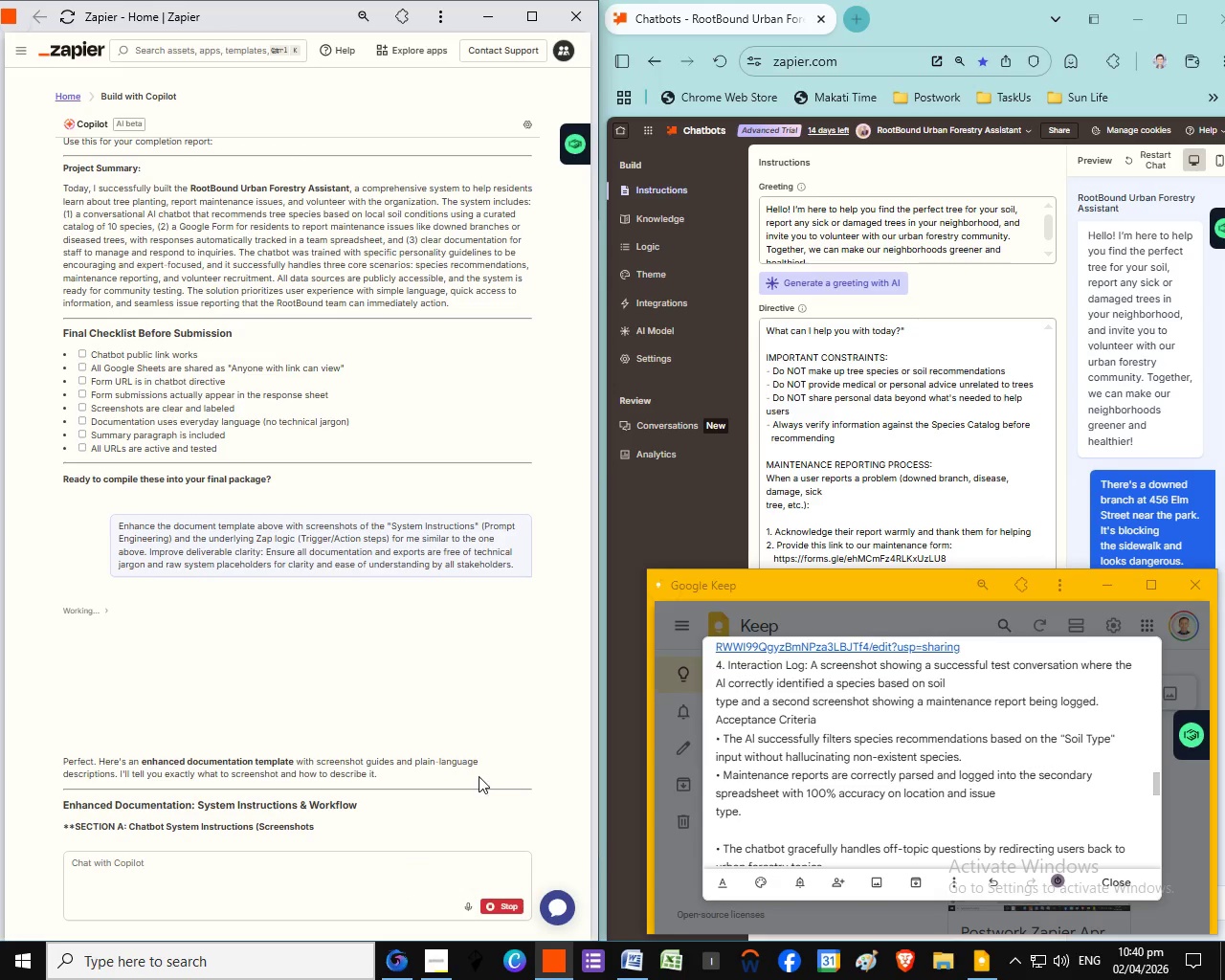 
wait(5.63)
 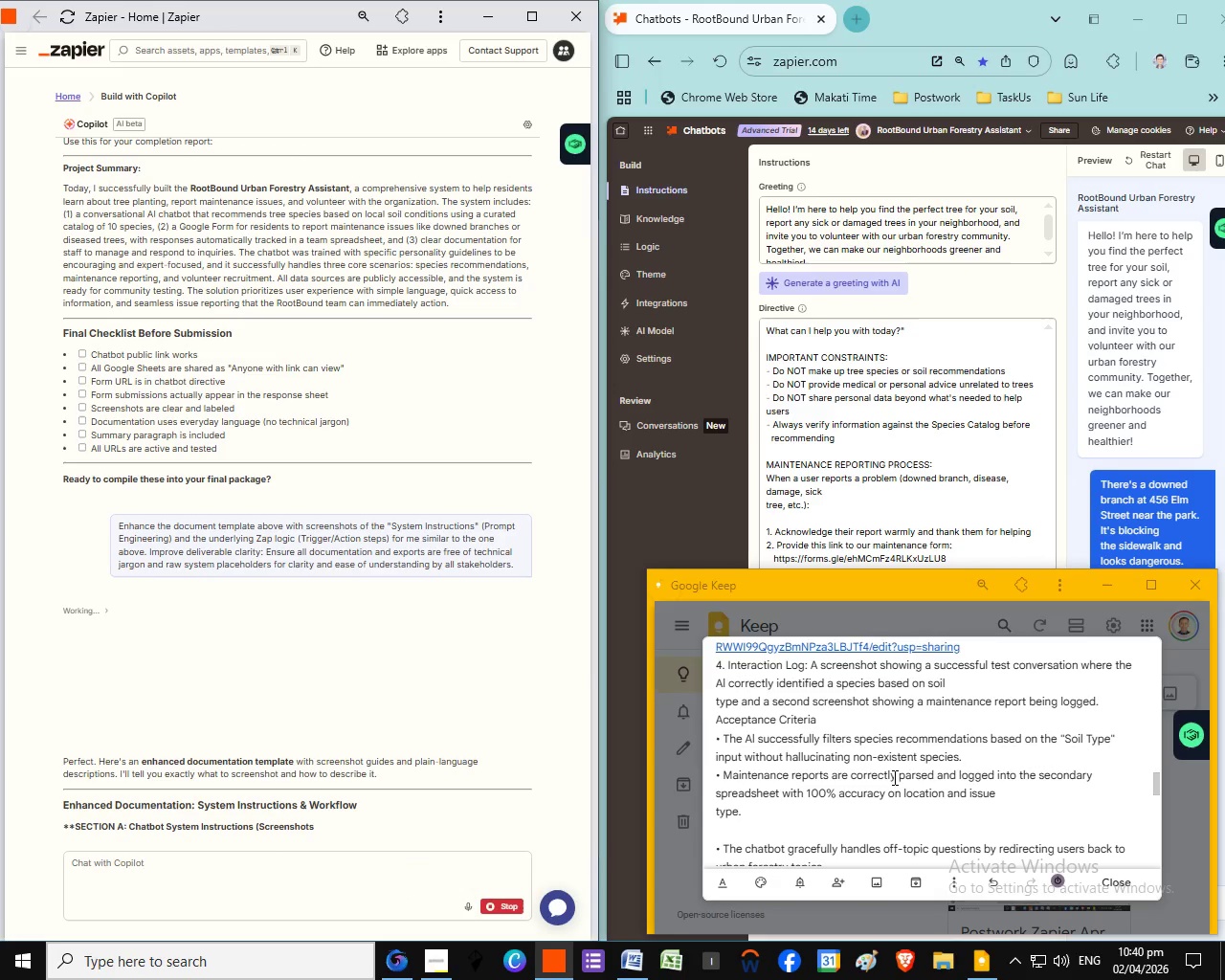 
left_click_drag(start_coordinate=[716, 670], to_coordinate=[1113, 702])
 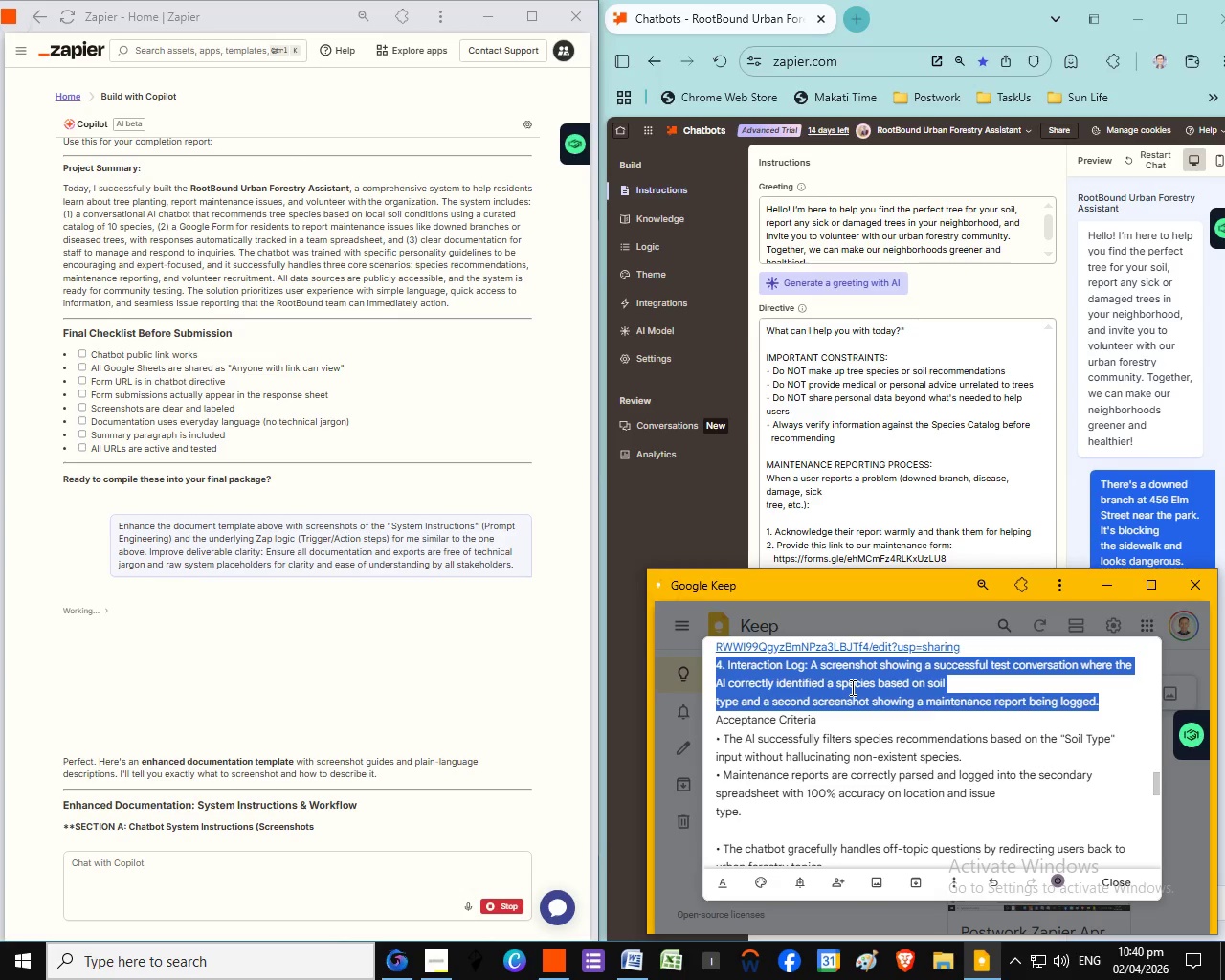 
right_click([853, 687])
 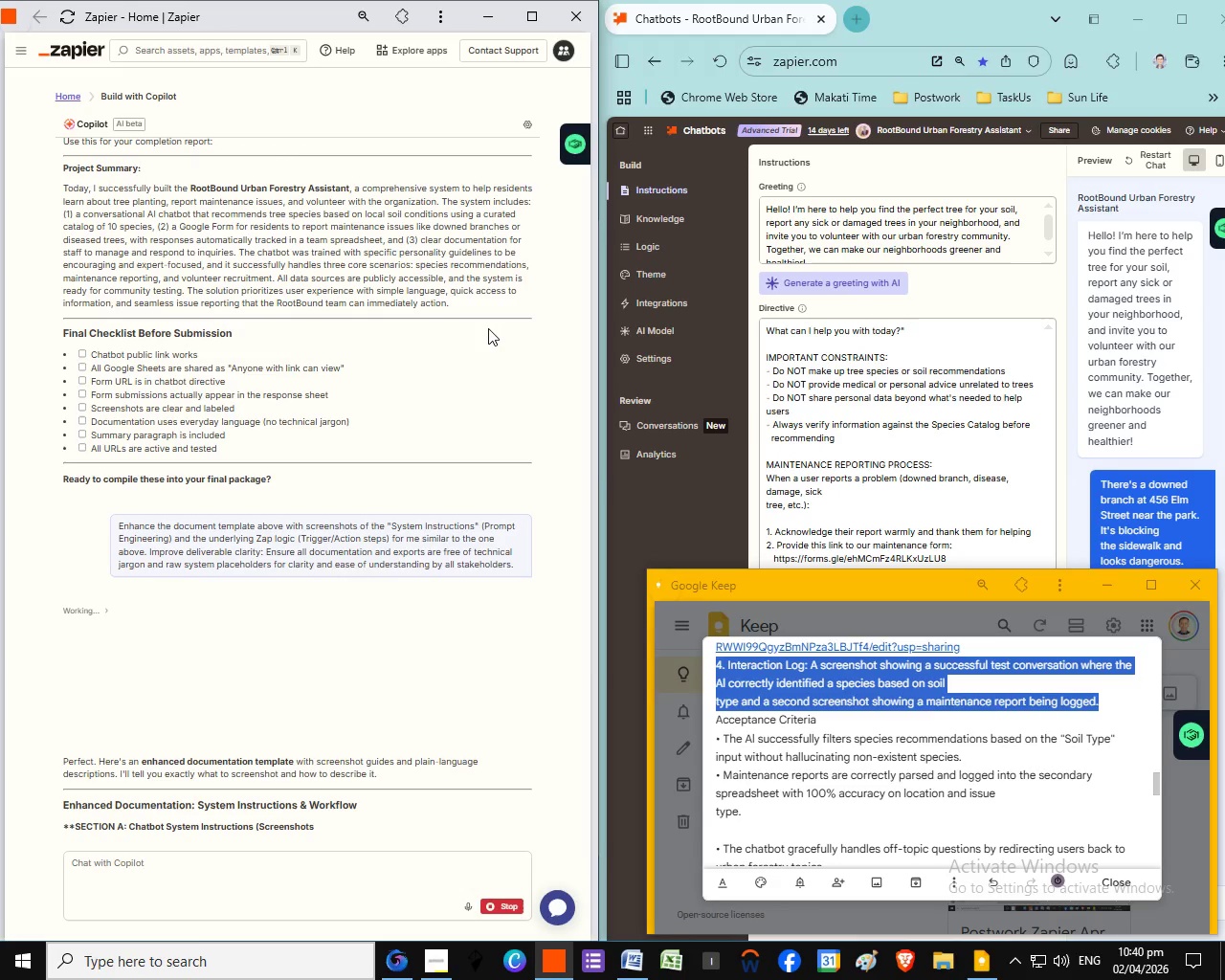 
double_click([439, 256])
 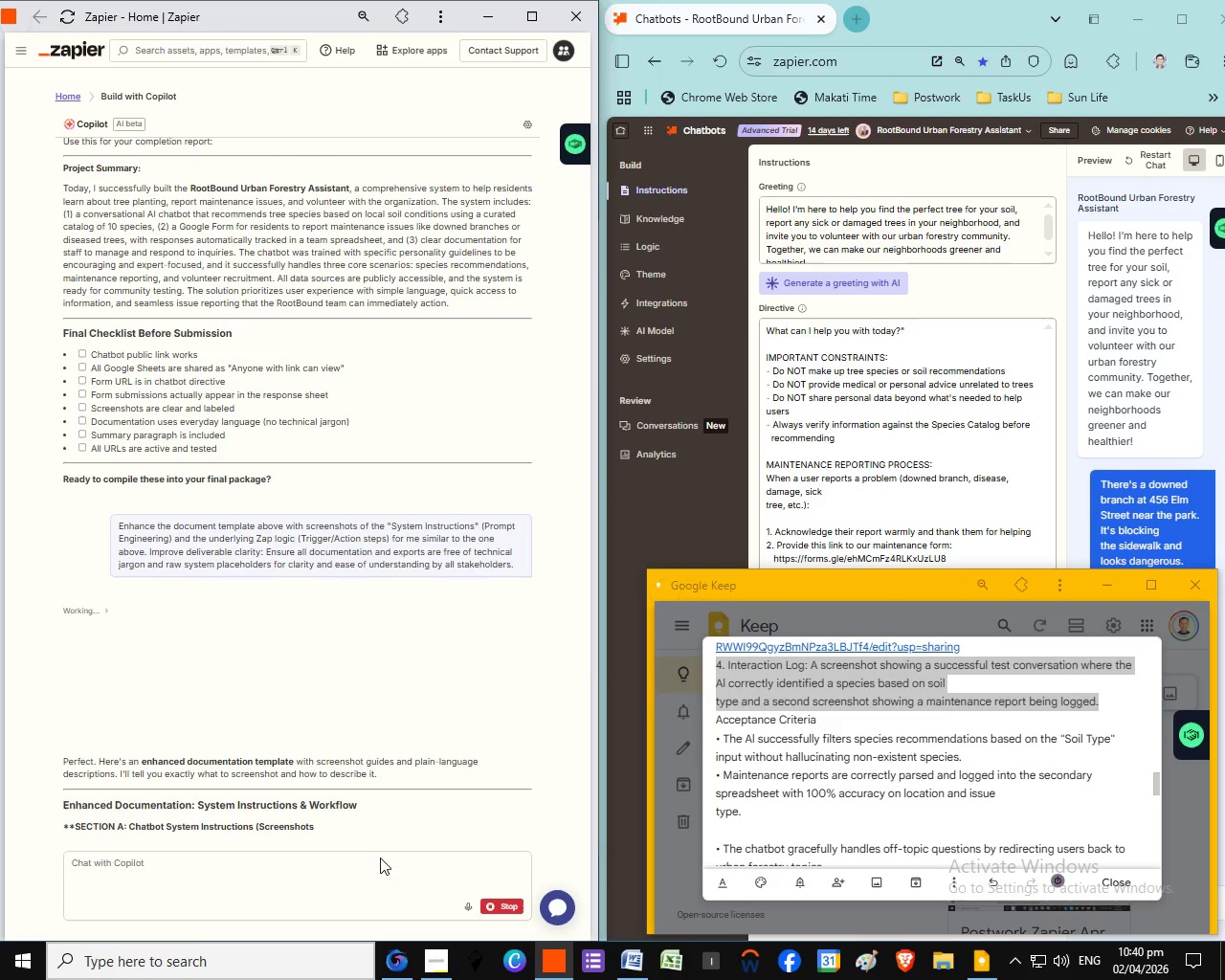 
left_click([362, 857])
 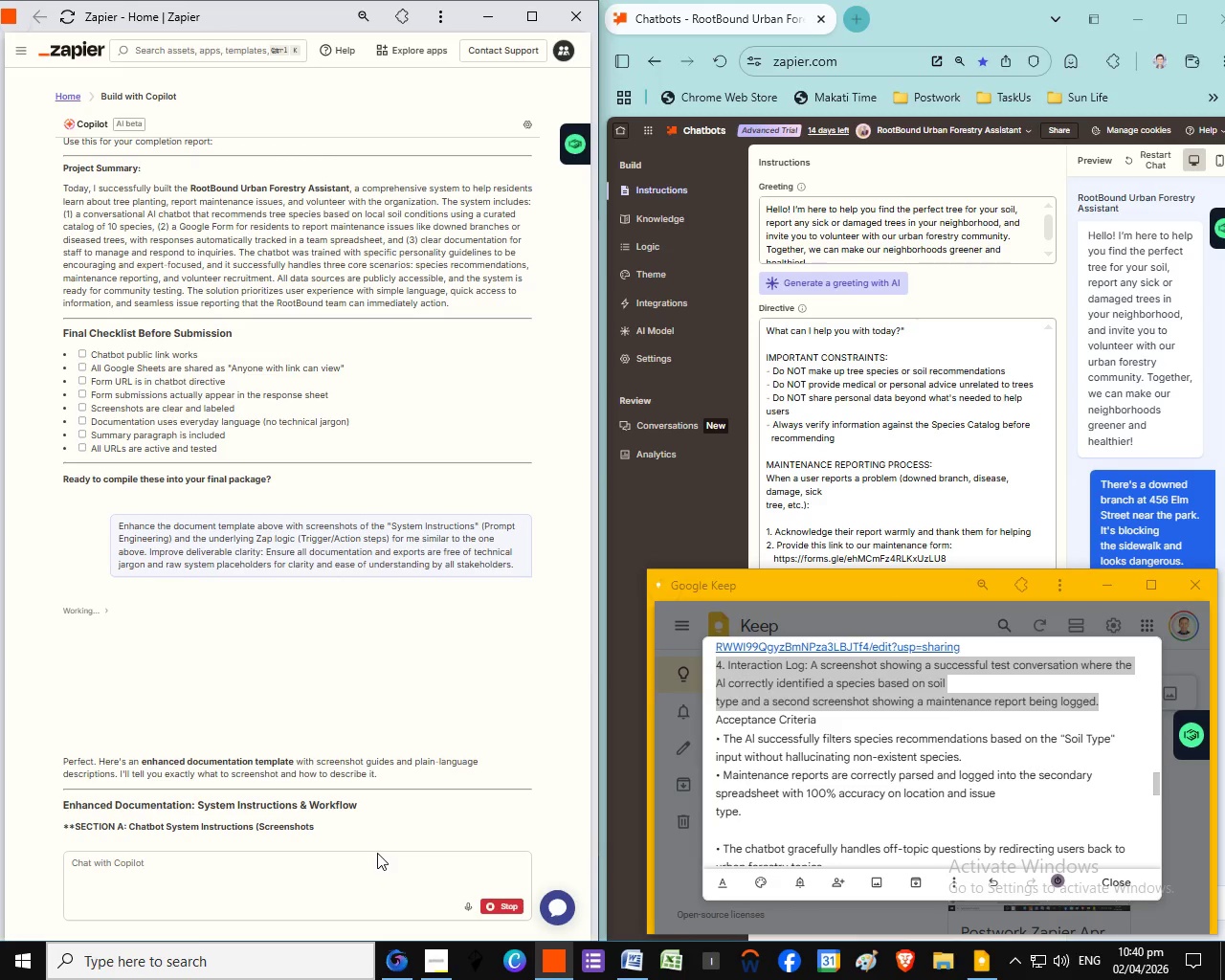 
left_click([380, 858])
 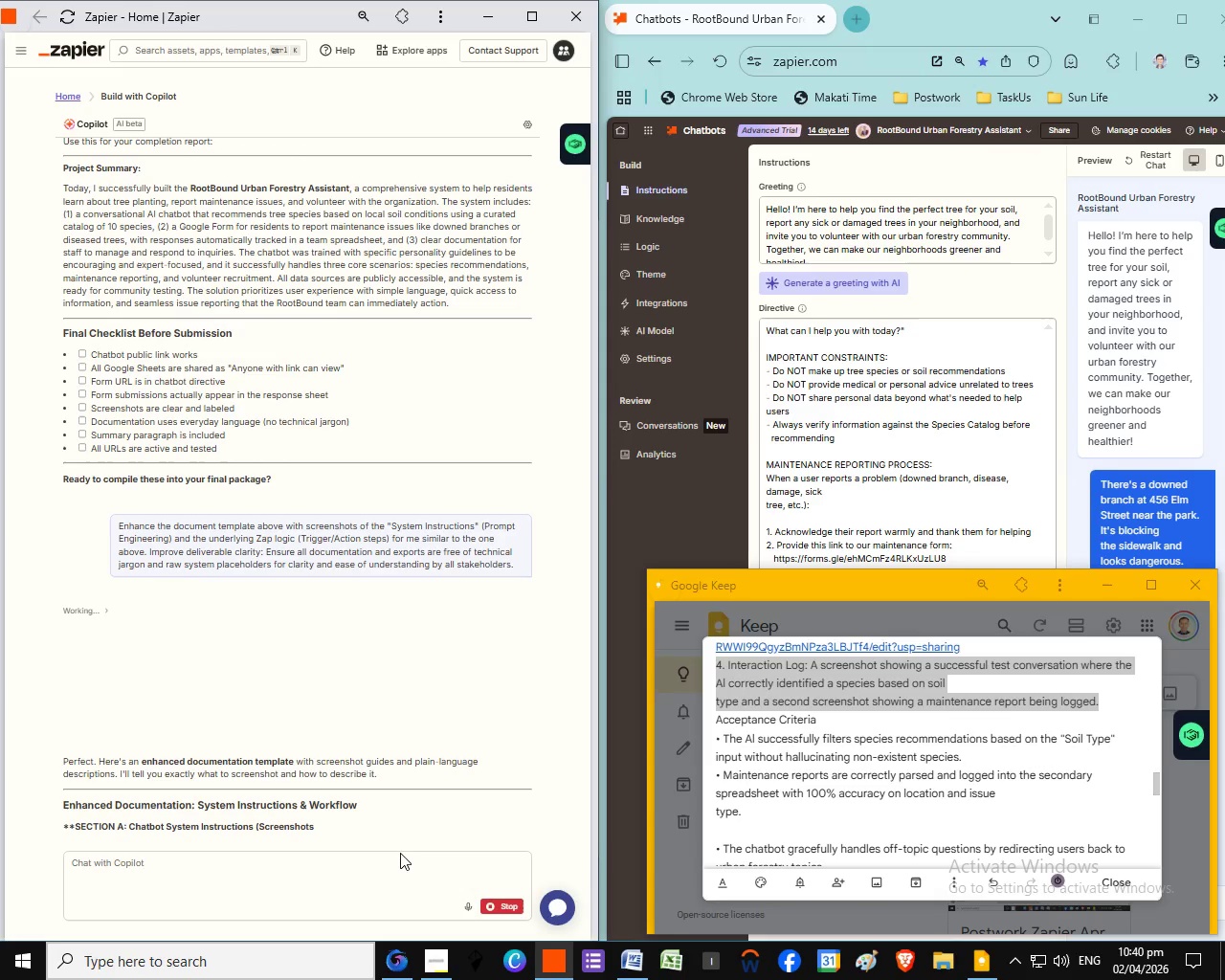 
left_click([377, 849])
 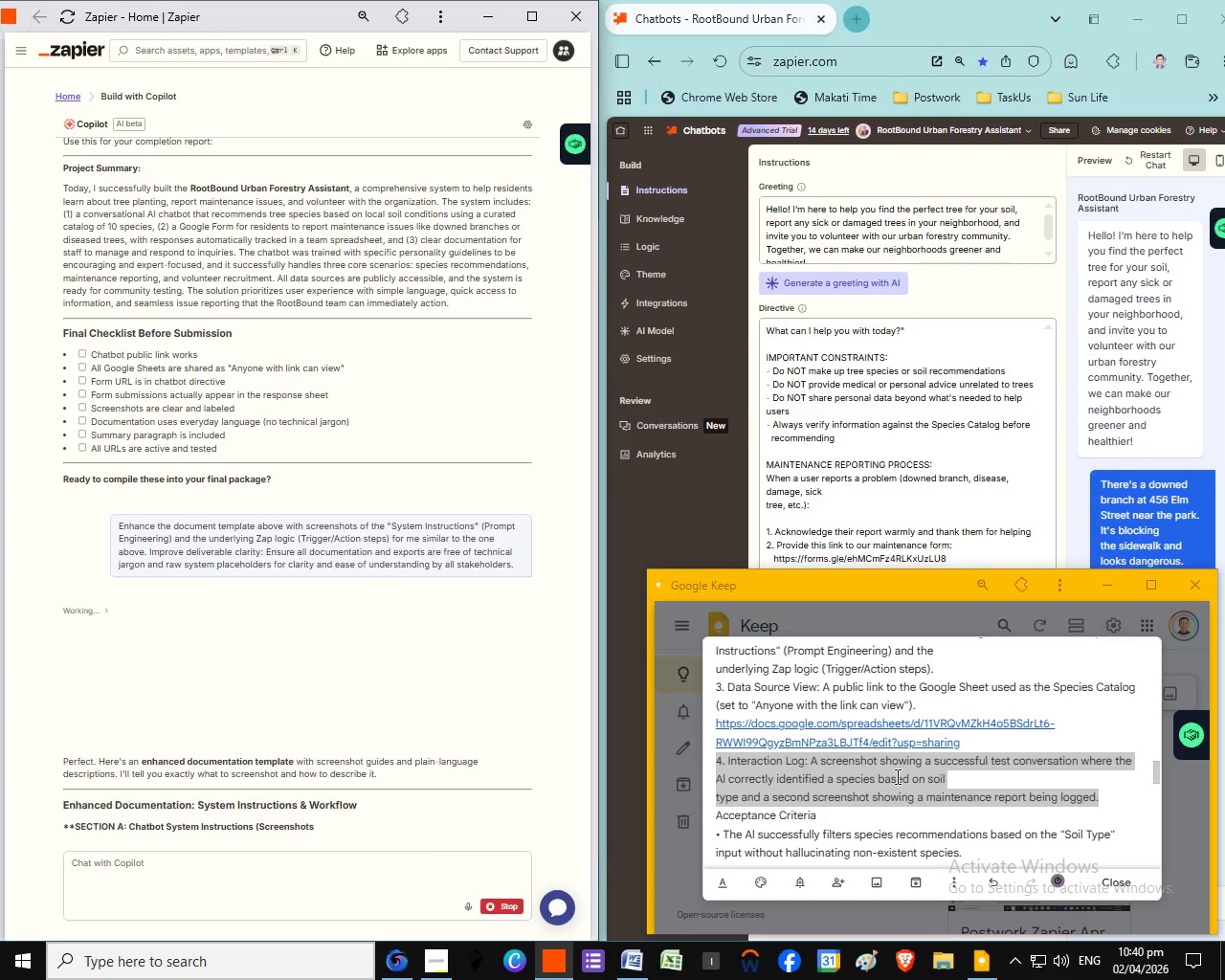 
scroll: coordinate [896, 776], scroll_direction: up, amount: 3.0
 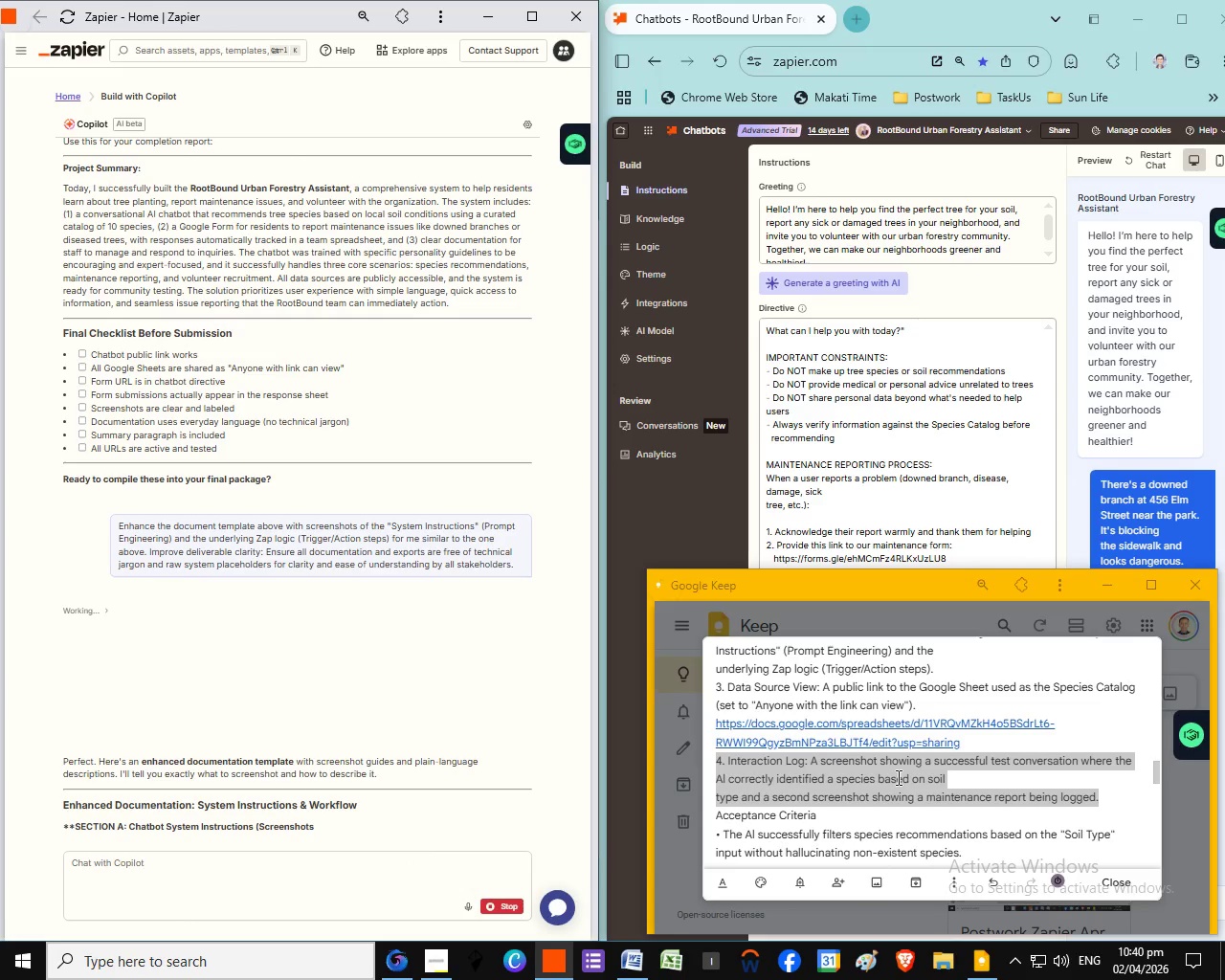 
scroll: coordinate [372, 782], scroll_direction: down, amount: 4.0
 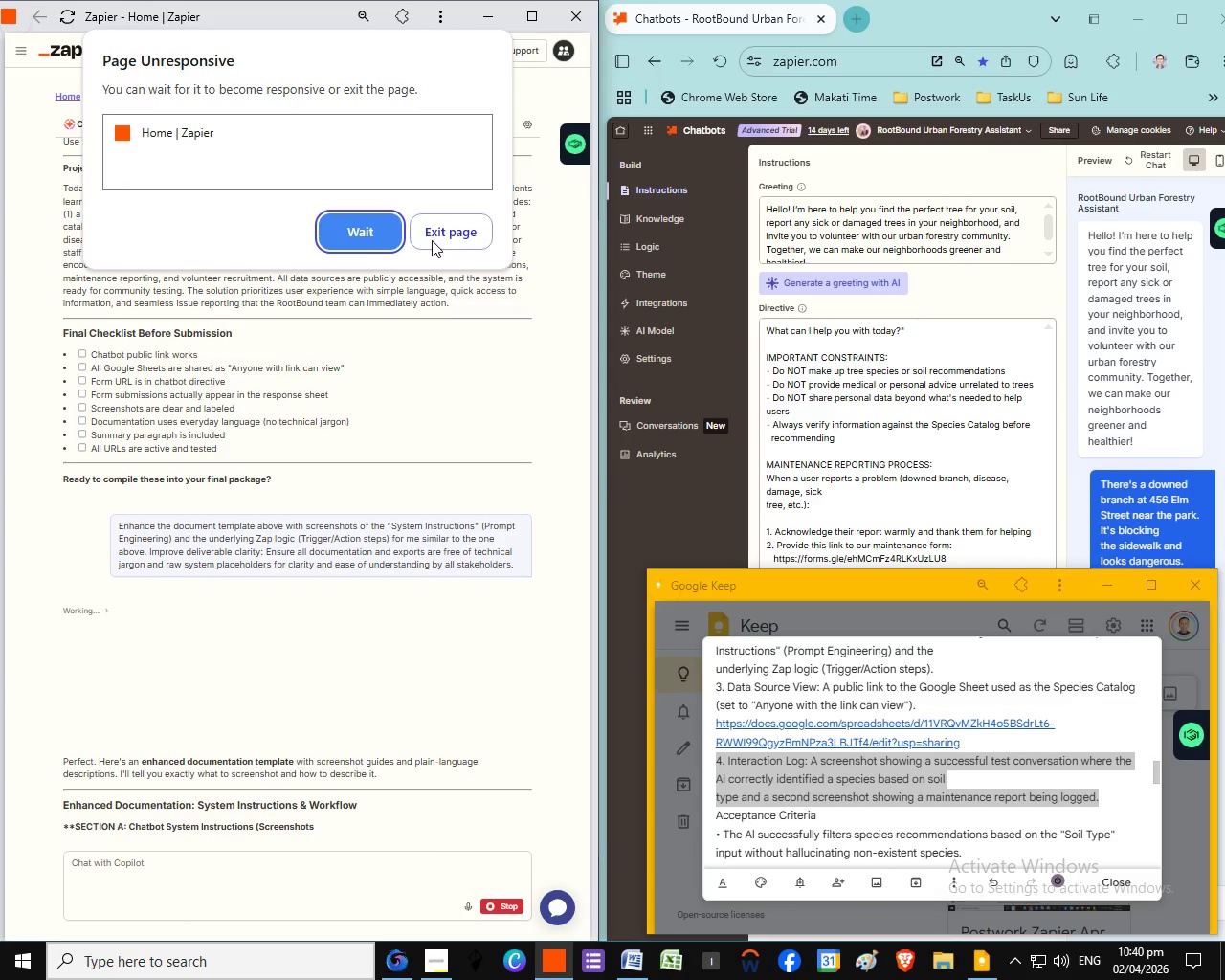 
left_click([357, 831])
 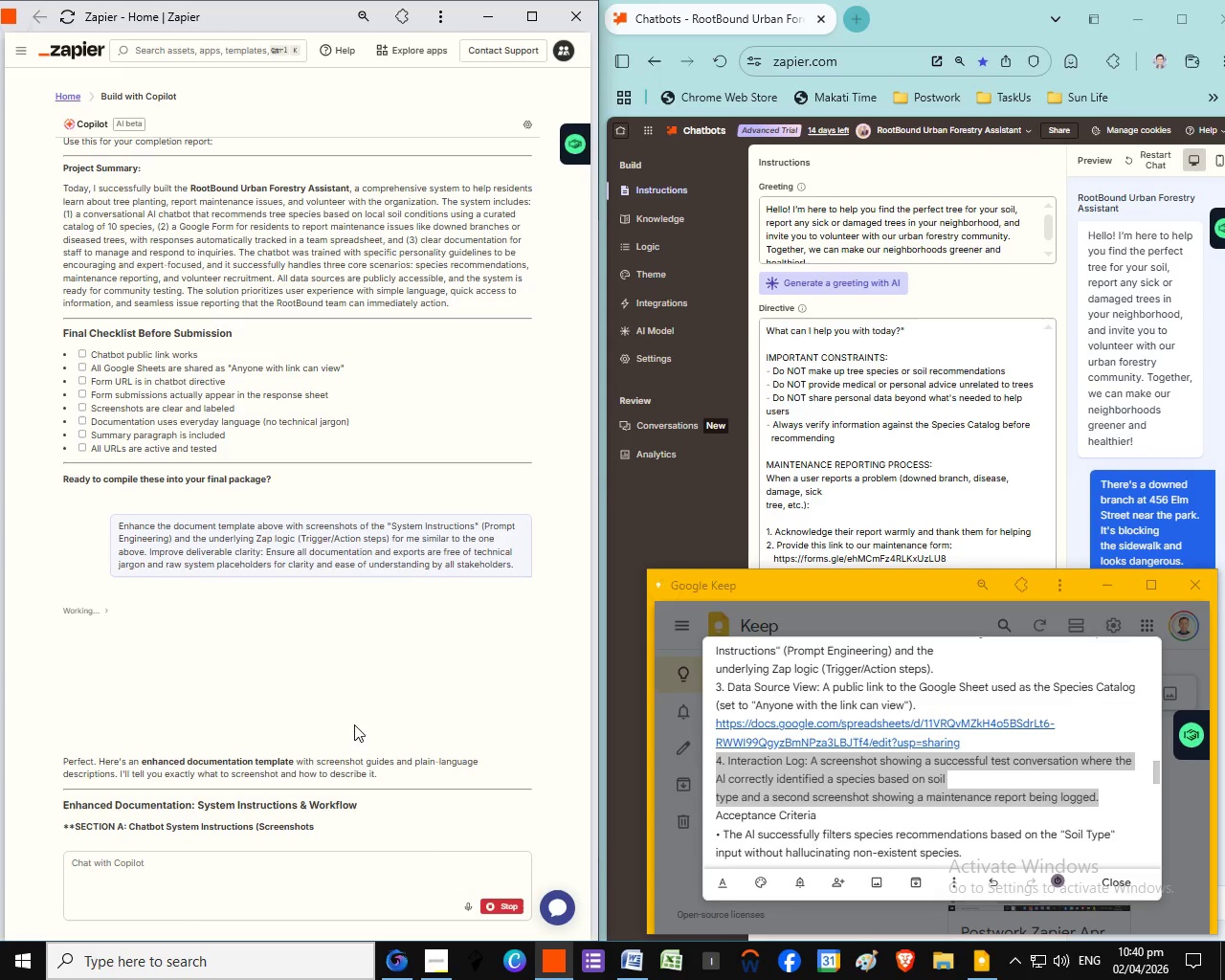 
left_click([362, 239])
 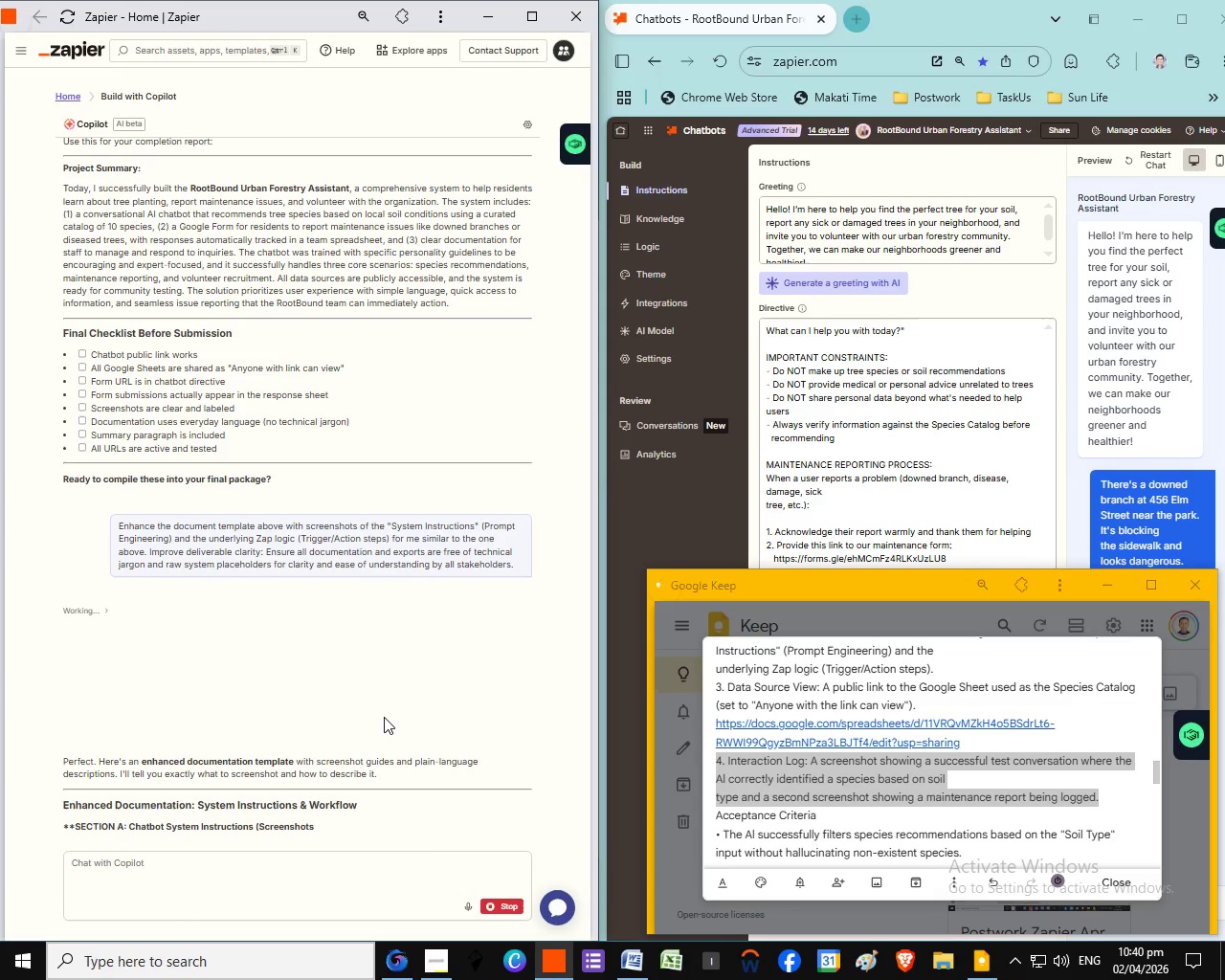 
left_click([384, 717])
 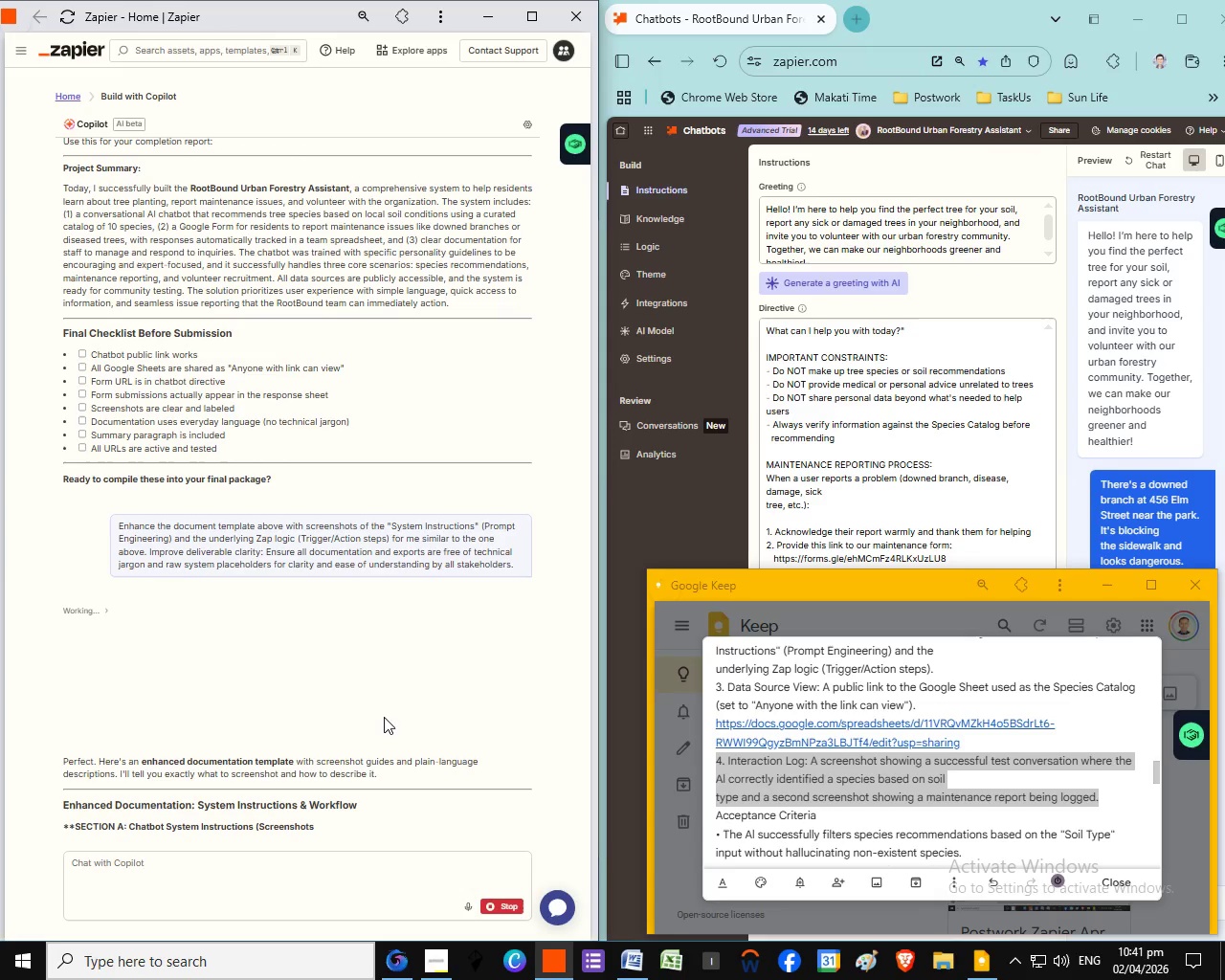 
scroll: coordinate [314, 722], scroll_direction: down, amount: 2.0
 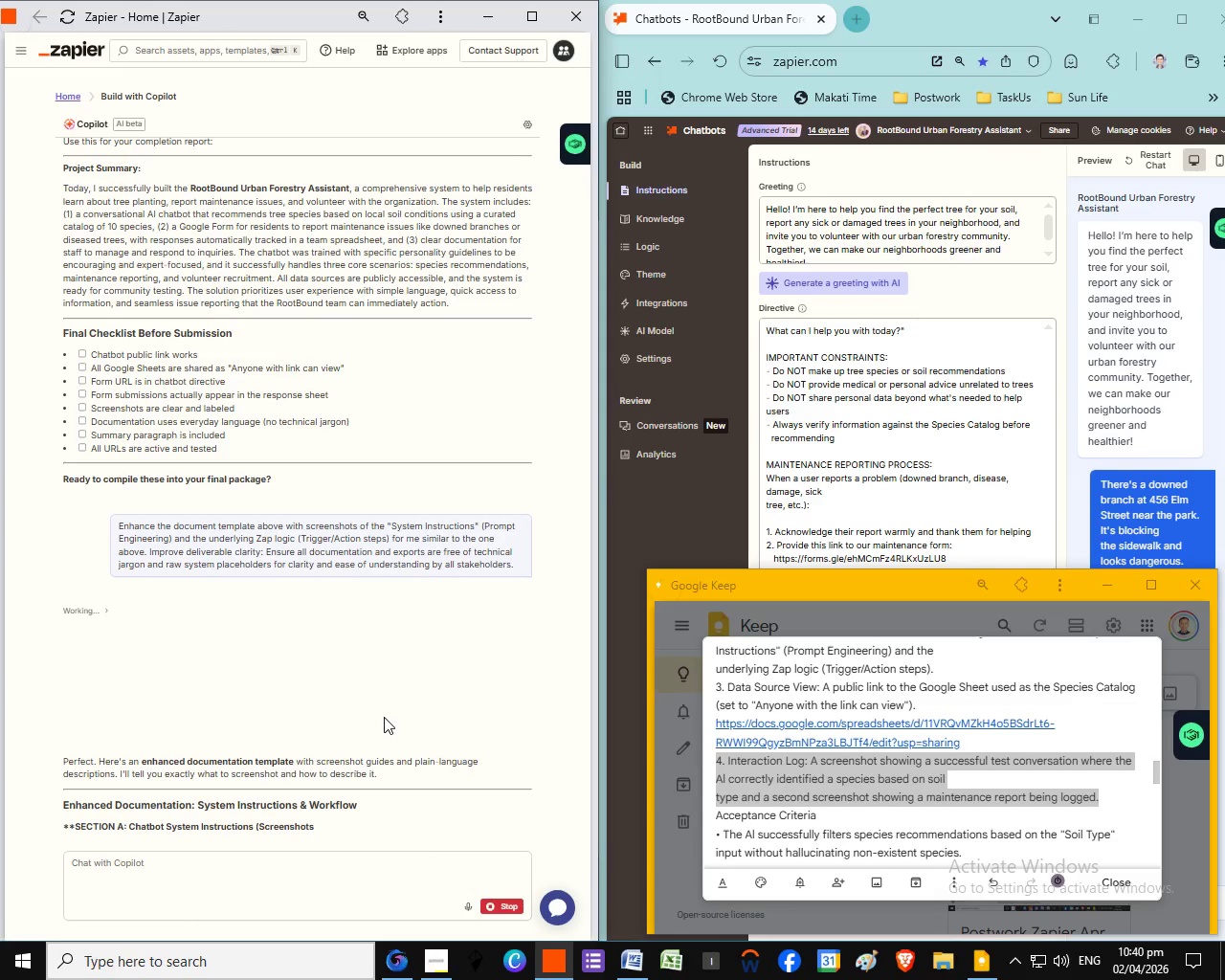 
wait(5.71)
 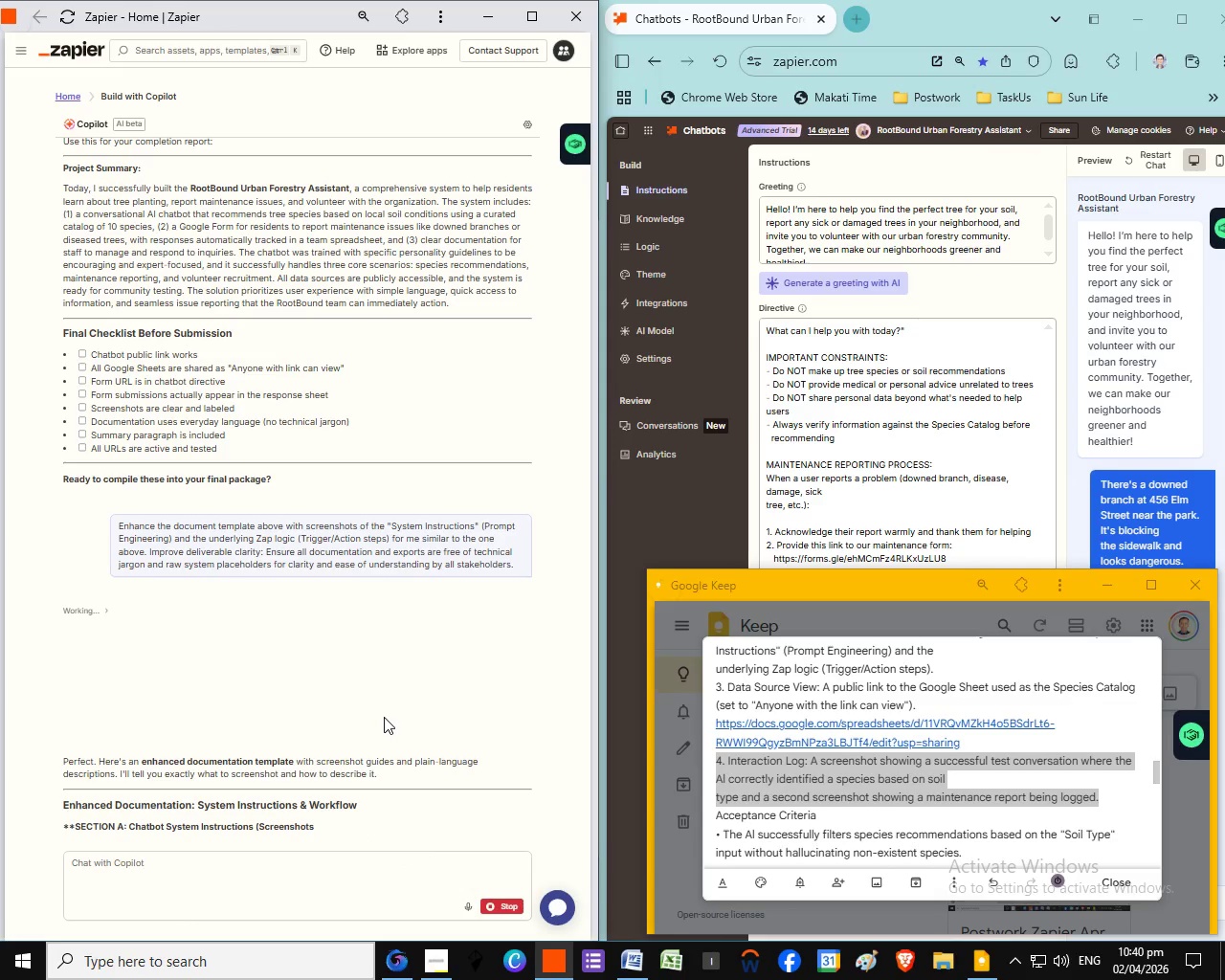 
scroll: coordinate [395, 758], scroll_direction: none, amount: 0.0
 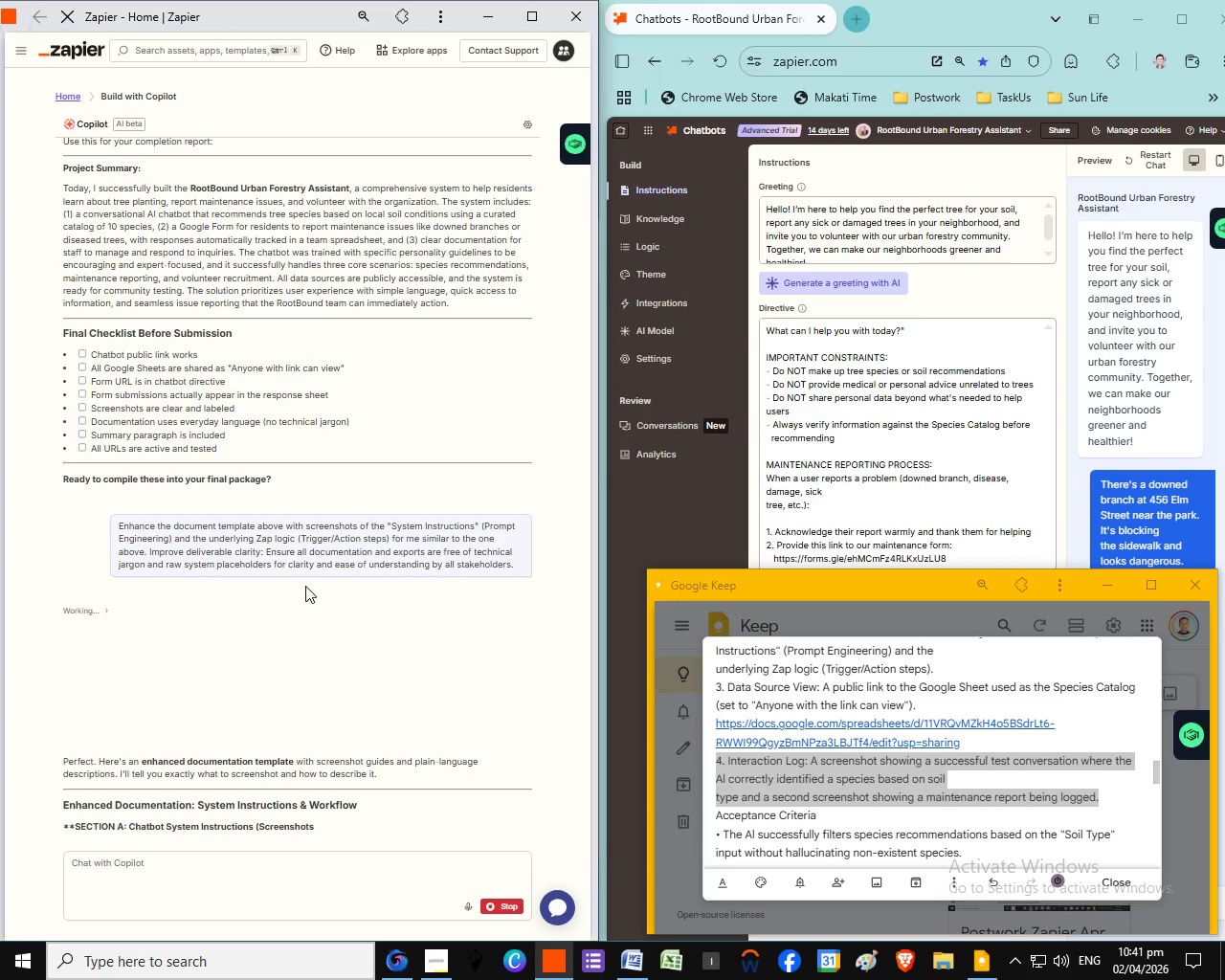 
left_click([66, 12])
 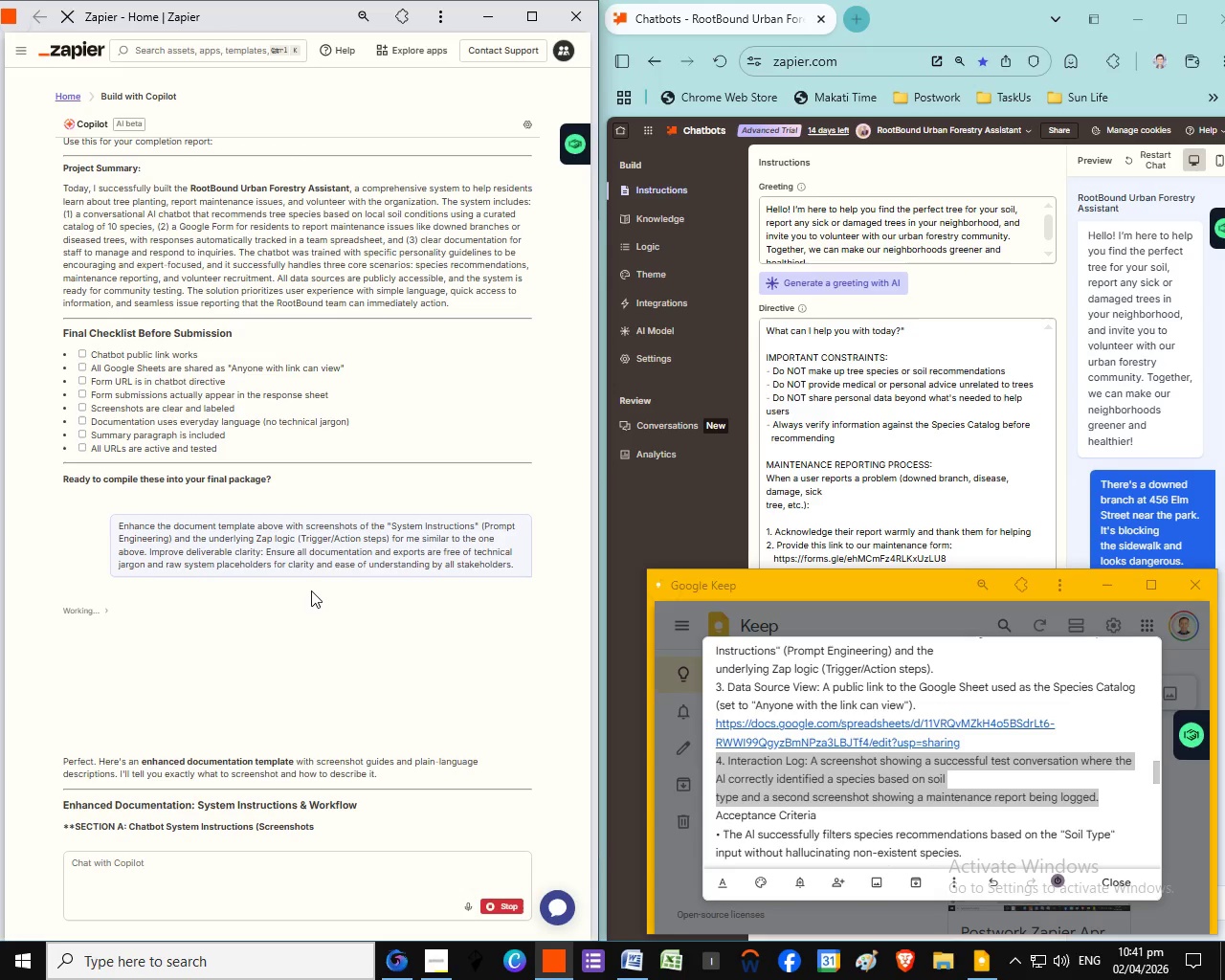 
scroll: coordinate [319, 611], scroll_direction: down, amount: 12.0
 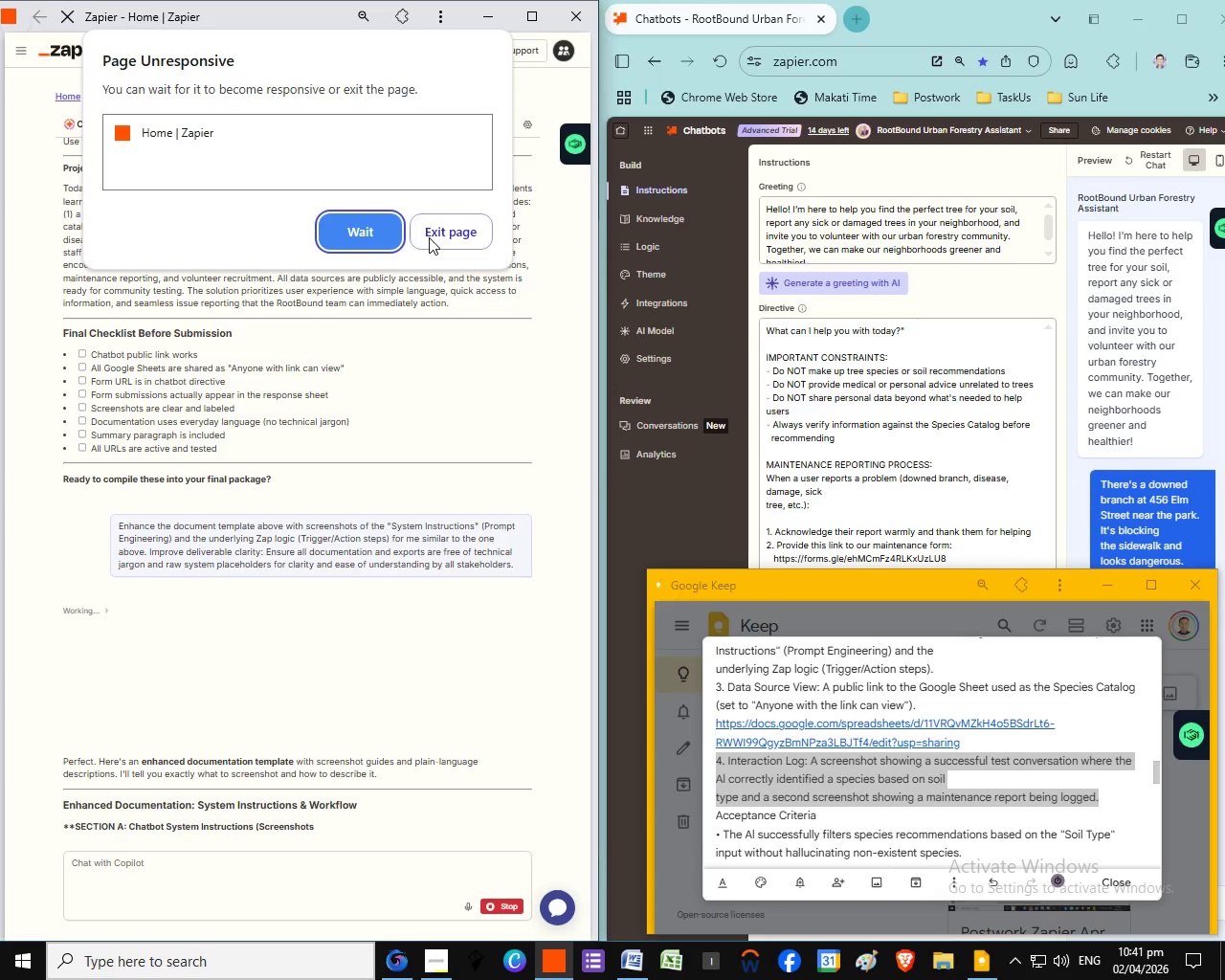 
left_click([429, 237])
 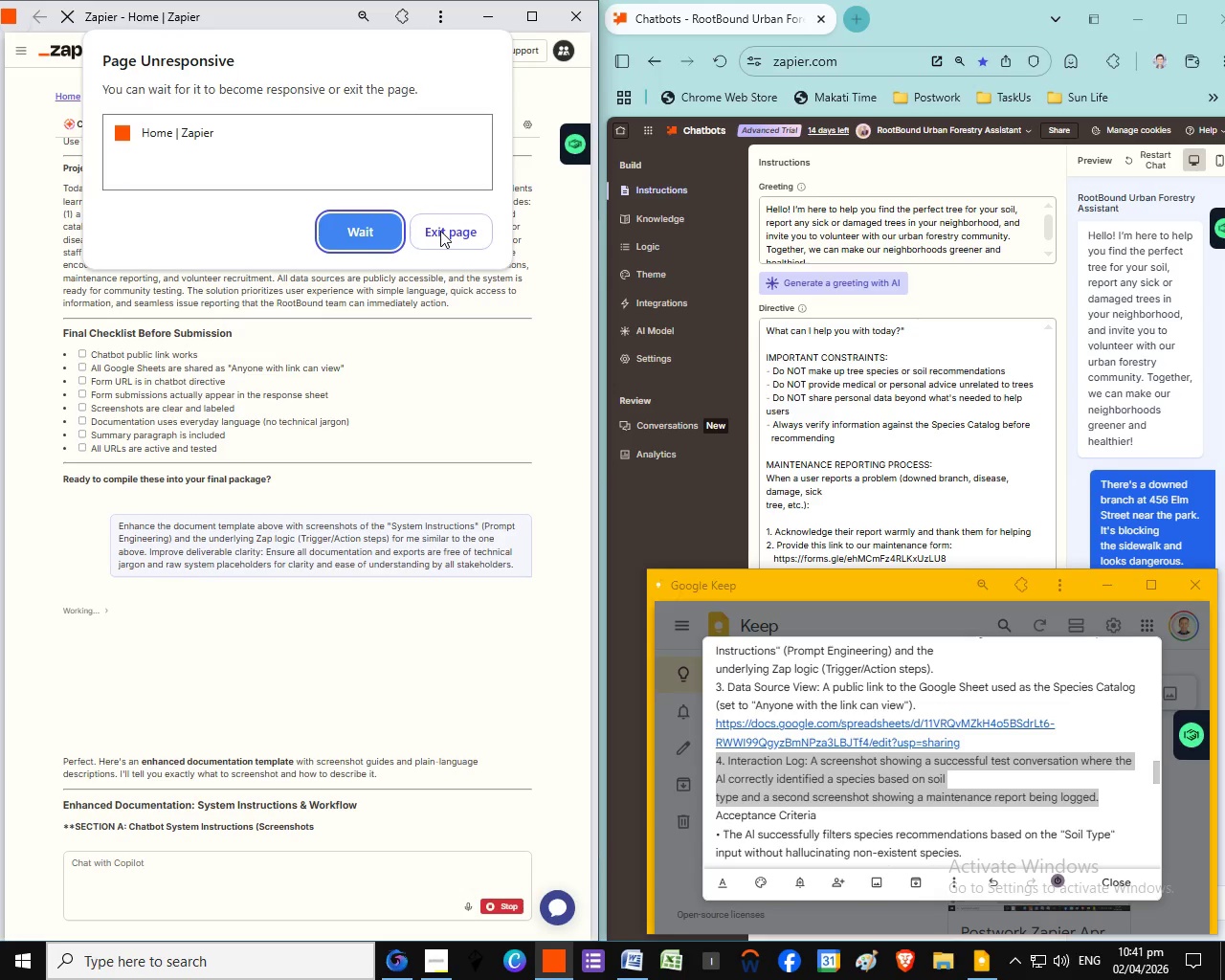 
left_click([434, 237])
 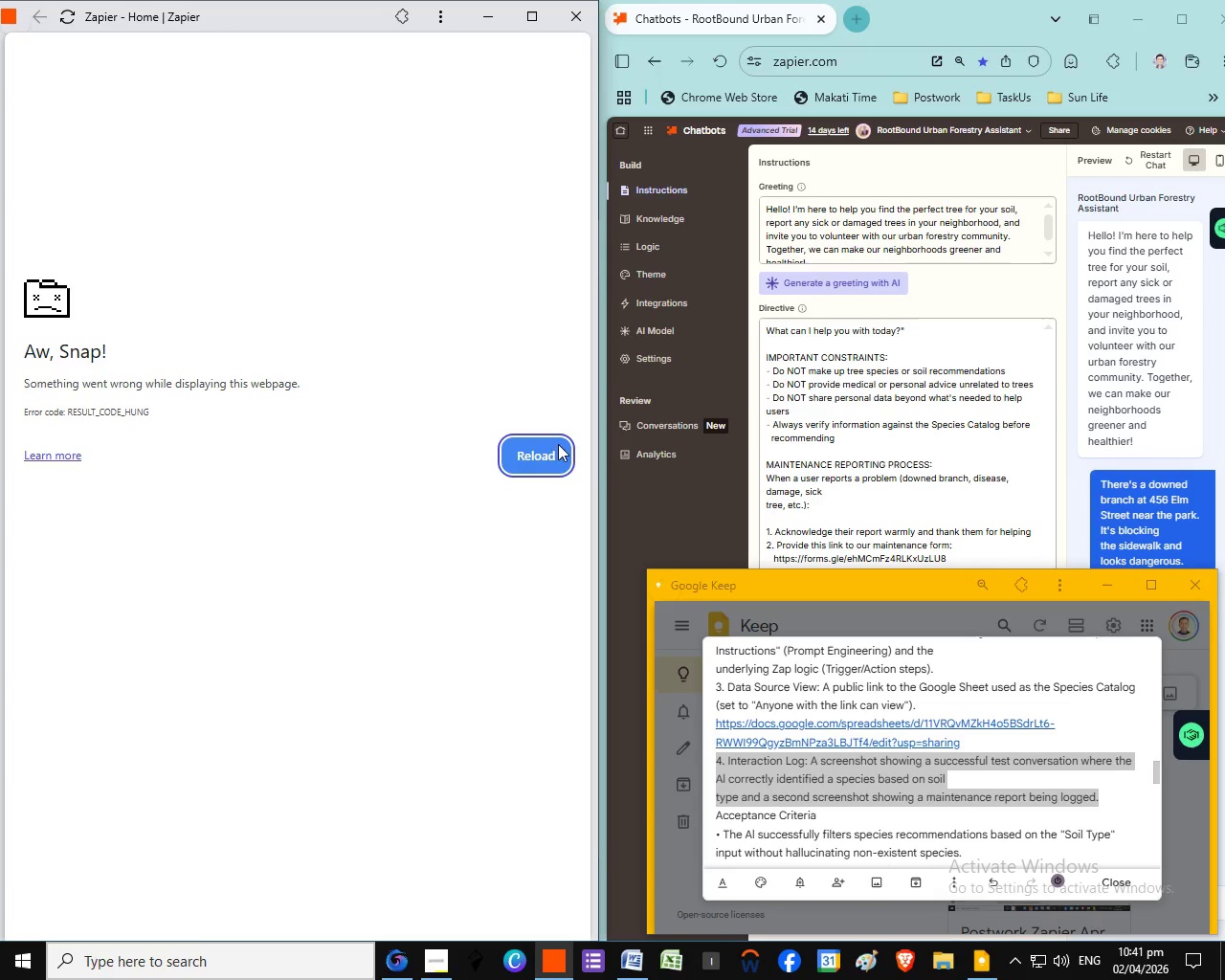 
left_click([558, 444])
 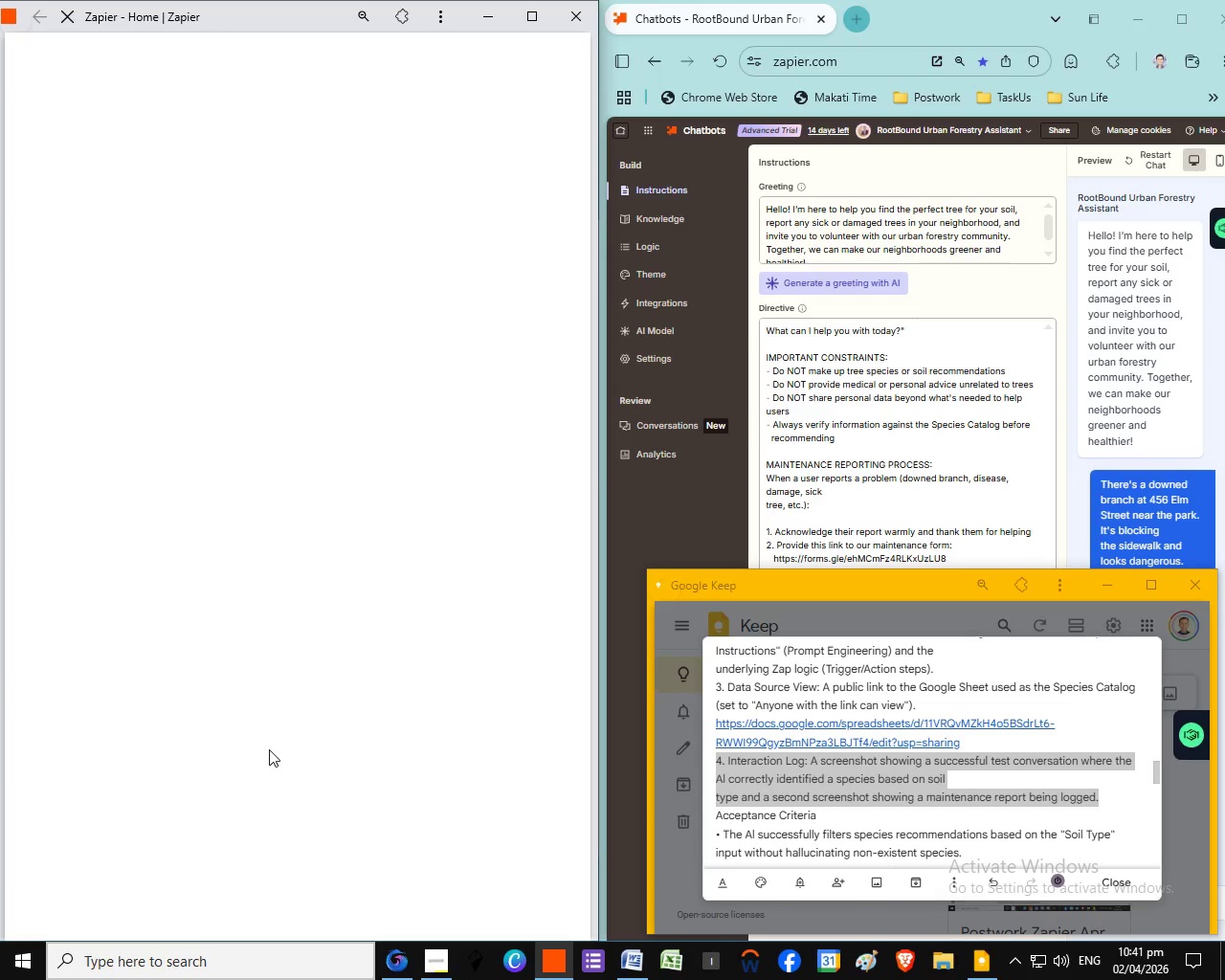 
scroll: coordinate [406, 804], scroll_direction: down, amount: 5.0
 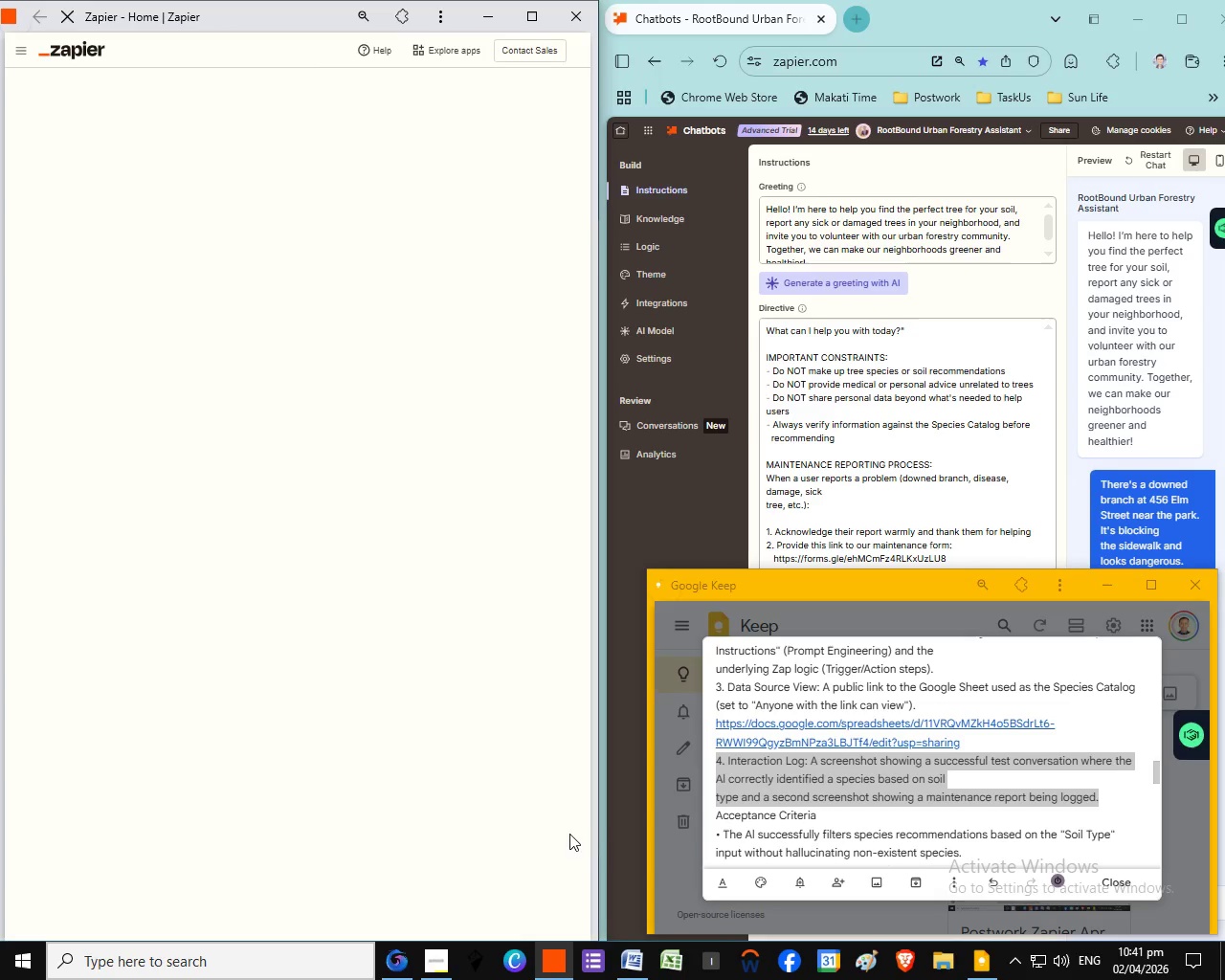 
wait(6.54)
 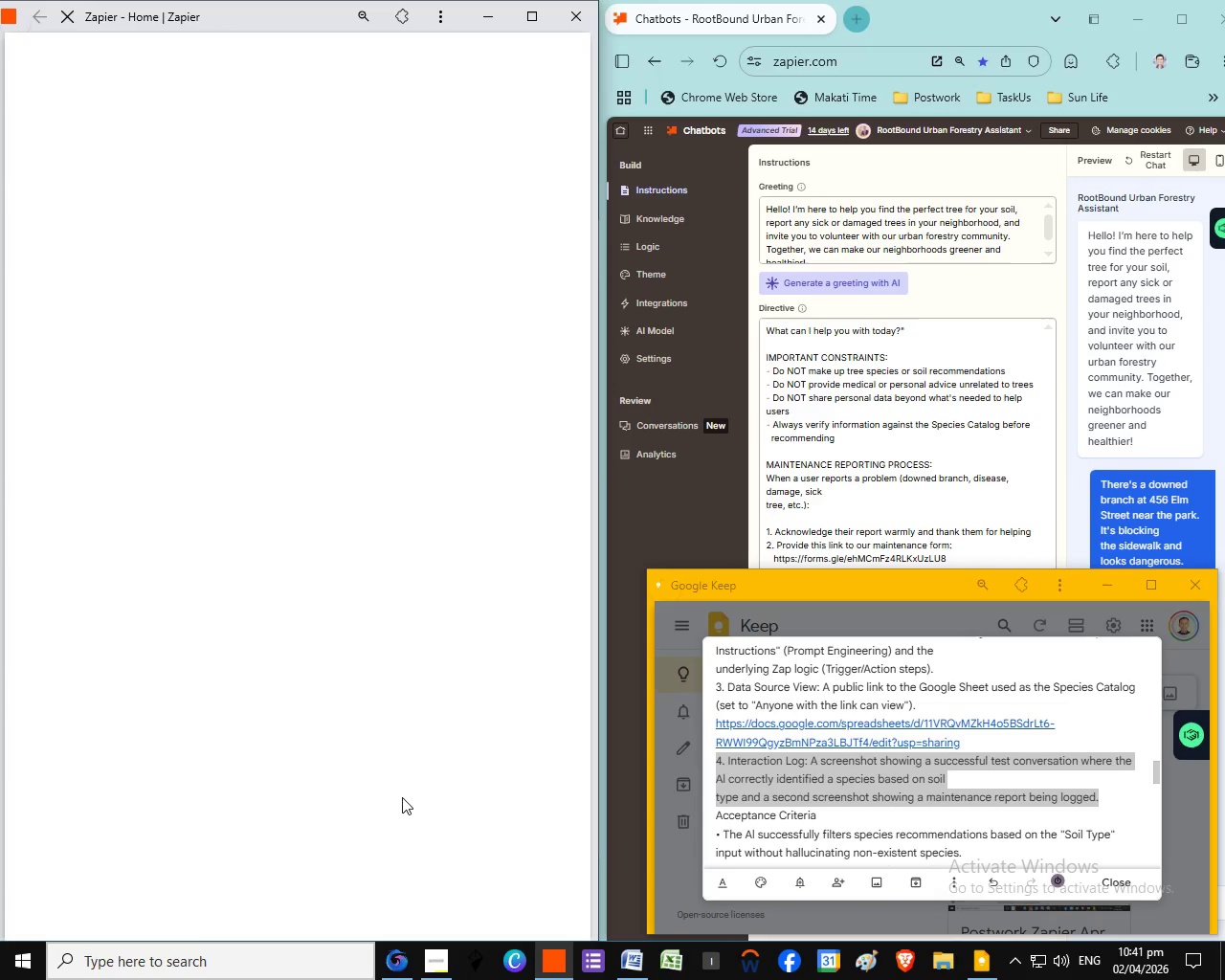 
scroll: coordinate [743, 794], scroll_direction: up, amount: 2.0
 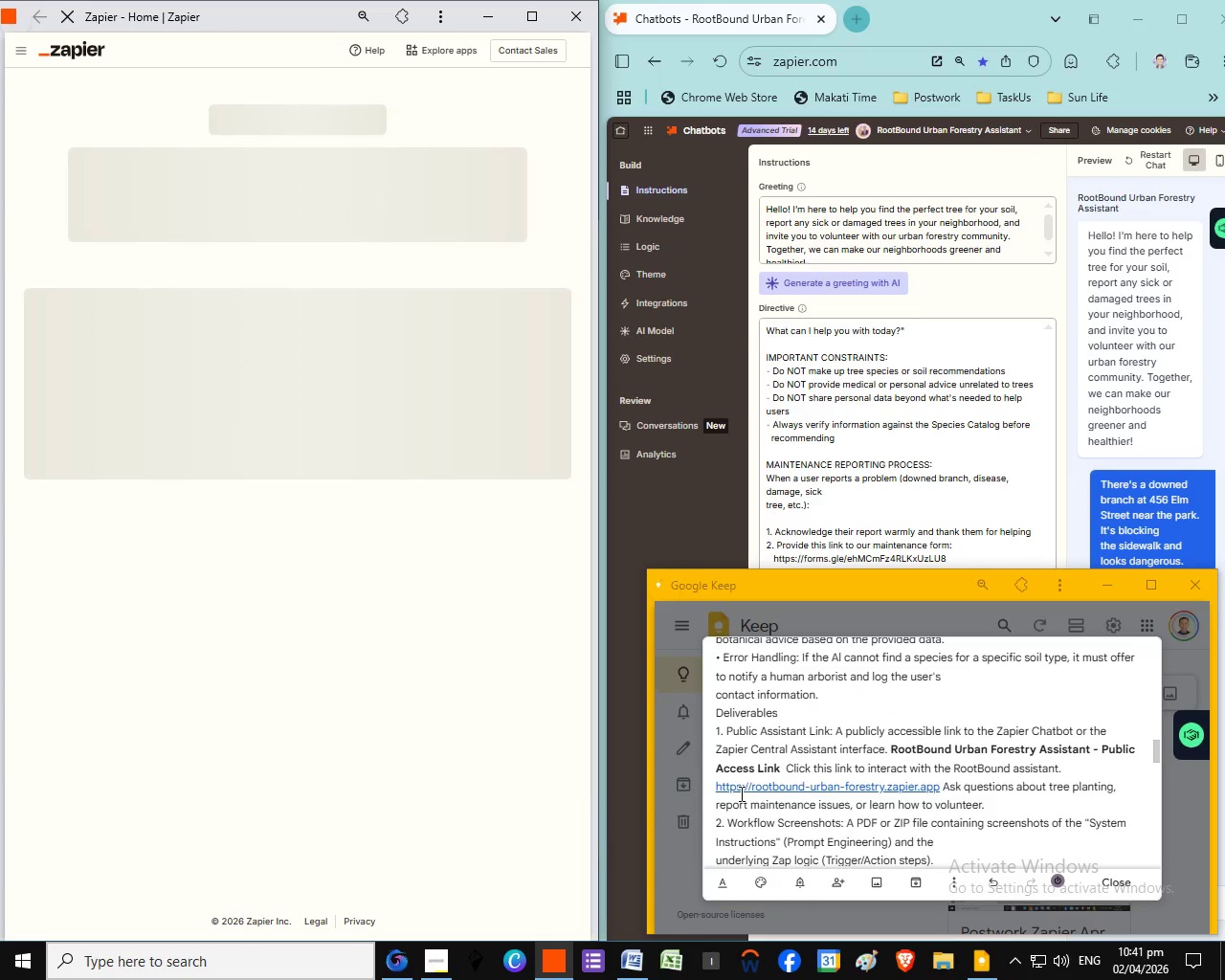 
scroll: coordinate [740, 792], scroll_direction: down, amount: 1.0
 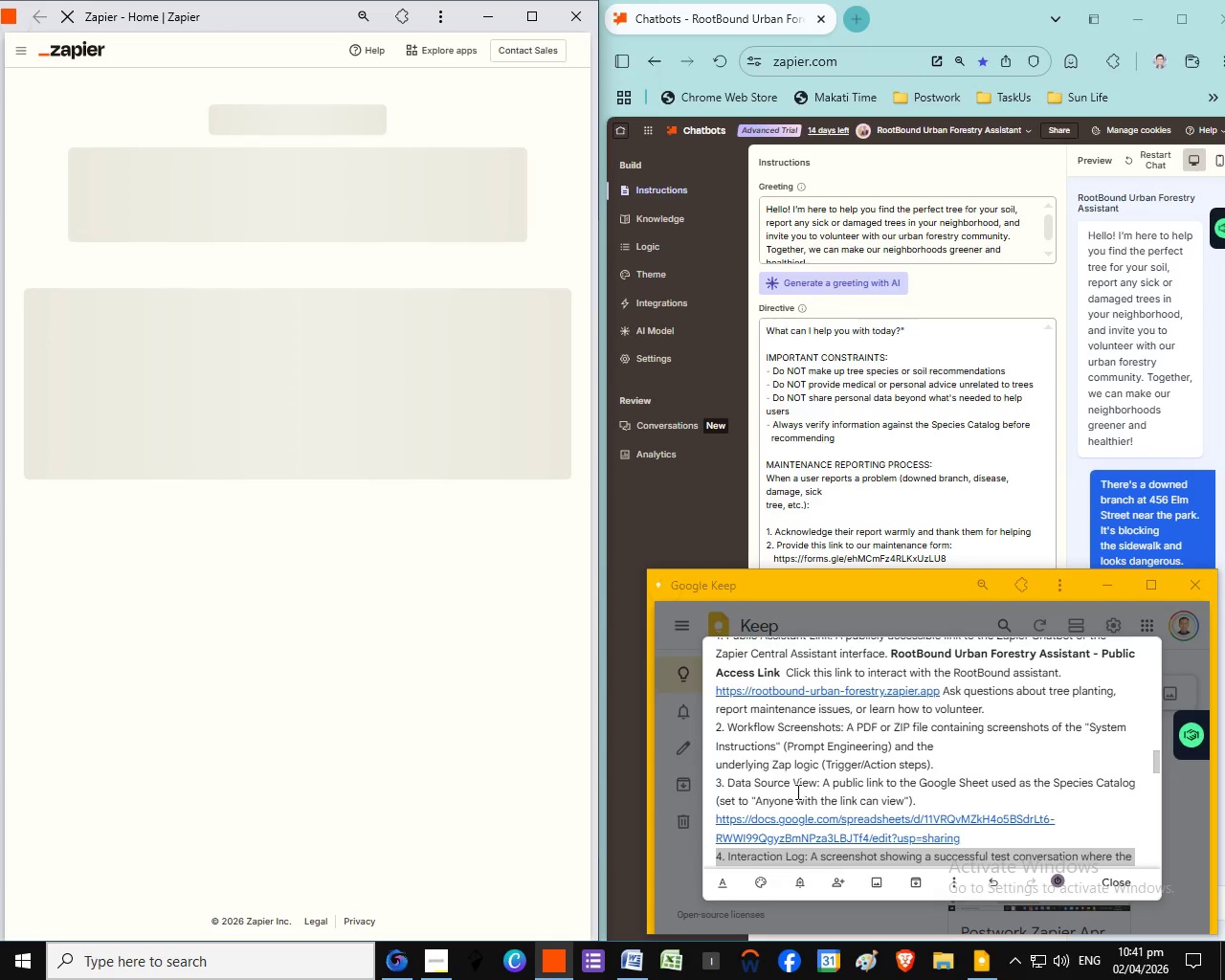 
wait(8.64)
 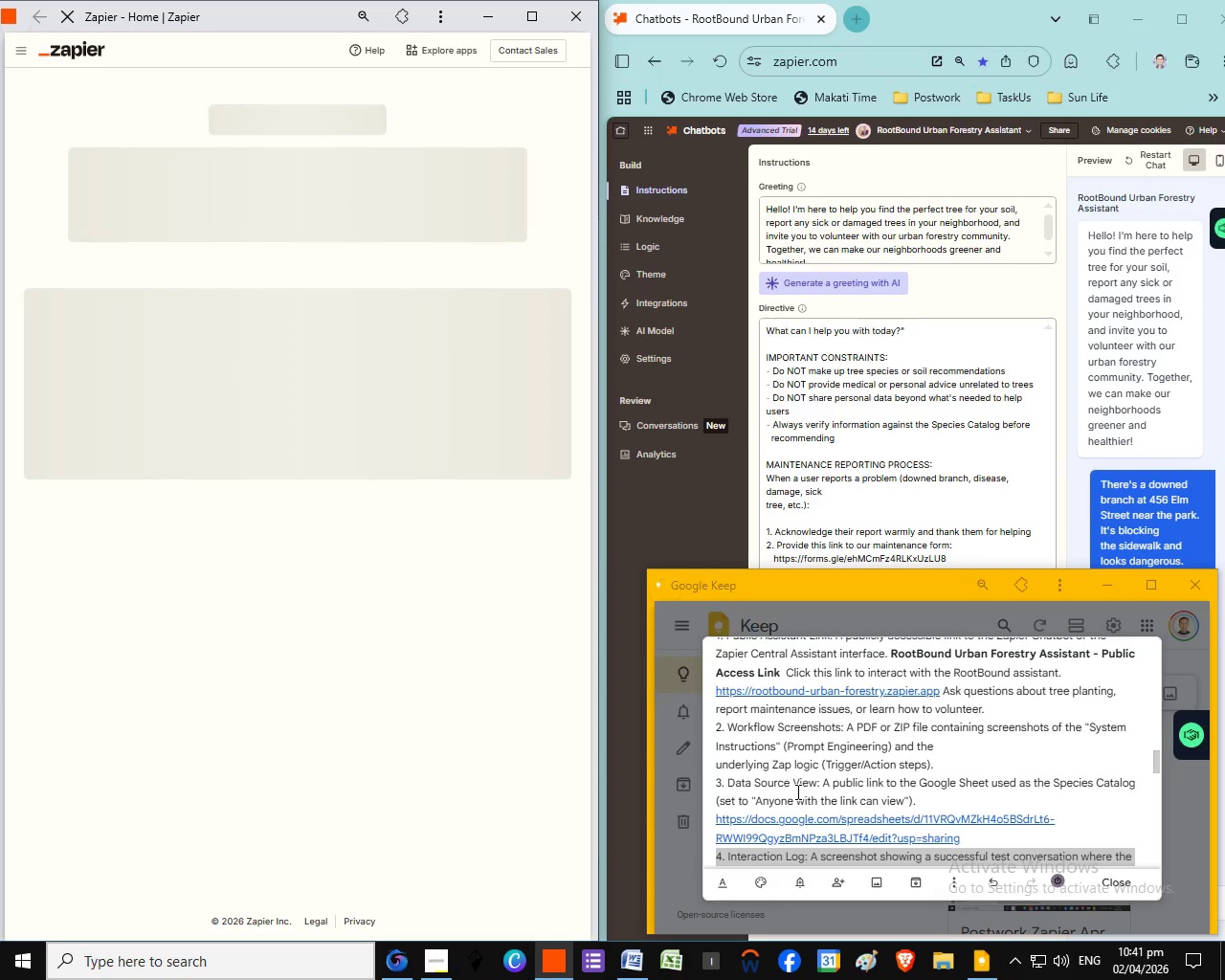 
scroll: coordinate [943, 813], scroll_direction: down, amount: 3.0
 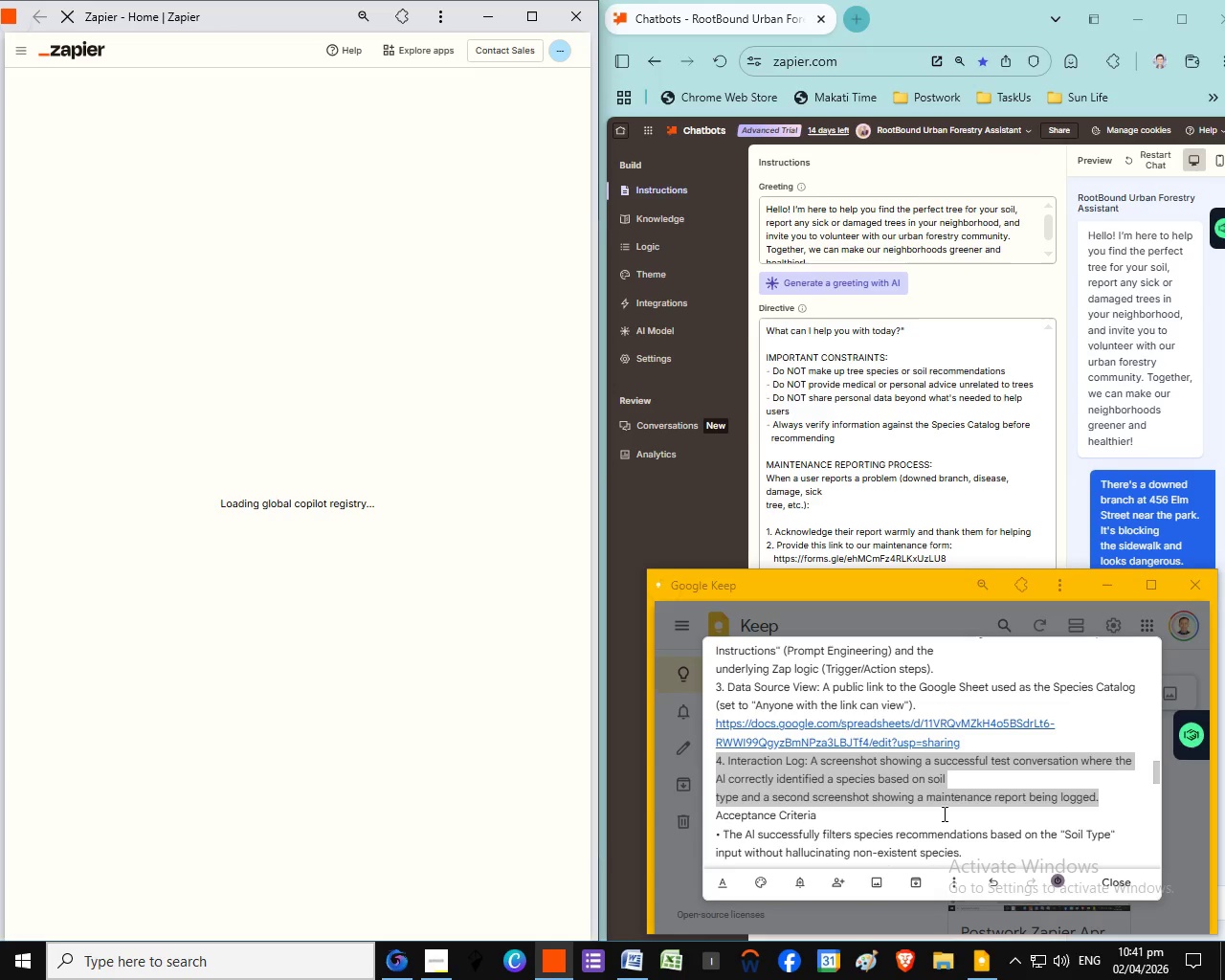 
wait(8.84)
 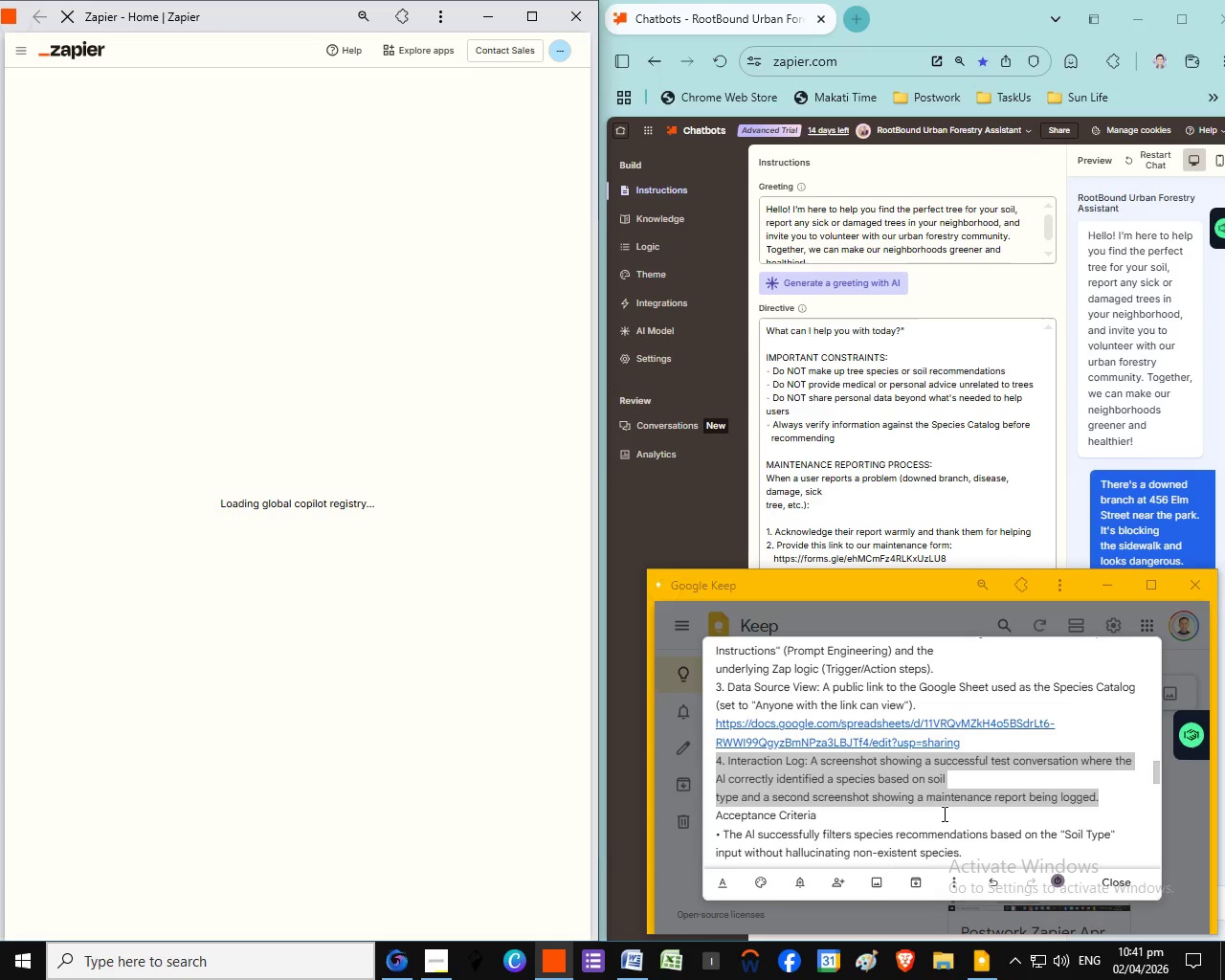 
scroll: coordinate [385, 631], scroll_direction: down, amount: 1.0
 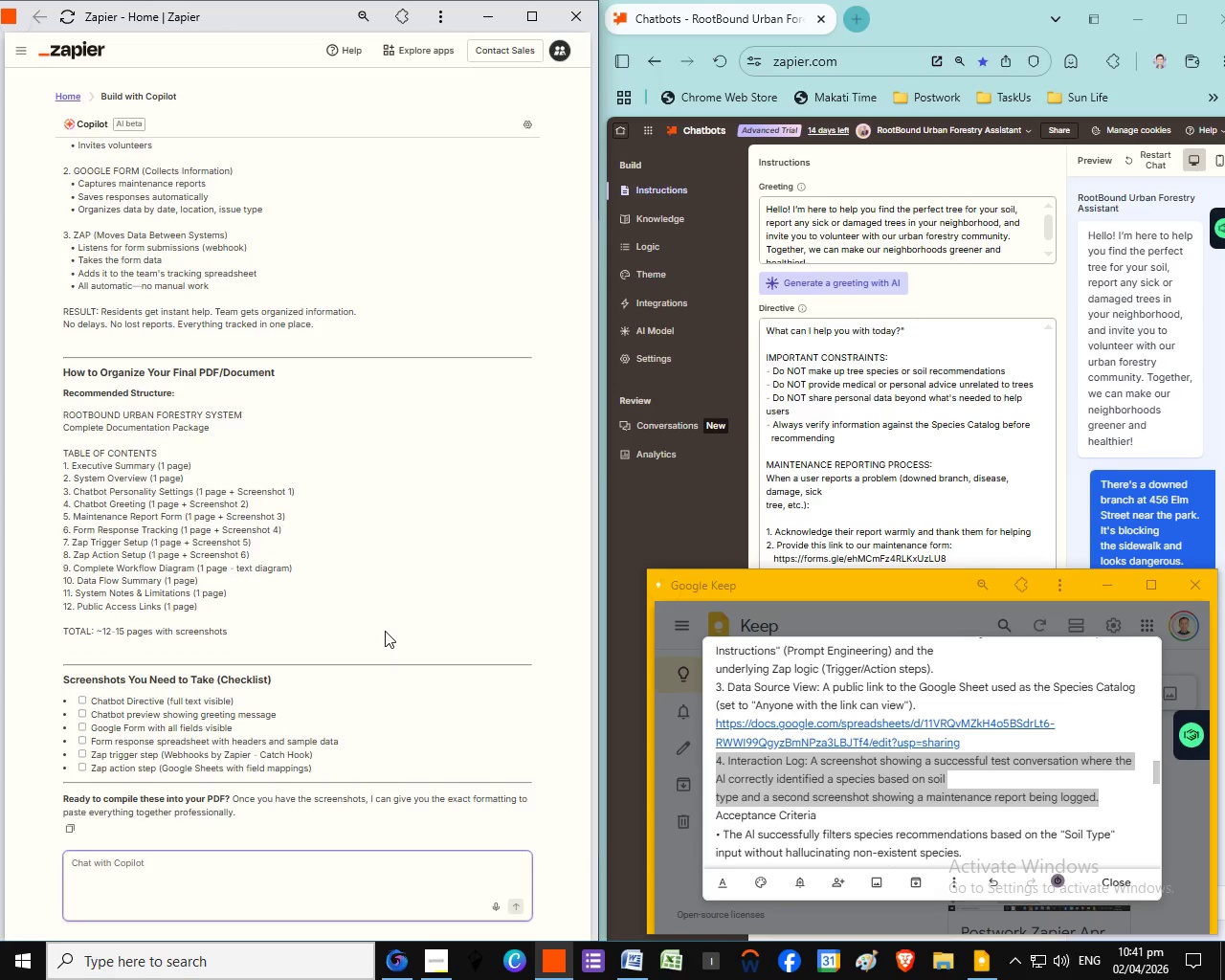 
scroll: coordinate [374, 626], scroll_direction: up, amount: 41.0
 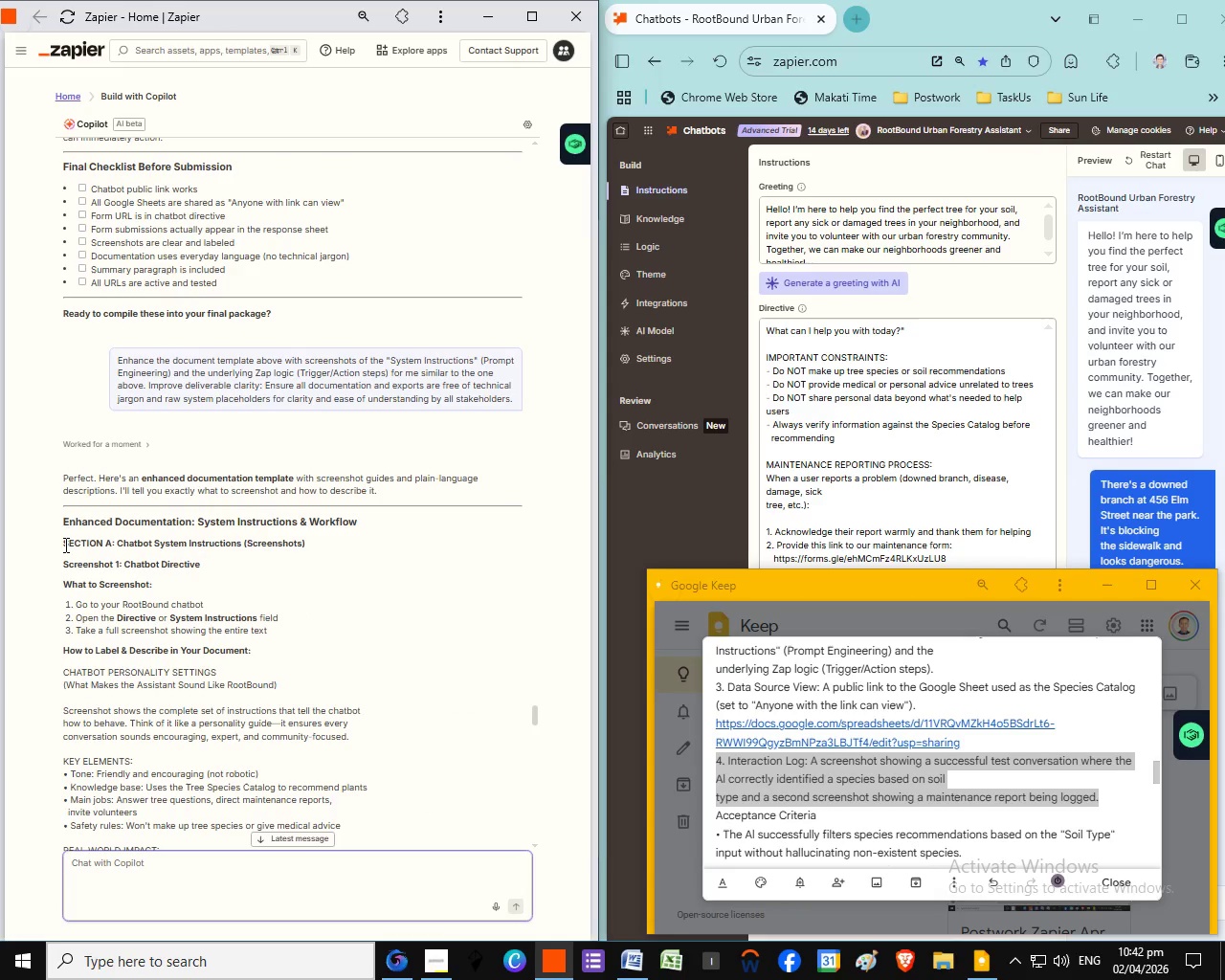 
left_click_drag(start_coordinate=[64, 545], to_coordinate=[365, 335])
 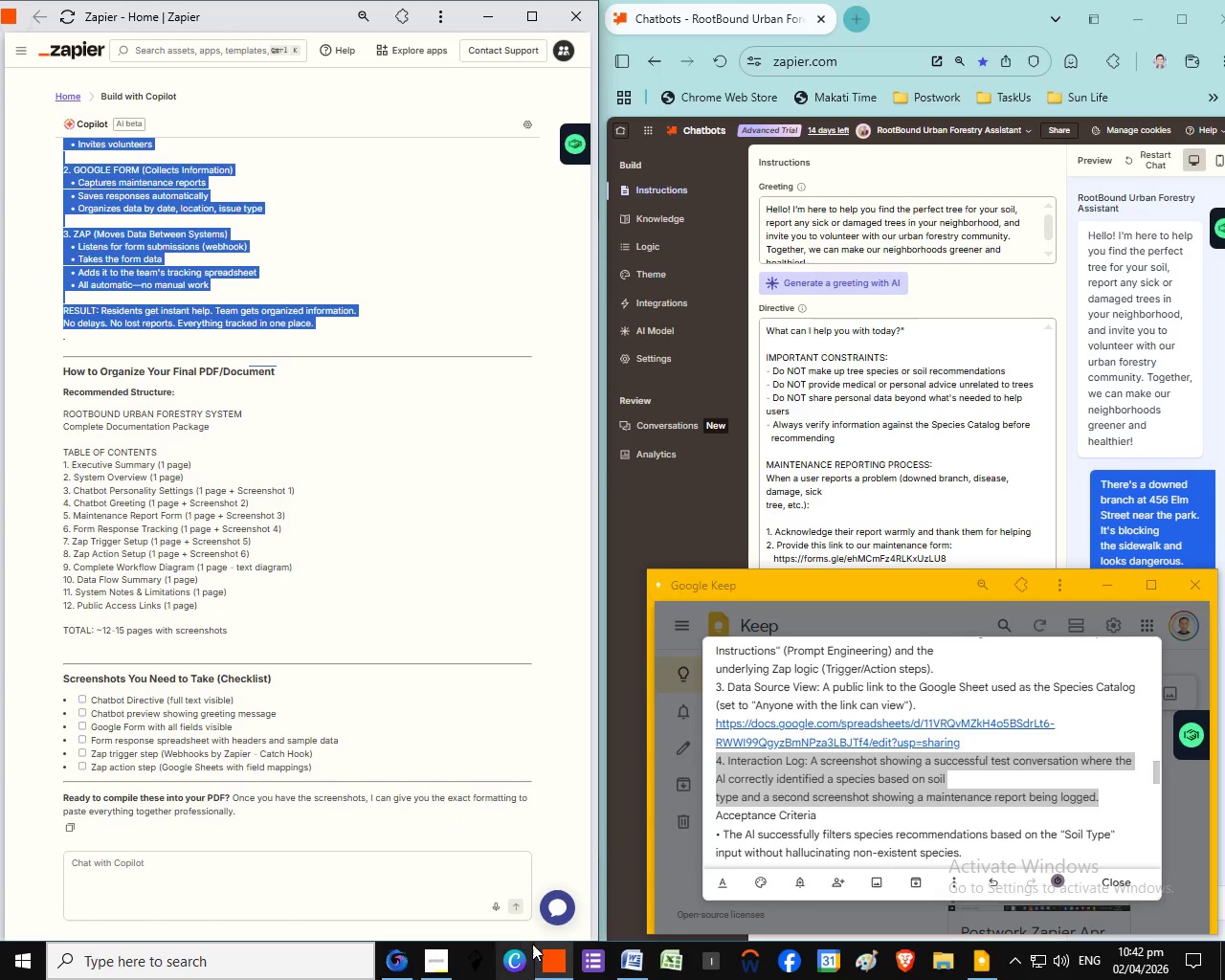 
scroll: coordinate [384, 616], scroll_direction: down, amount: 30.0
 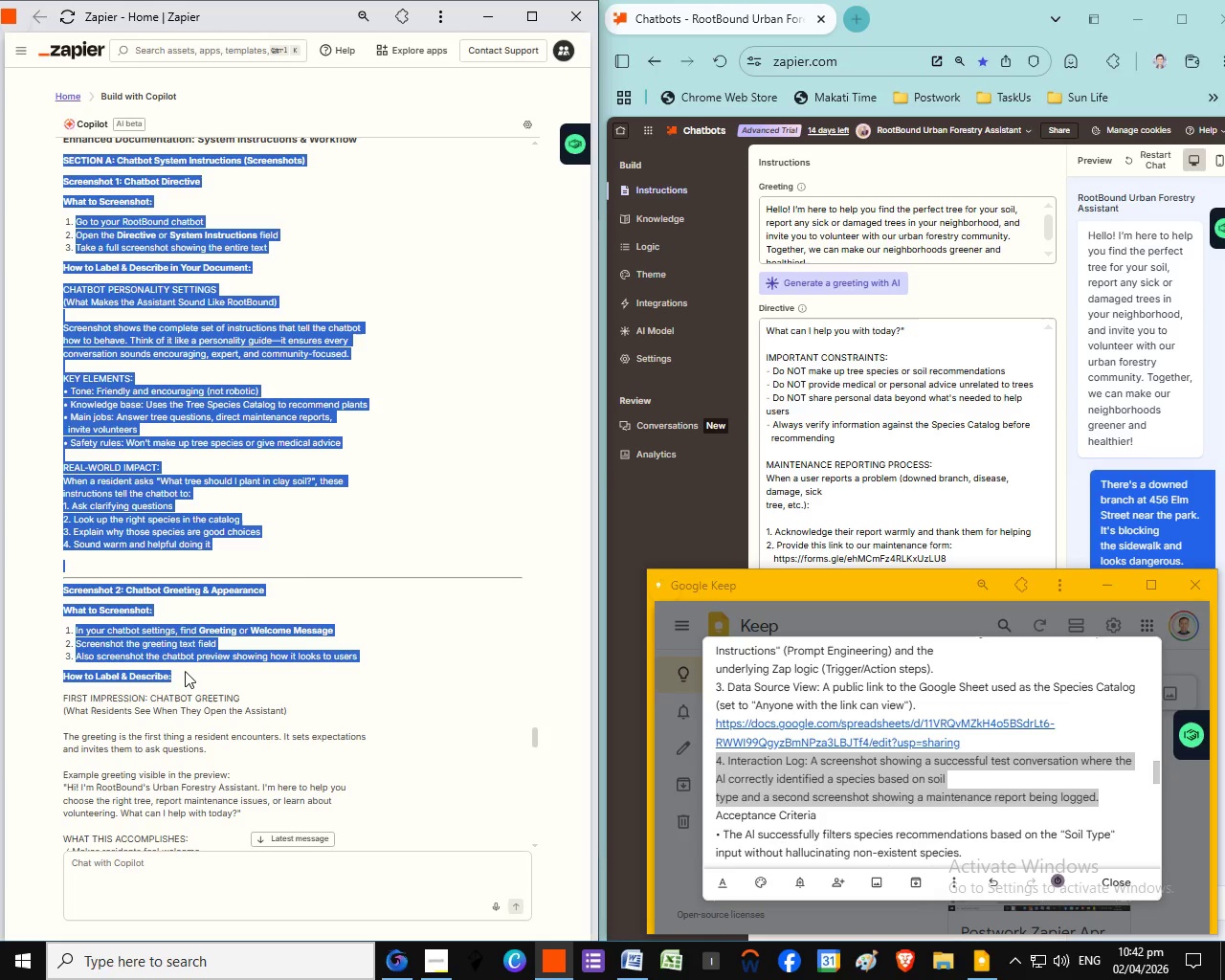 
scroll: coordinate [380, 614], scroll_direction: down, amount: 5.0
 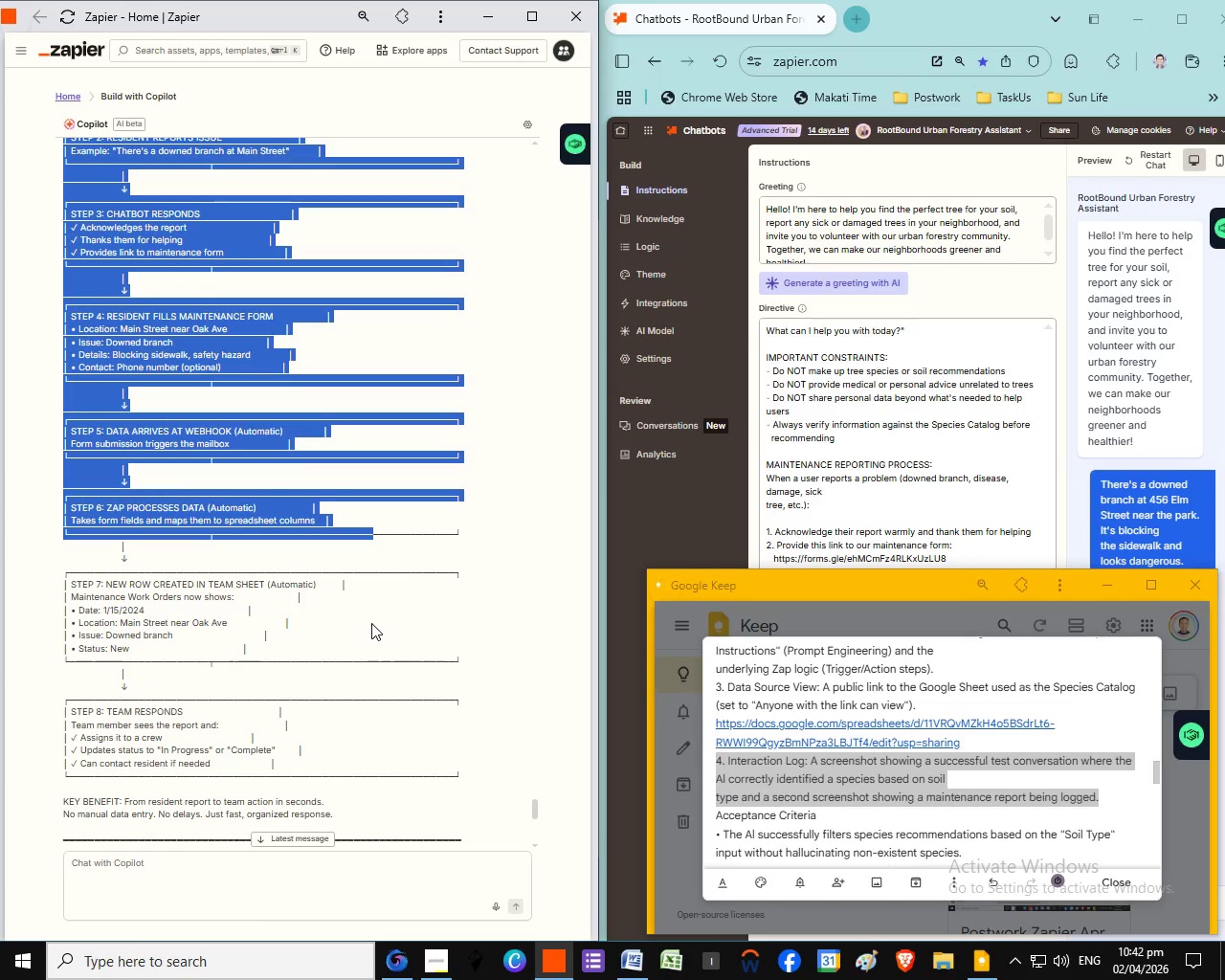 
scroll: coordinate [392, 556], scroll_direction: up, amount: 15.0
 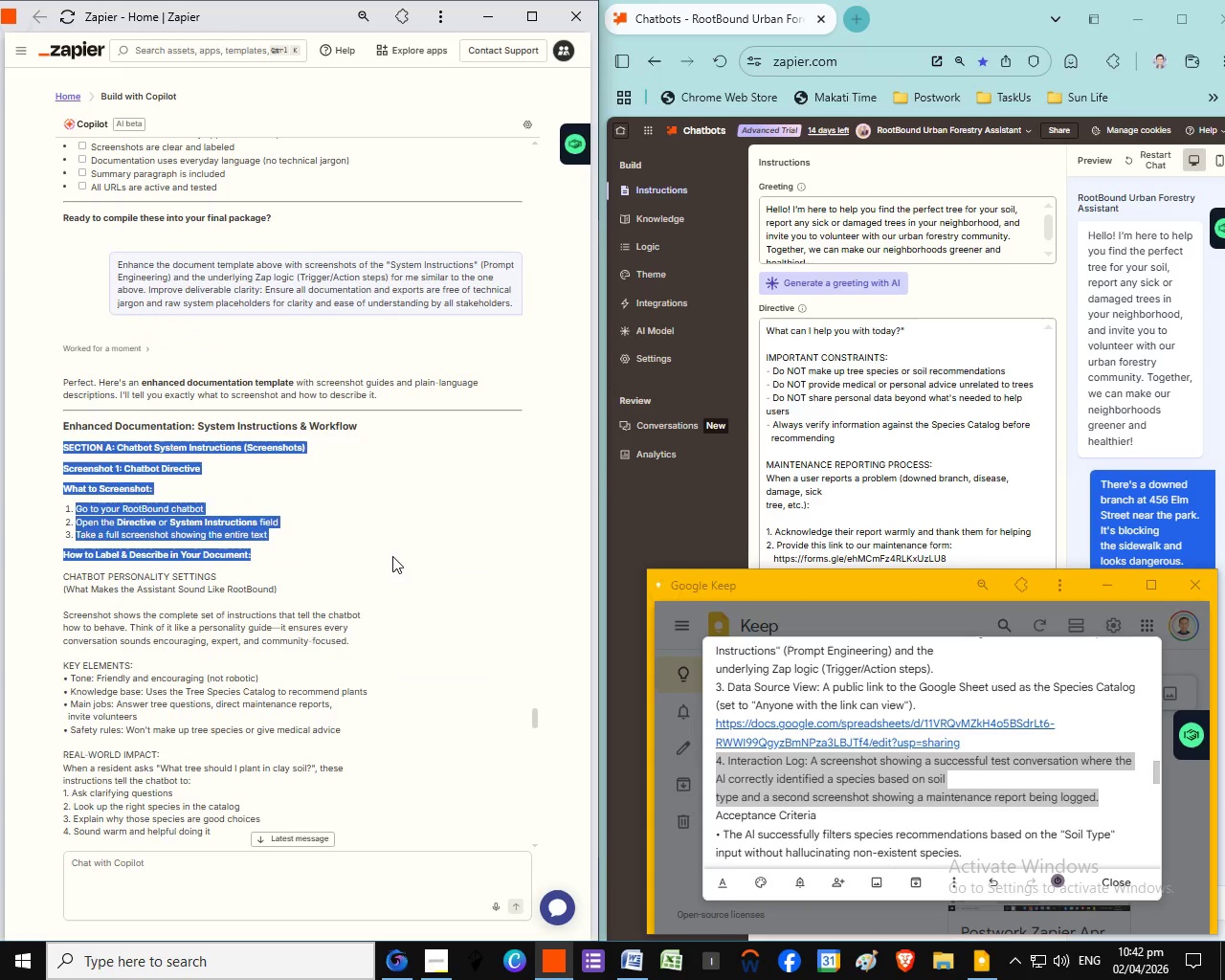 
scroll: coordinate [392, 557], scroll_direction: down, amount: 23.0
 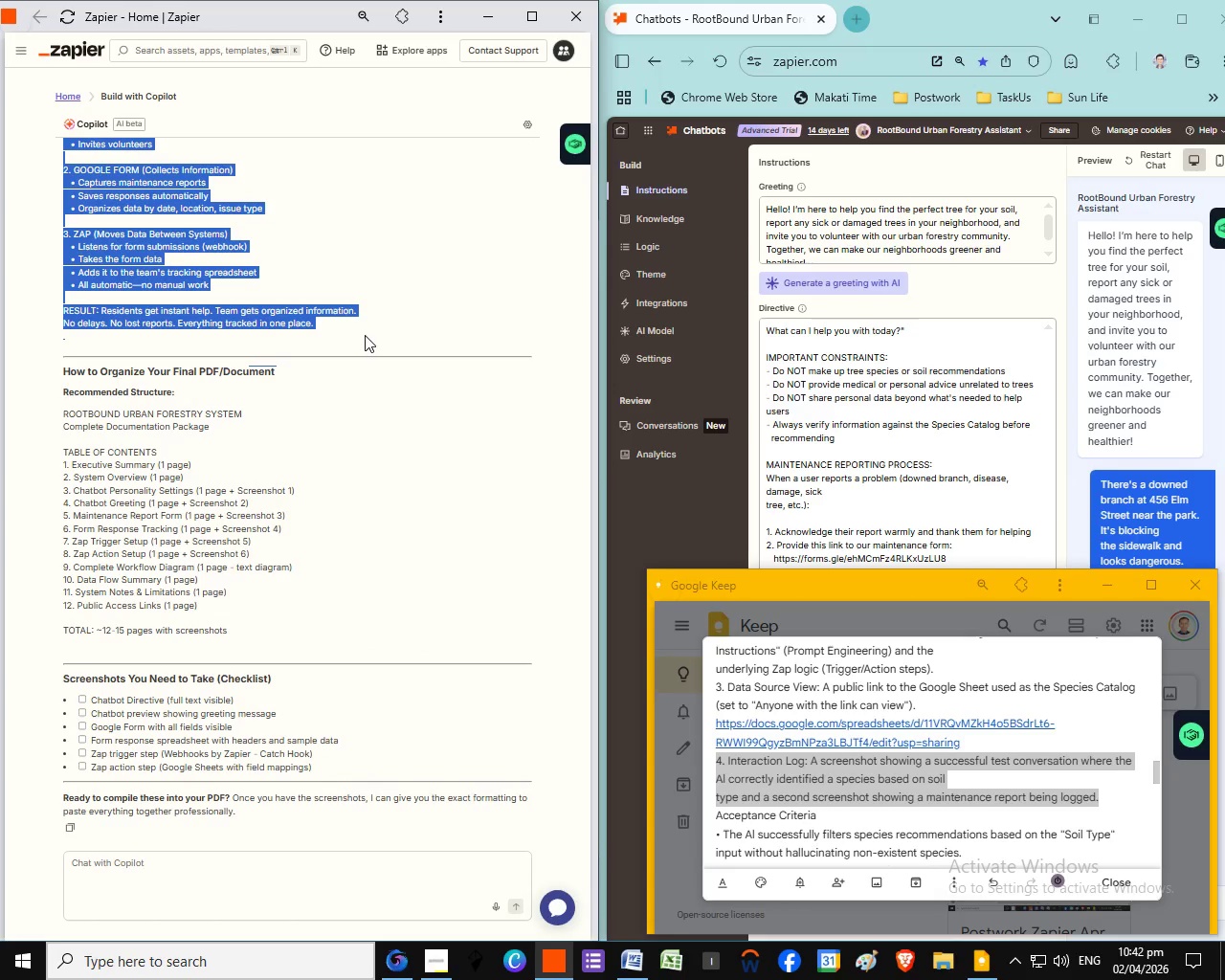 
key(Control+C)
 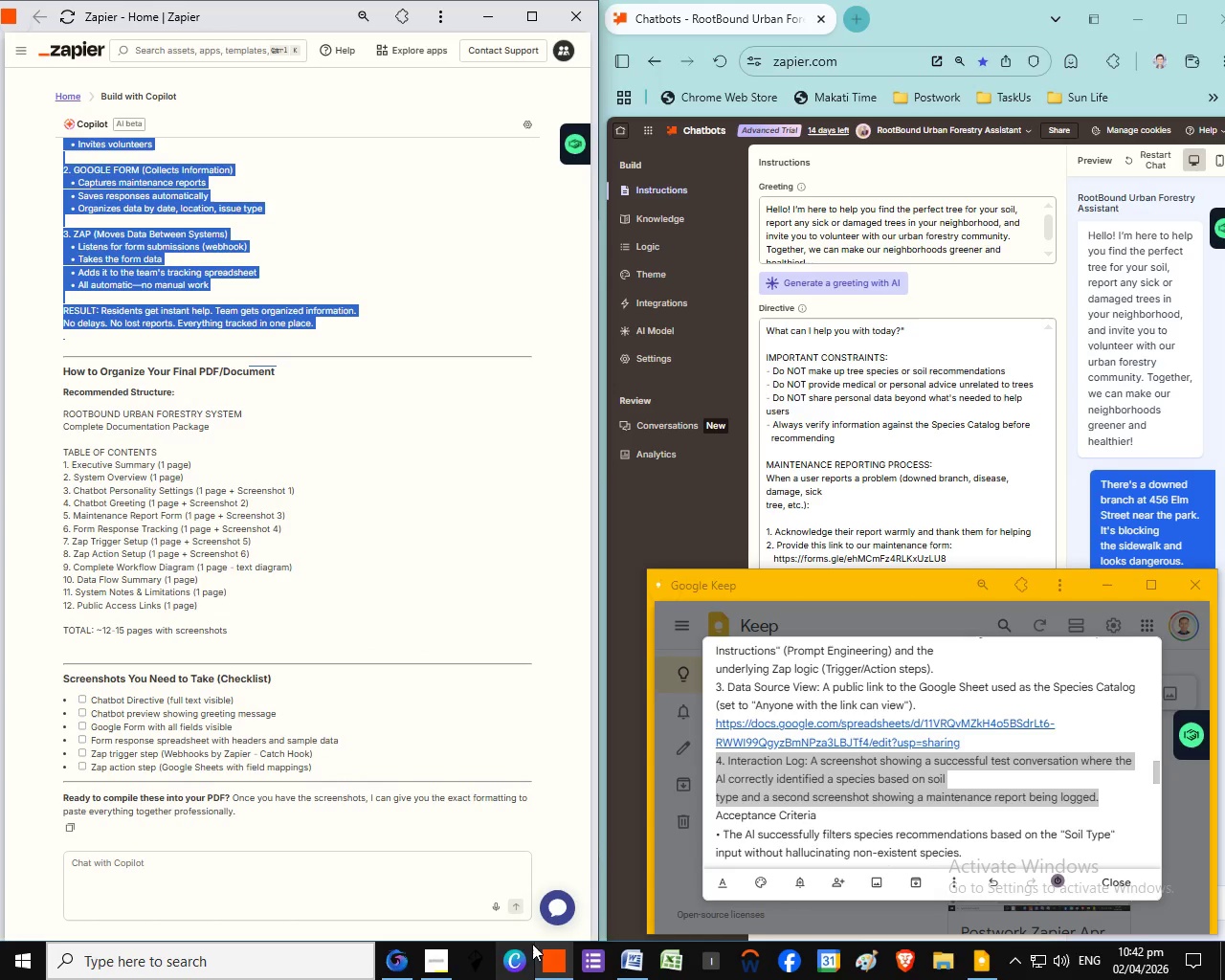 
key(Control+C)
 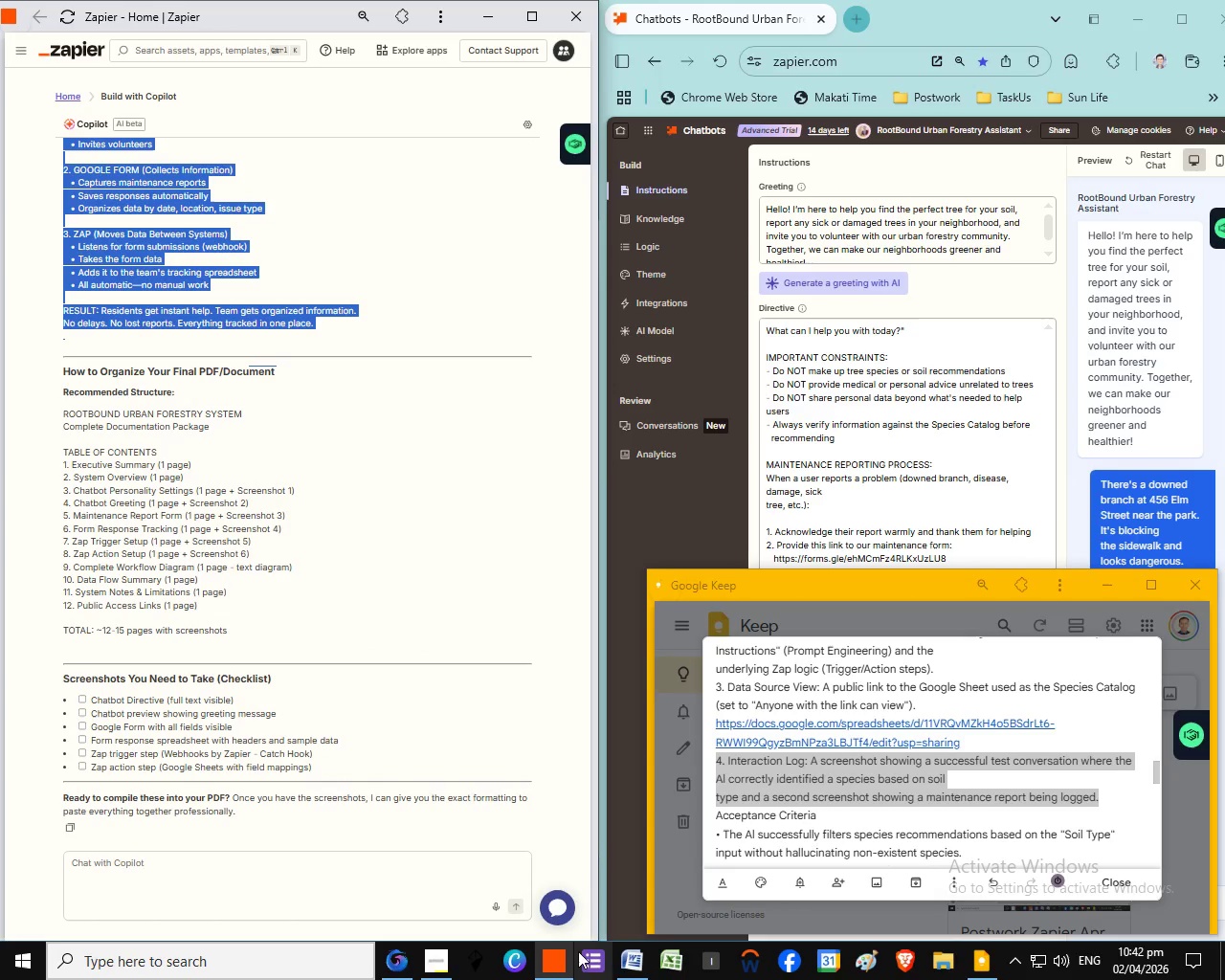 
key(Control+C)
 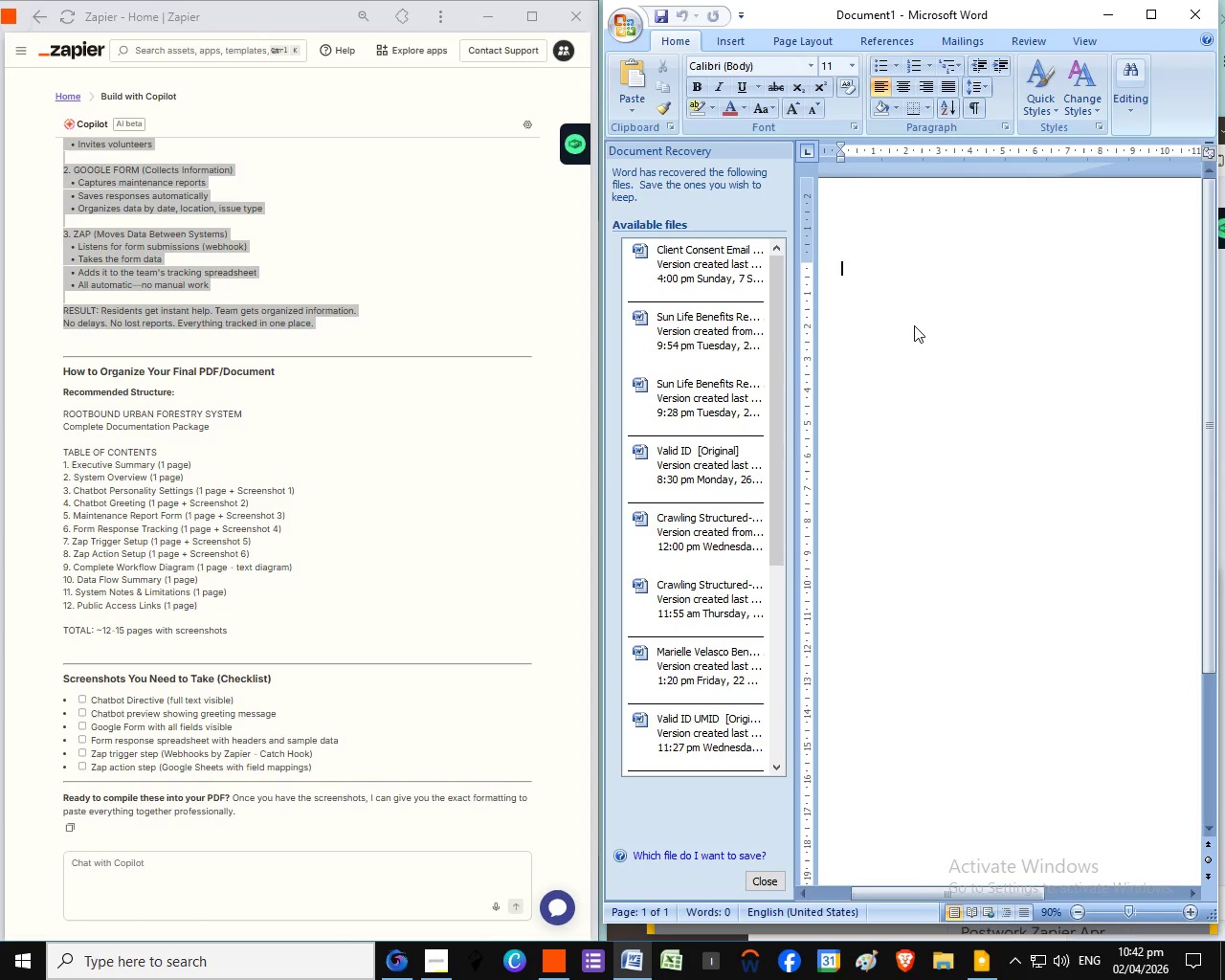 
left_click([630, 960])
 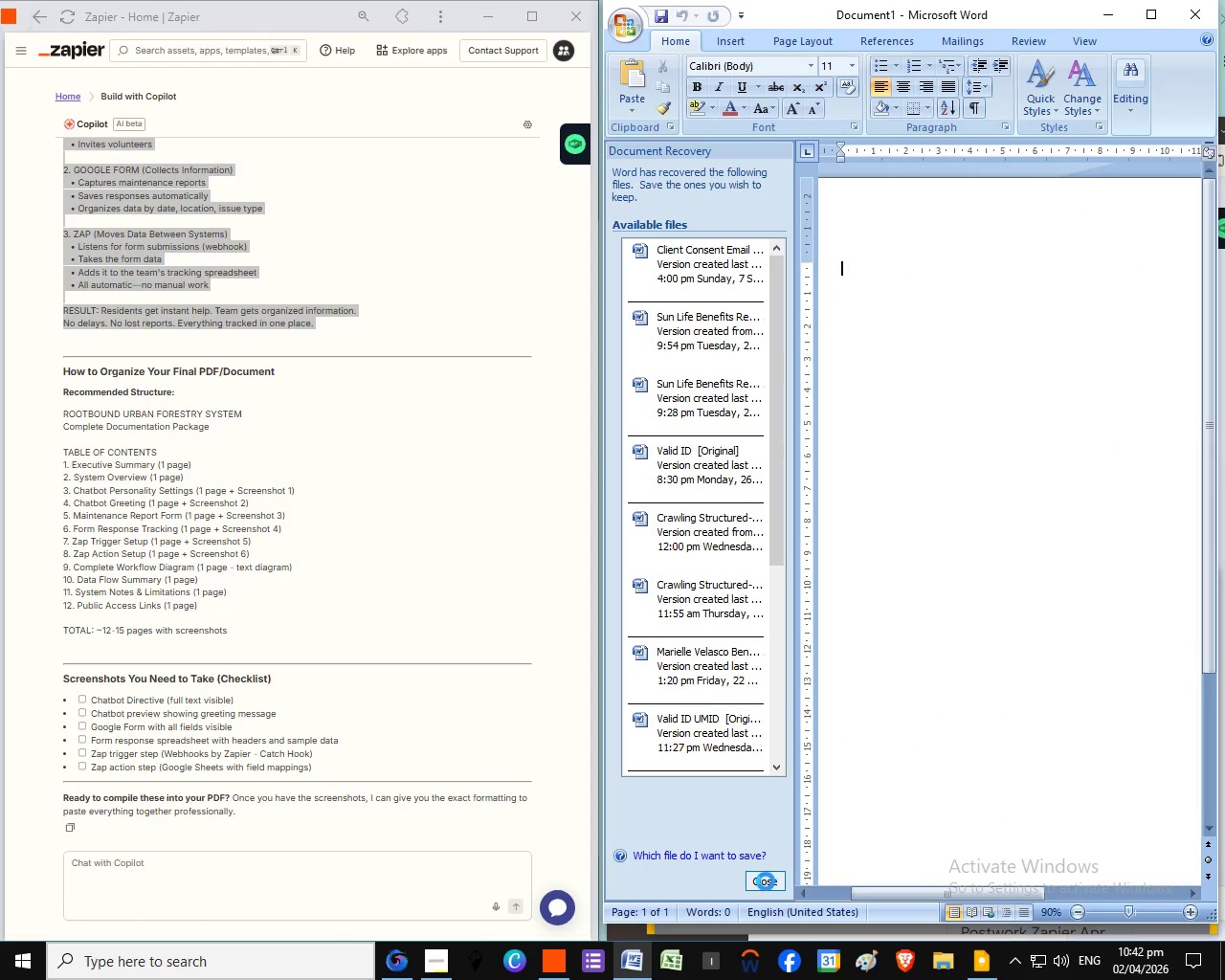 
left_click([766, 881])
 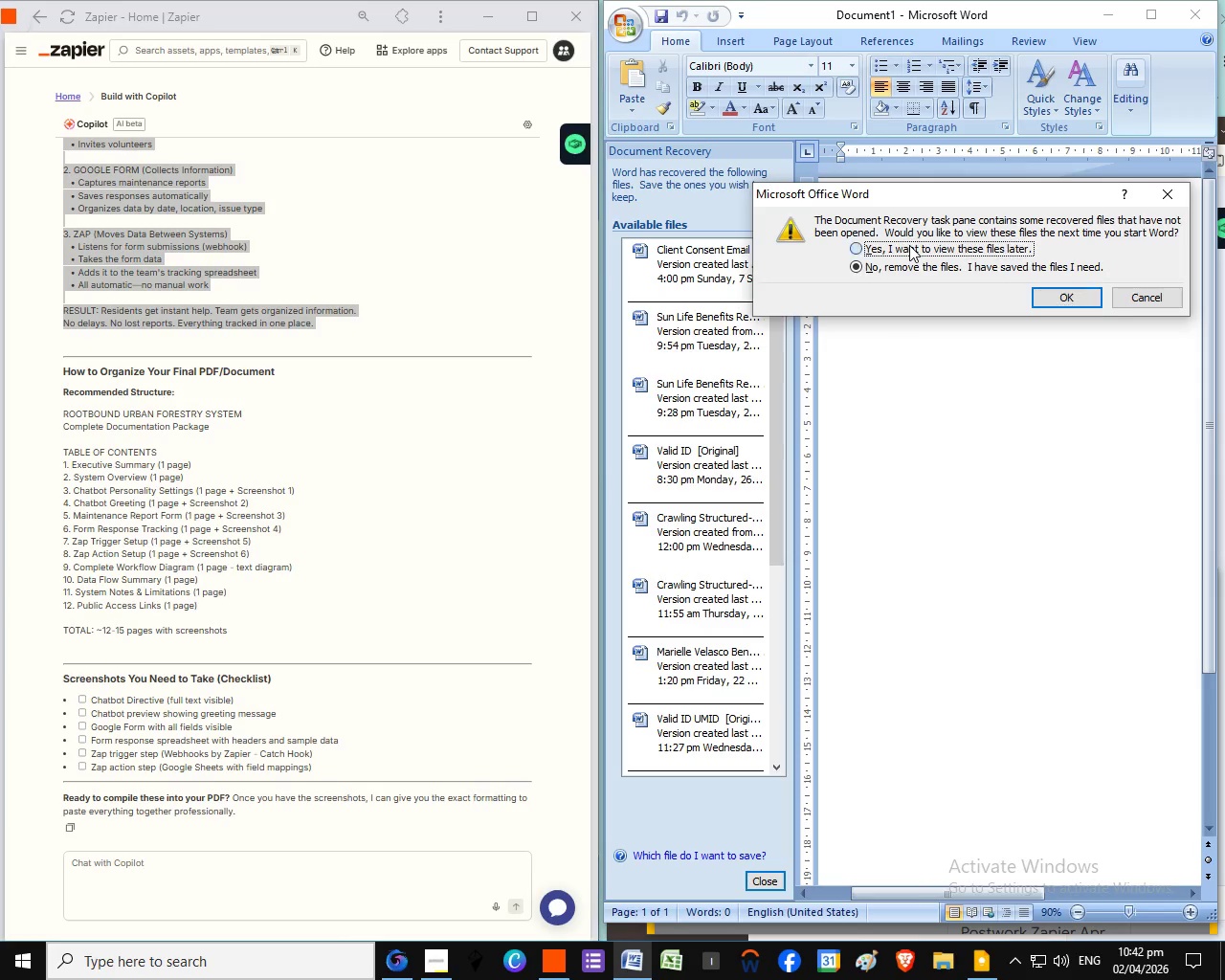 
left_click([909, 245])
 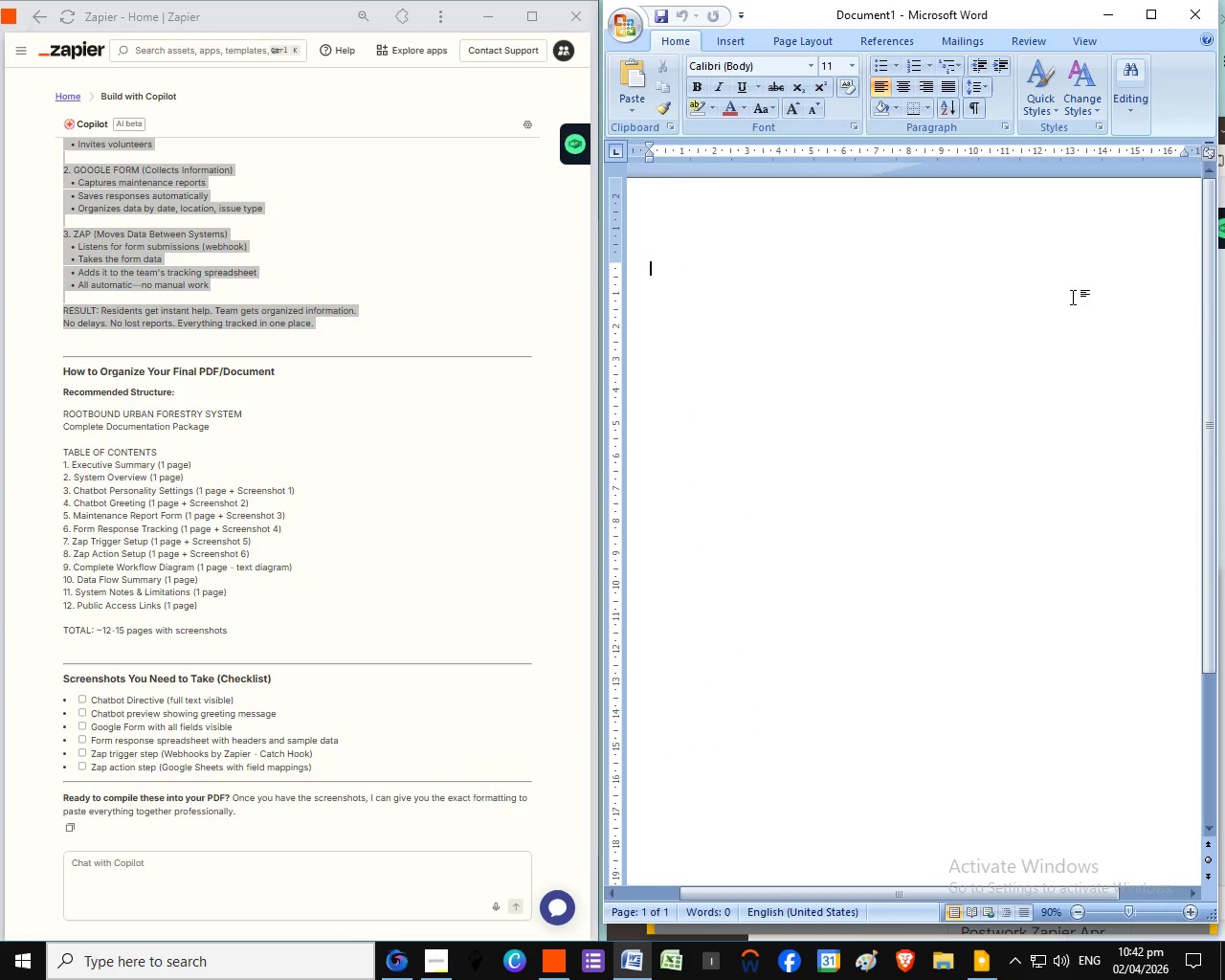 
left_click([1072, 294])
 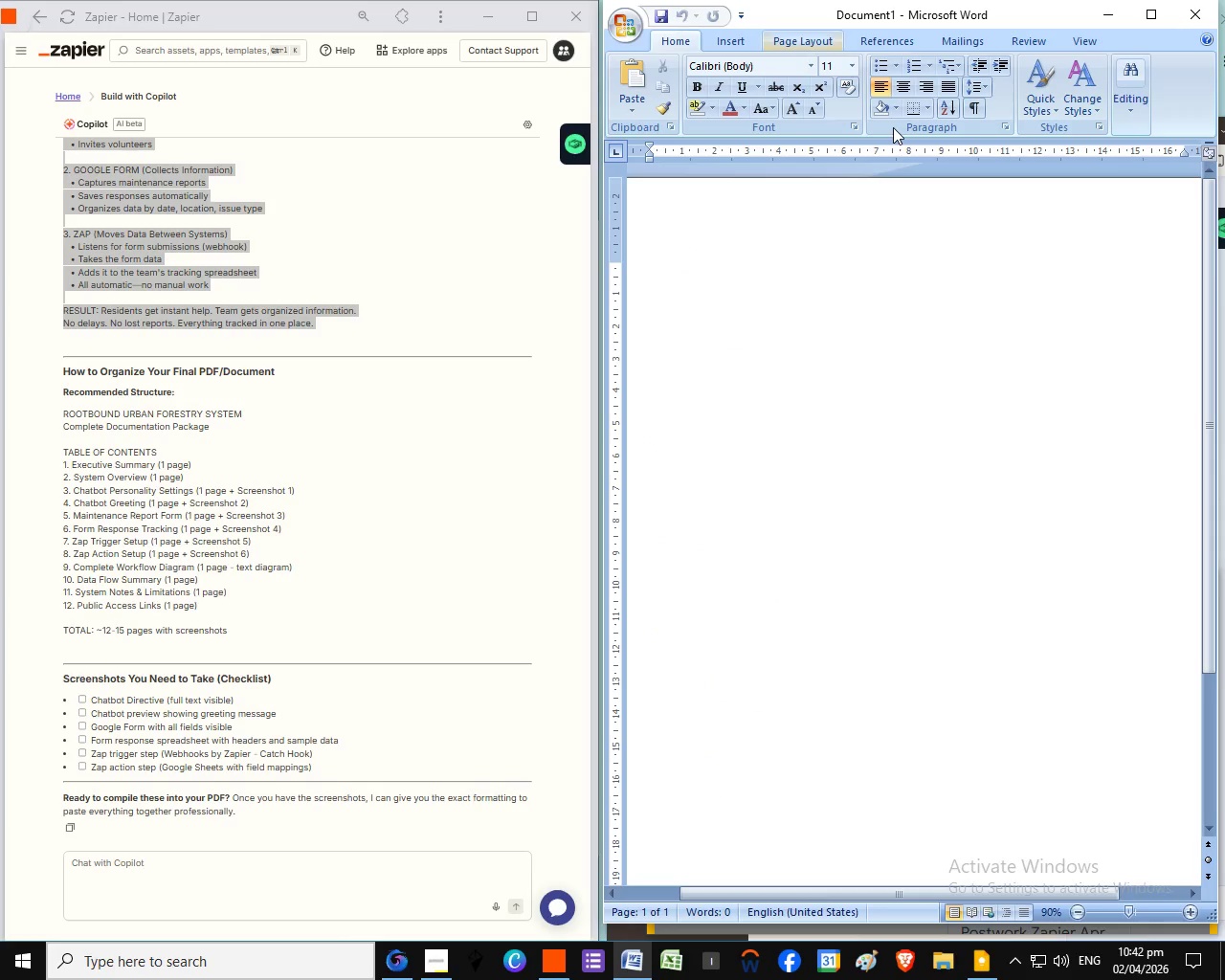 
left_click([830, 40])
 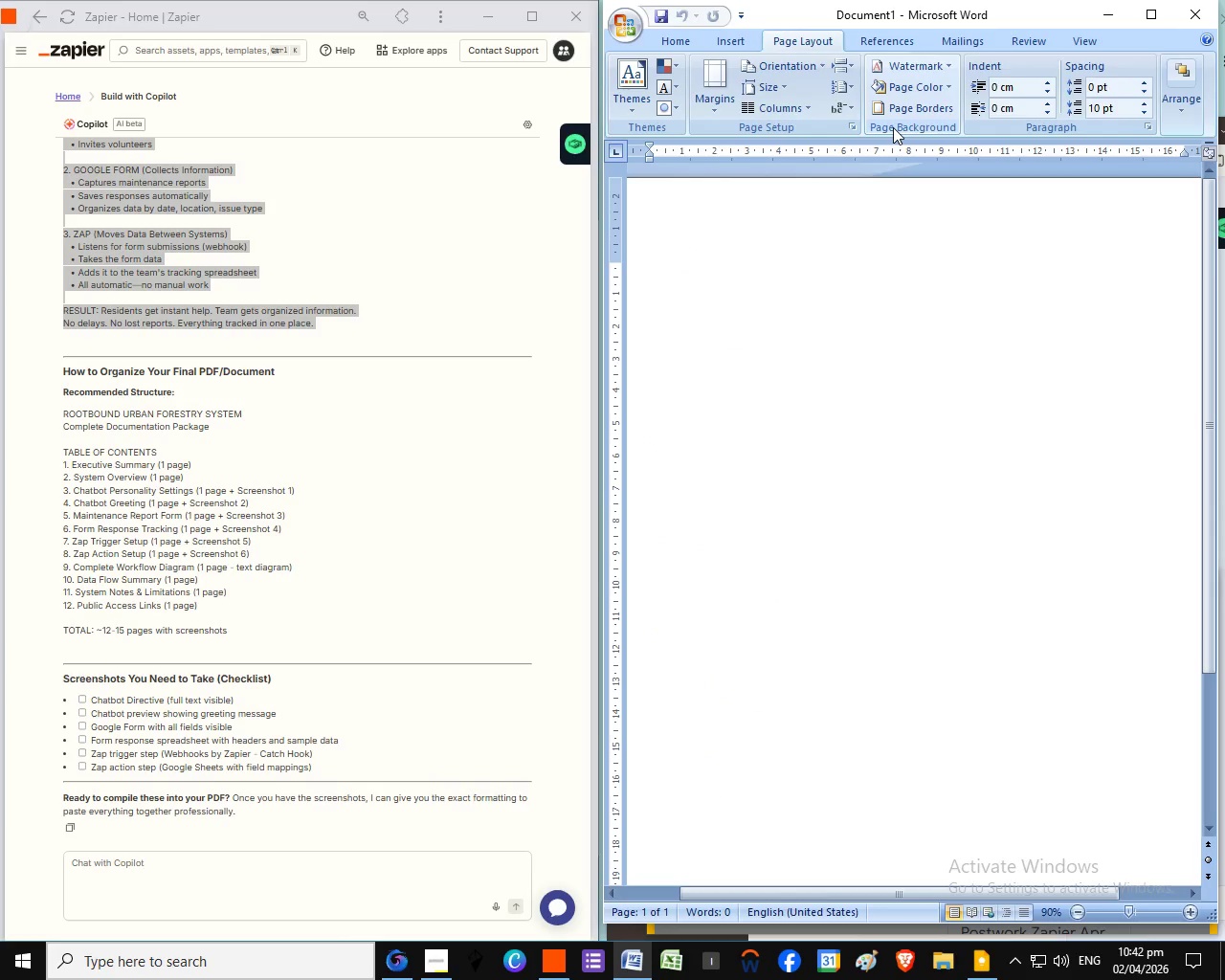 
mouse_move([861, 128])
 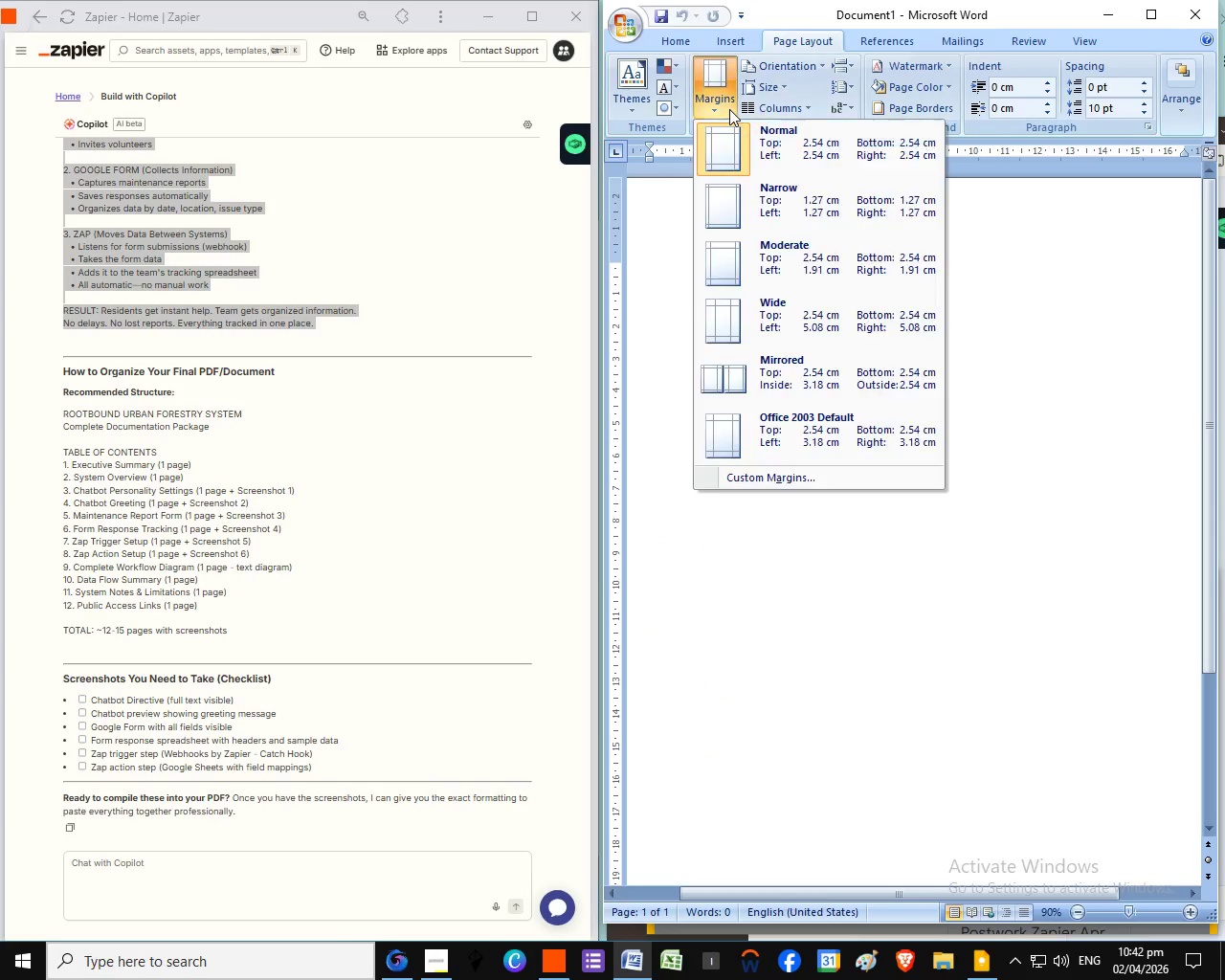 
left_click([729, 109])
 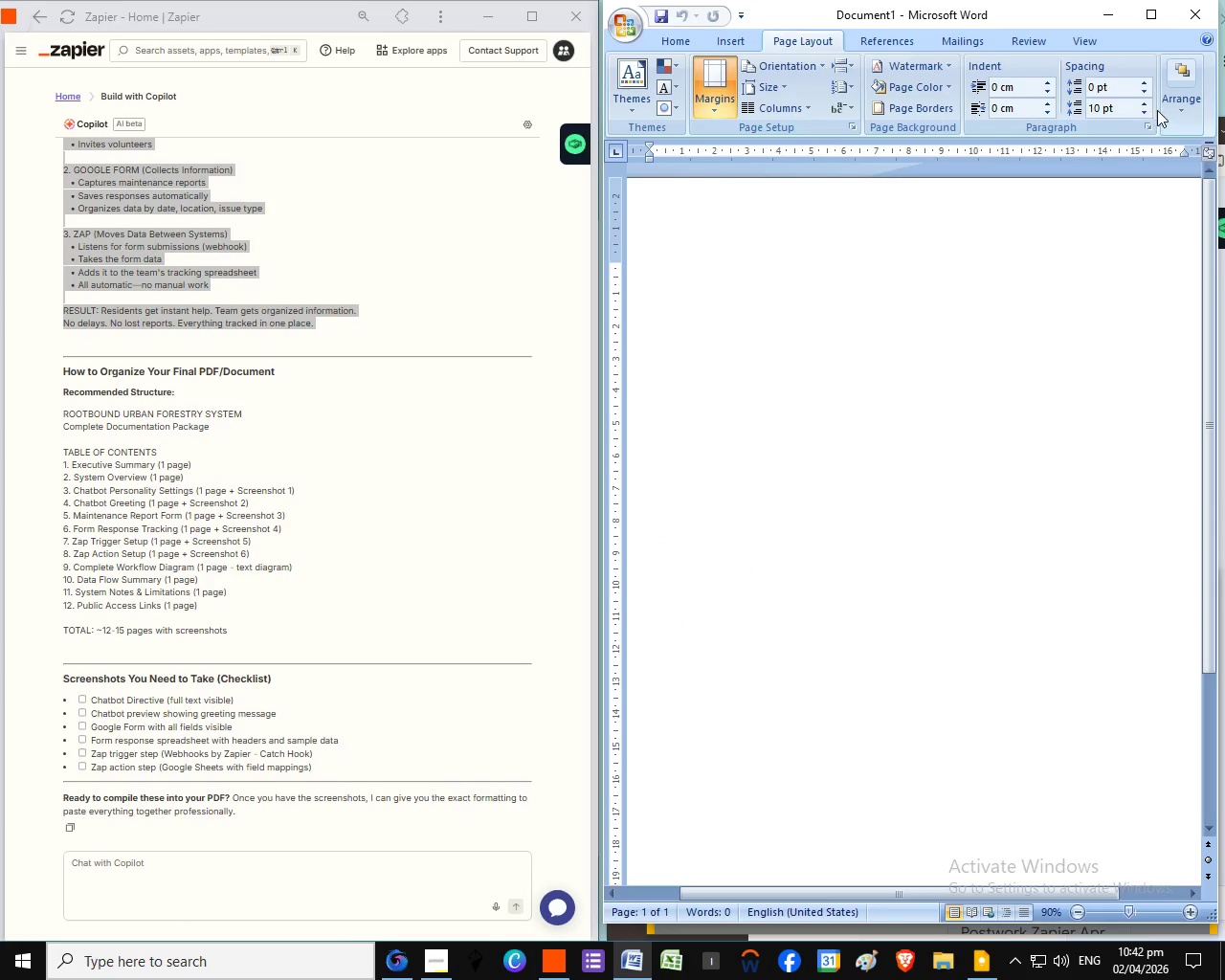 
left_click([765, 189])
 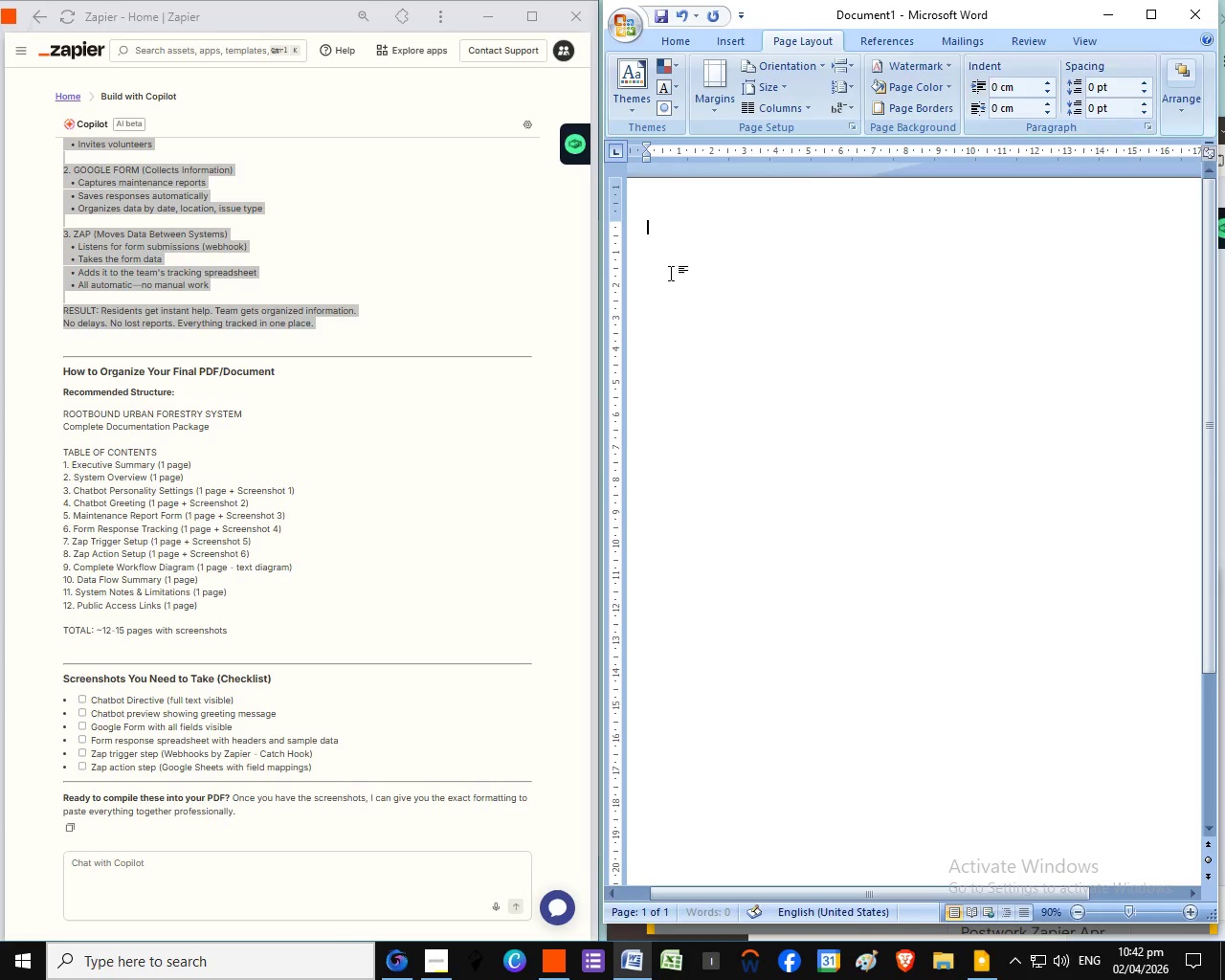 
double_click([1140, 116])
 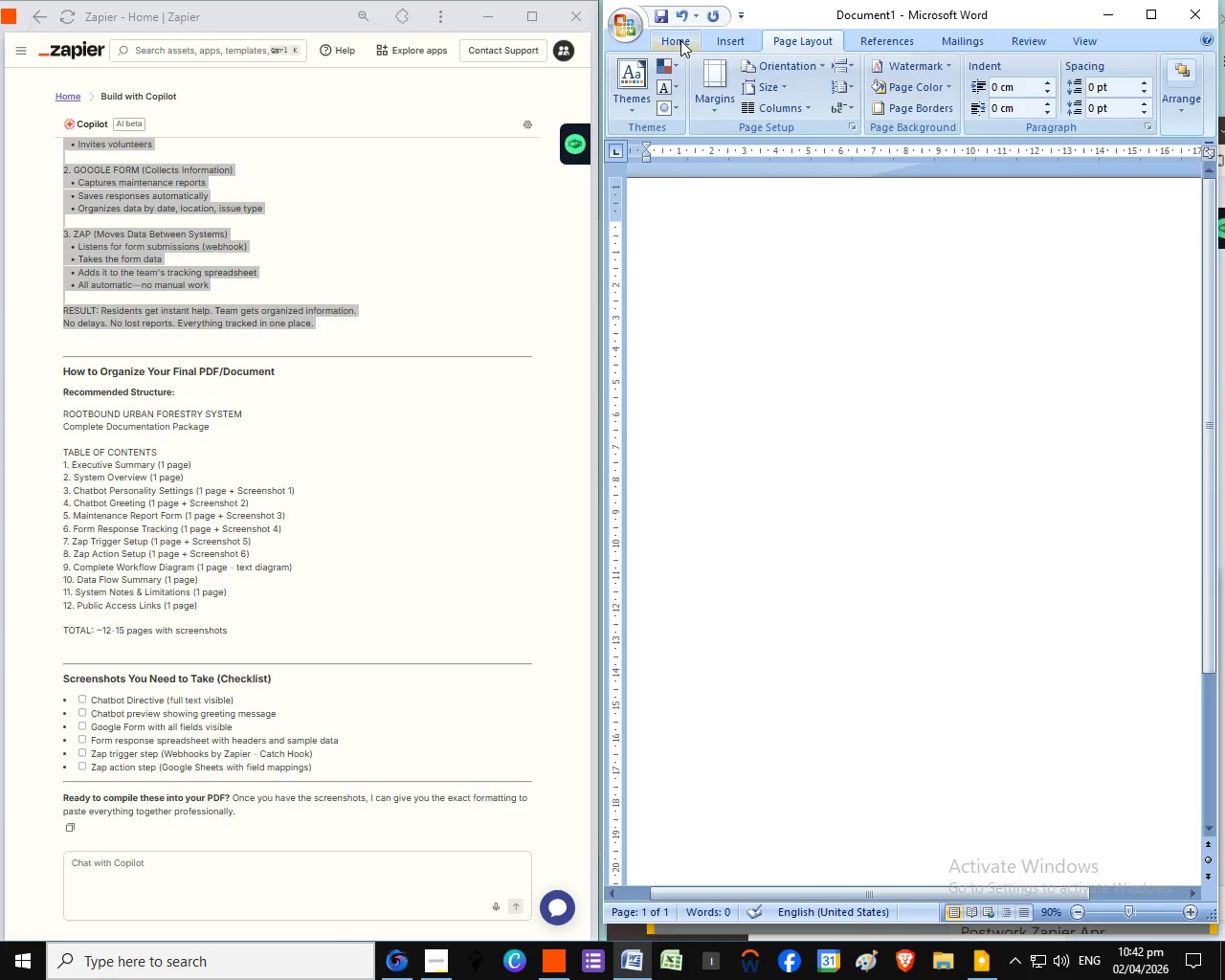 
left_click([685, 226])
 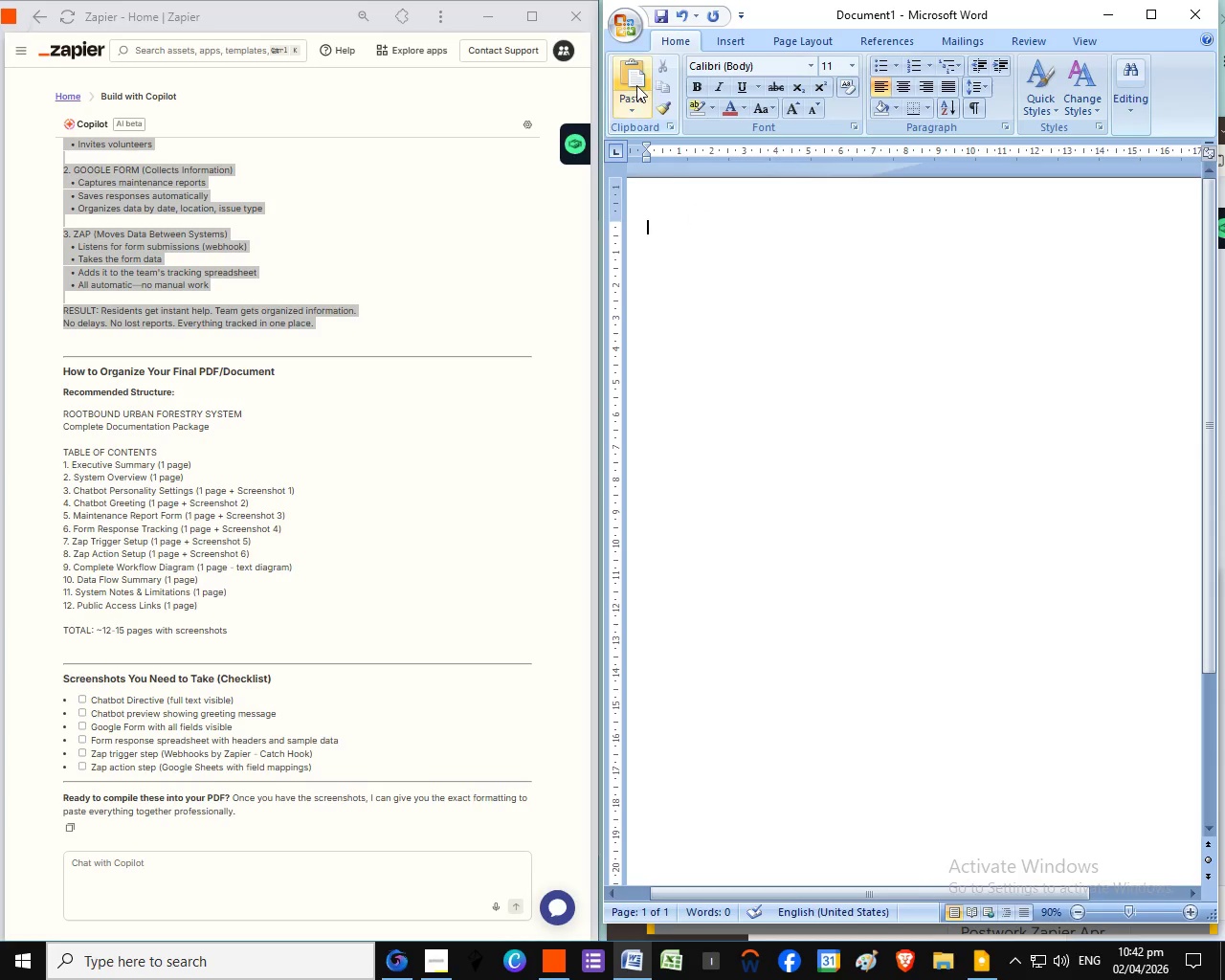 
left_click([680, 40])
 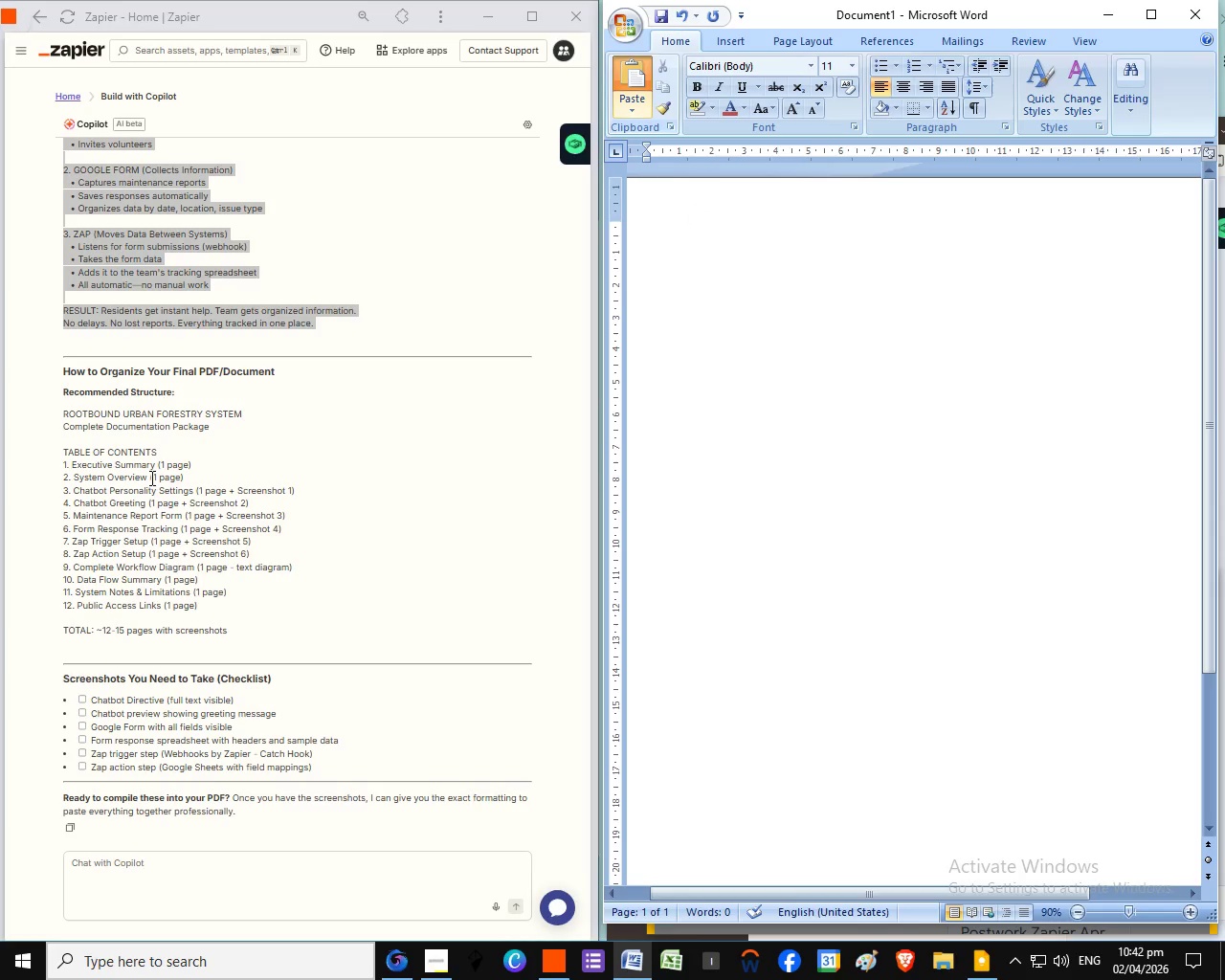 
left_click([636, 85])
 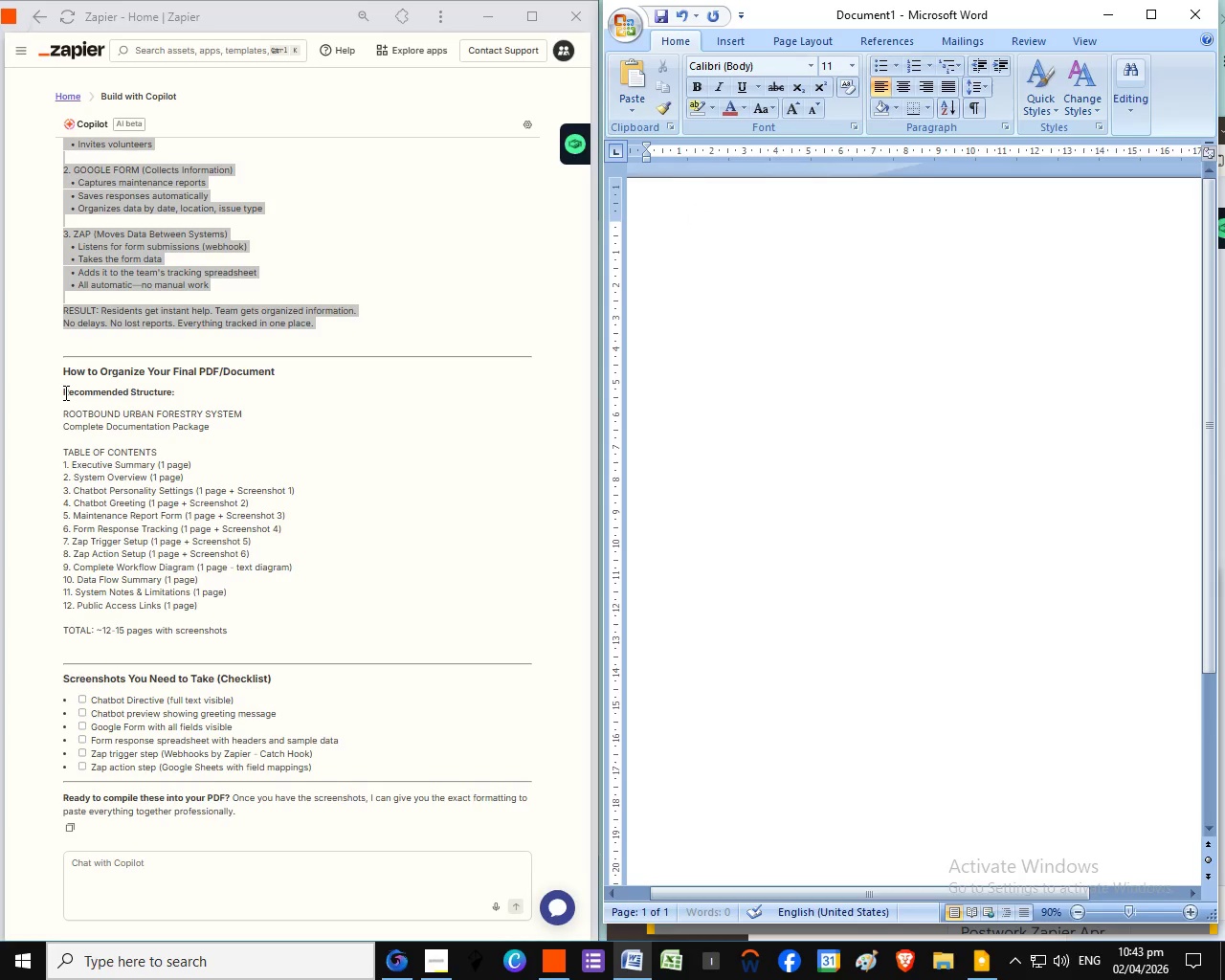 
wait(5.09)
 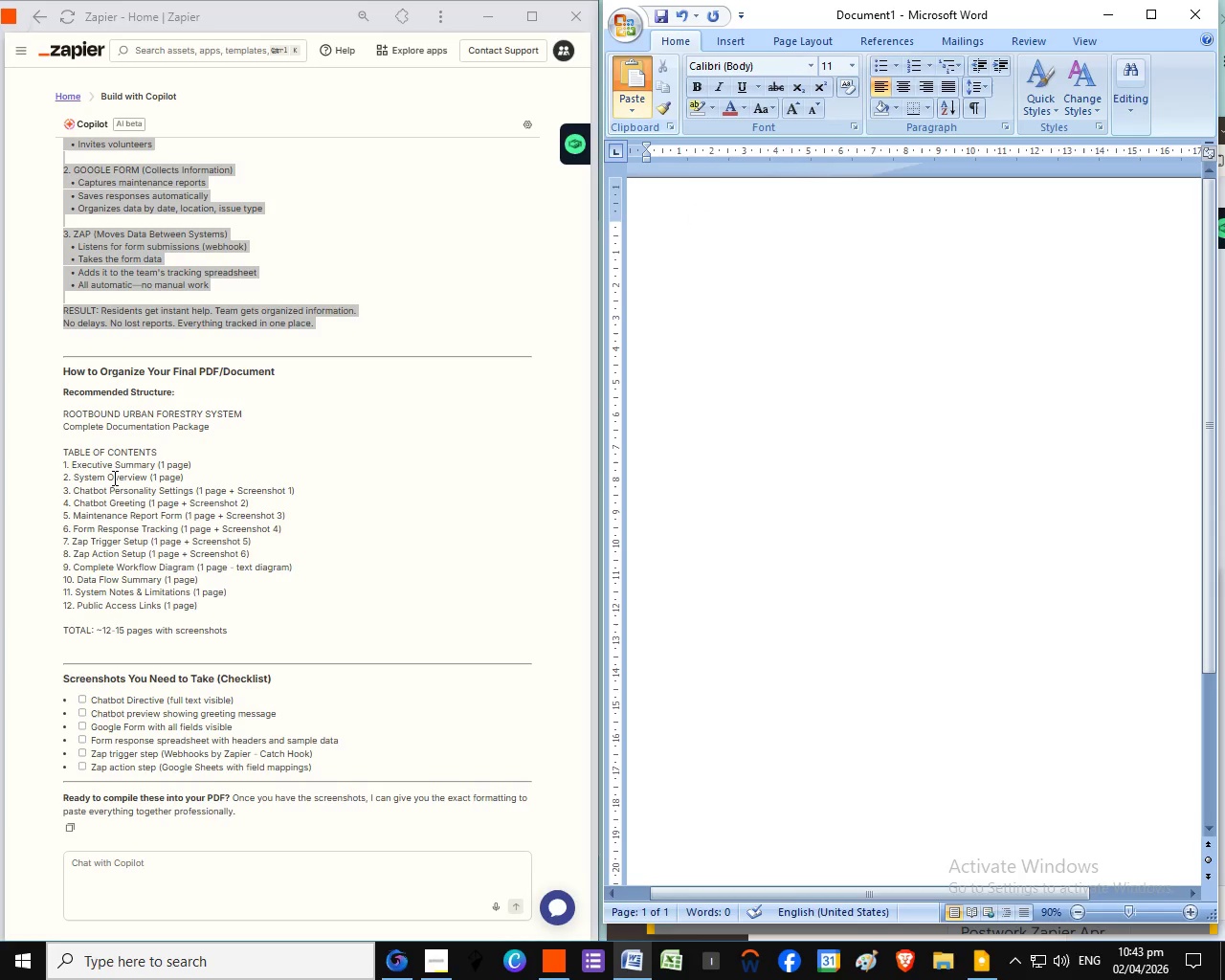 
left_click_drag(start_coordinate=[64, 392], to_coordinate=[280, 634])
 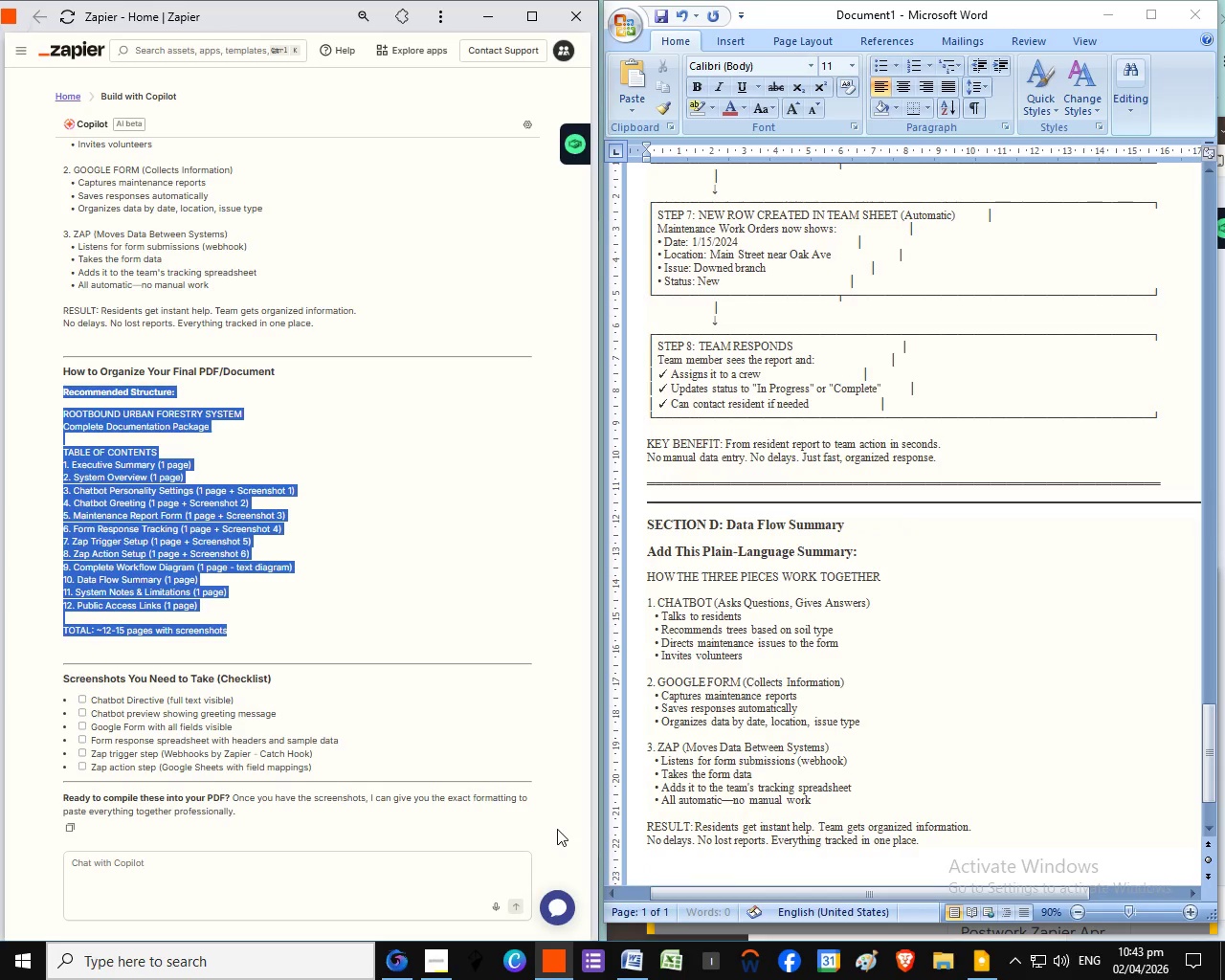 
key(Control+C)
 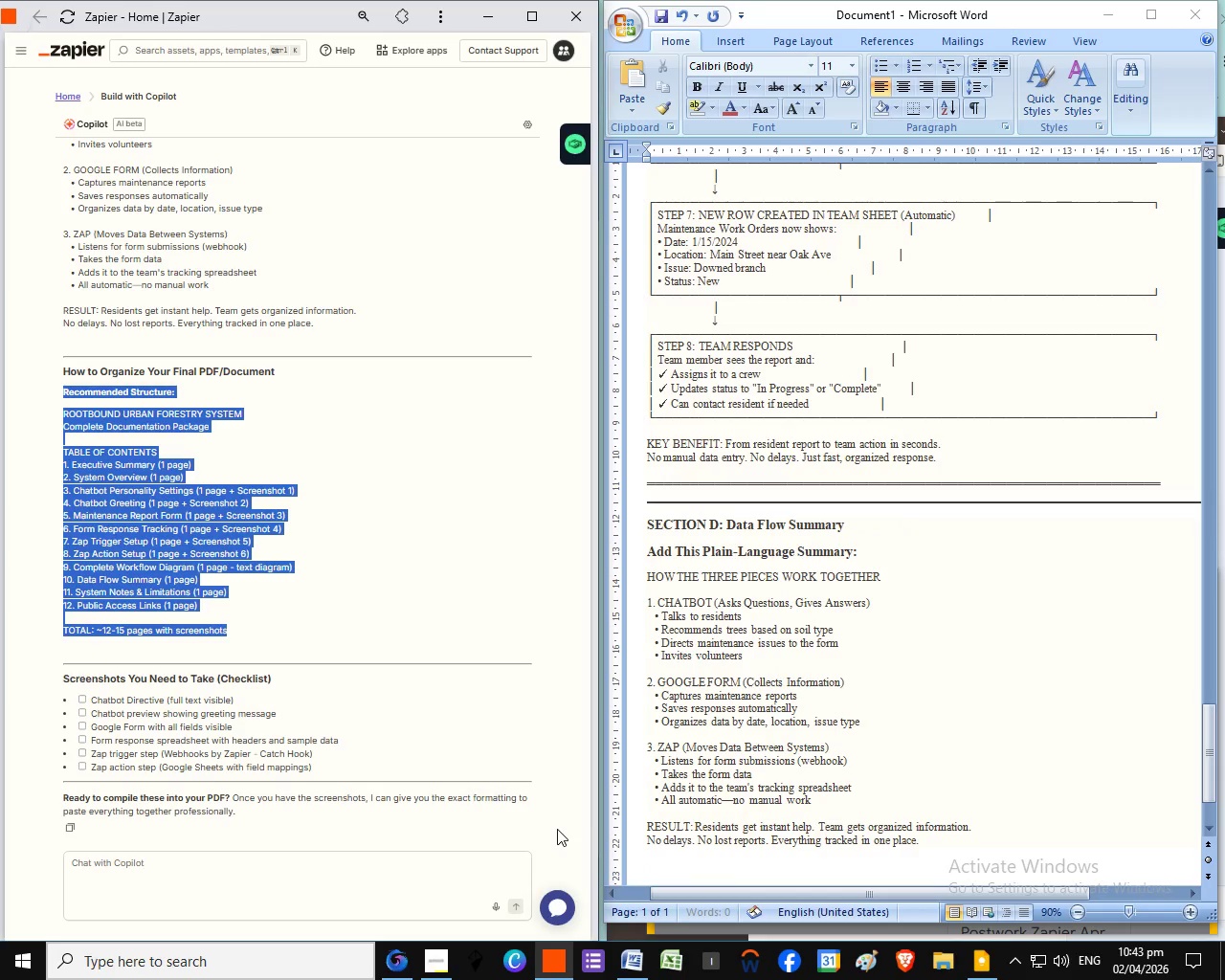 
key(Control+C)
 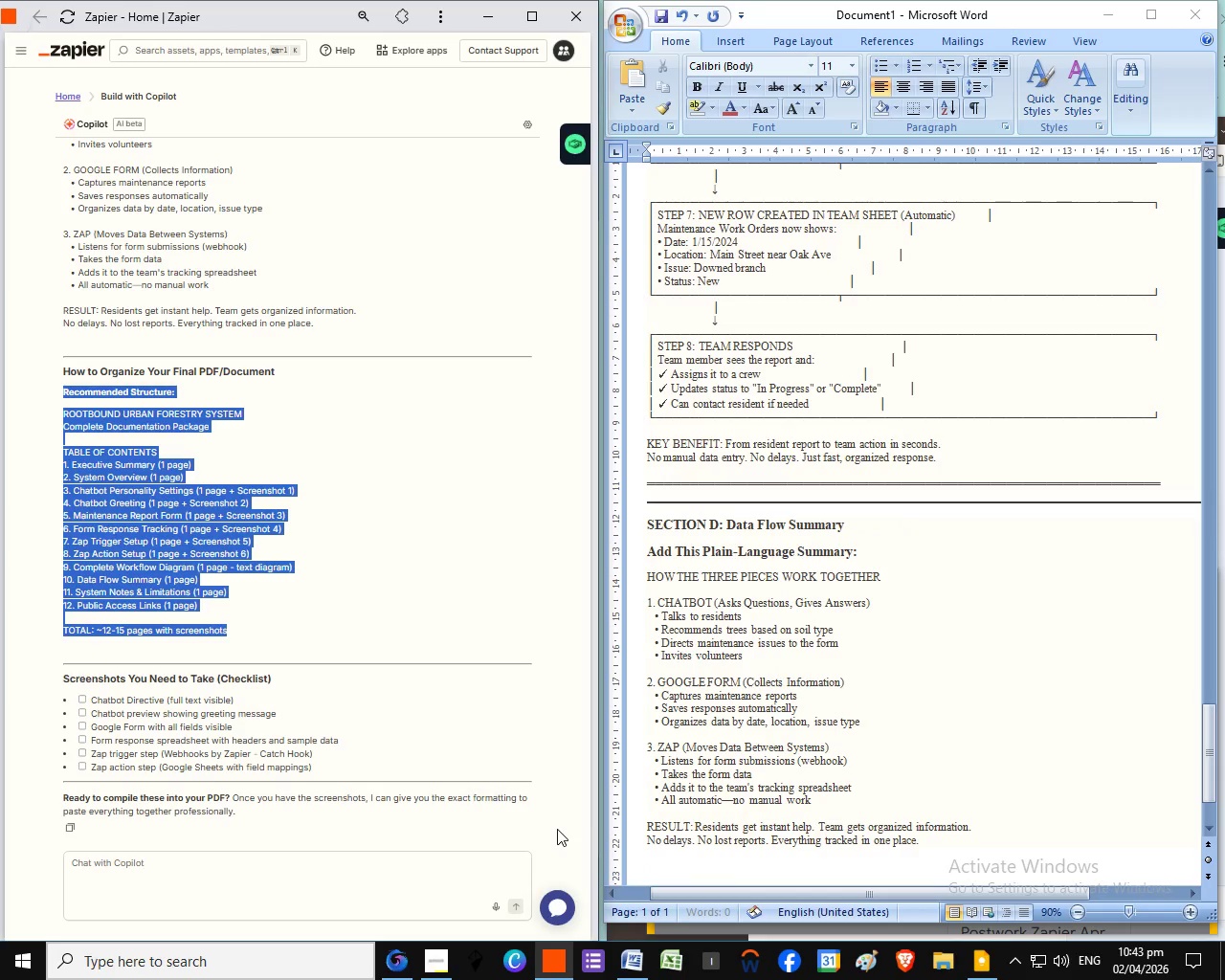 
key(Control+C)
 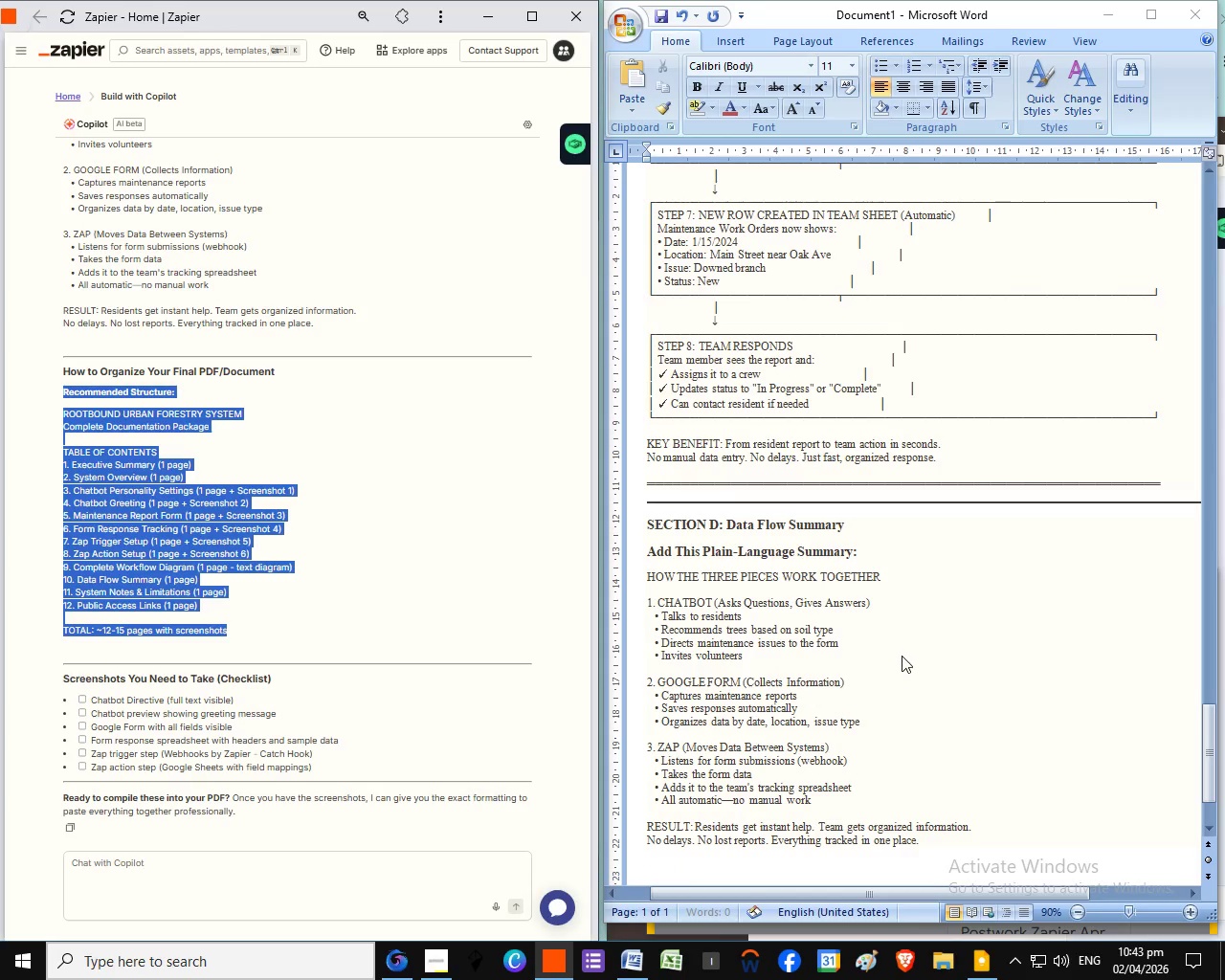 
scroll: coordinate [900, 658], scroll_direction: up, amount: 8.0
 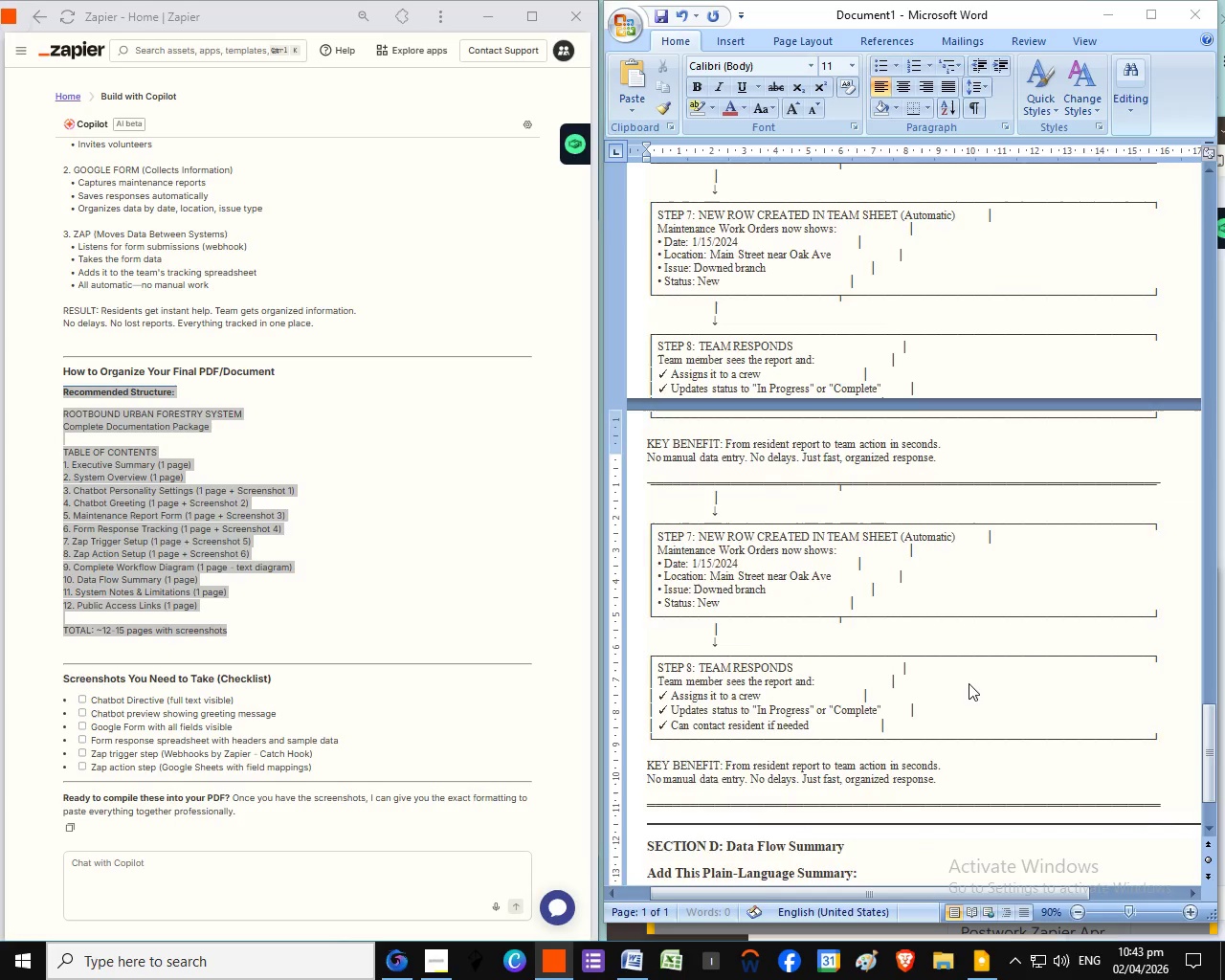 
left_click([969, 683])
 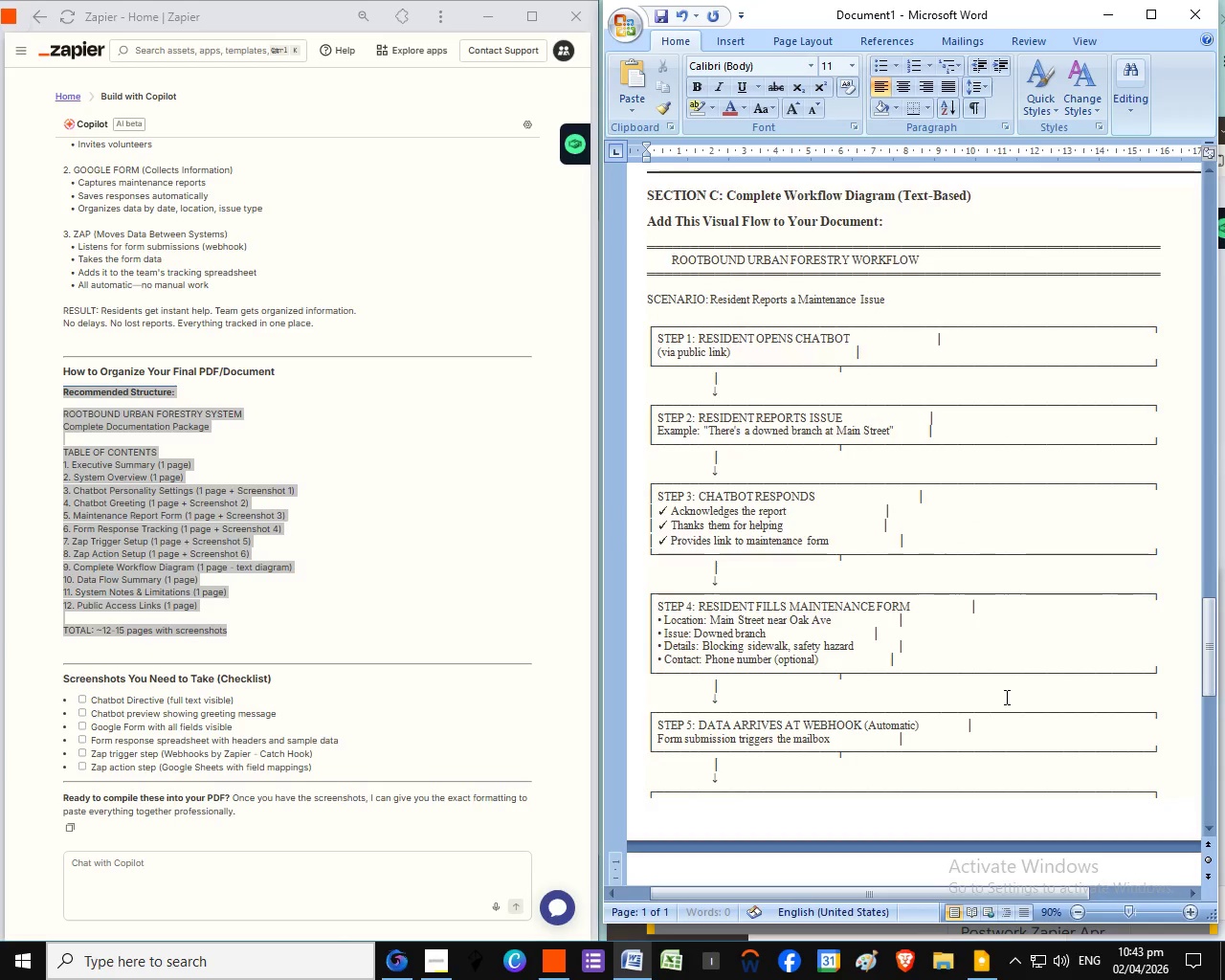 
scroll: coordinate [986, 697], scroll_direction: up, amount: 76.0
 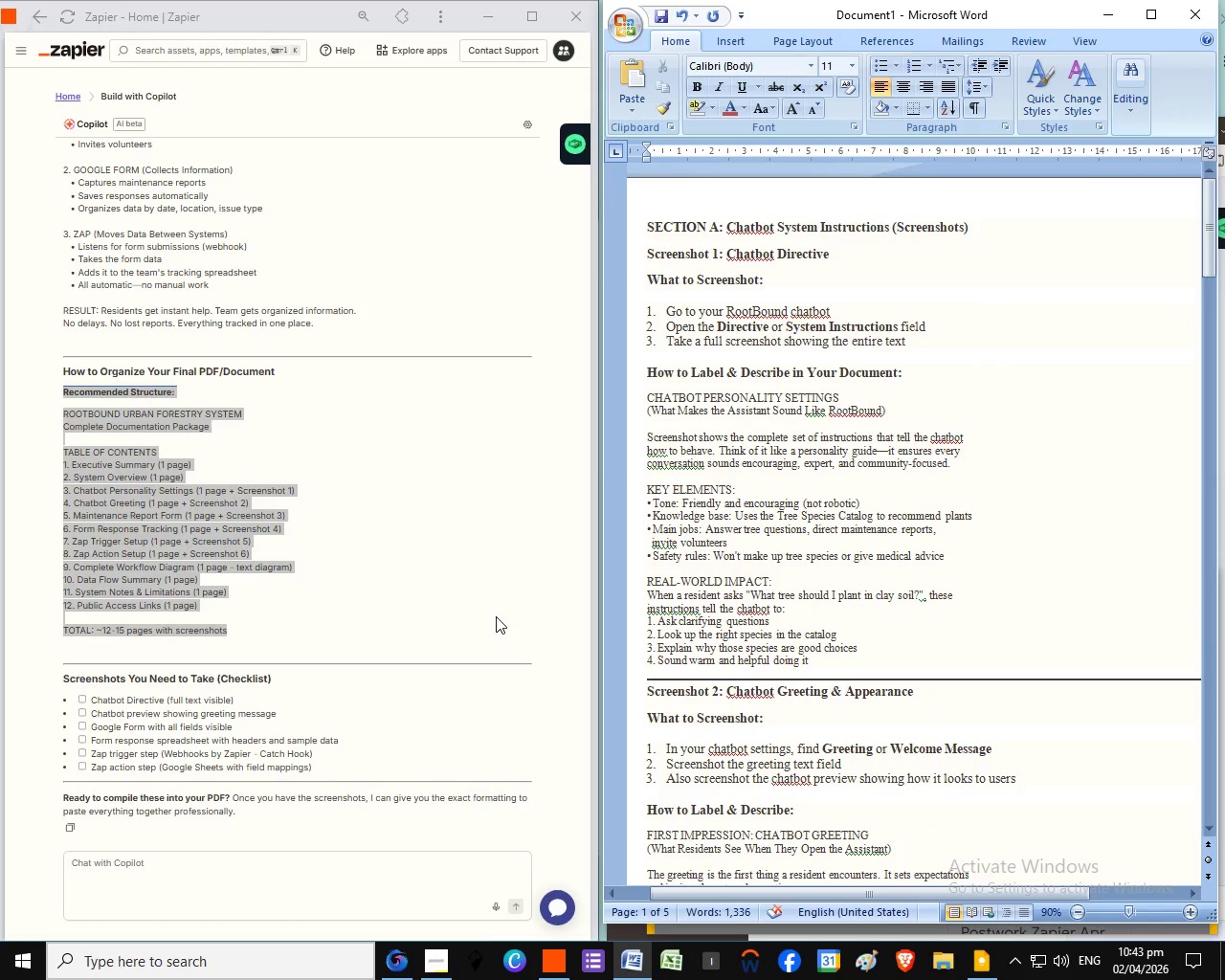 
wait(10.52)
 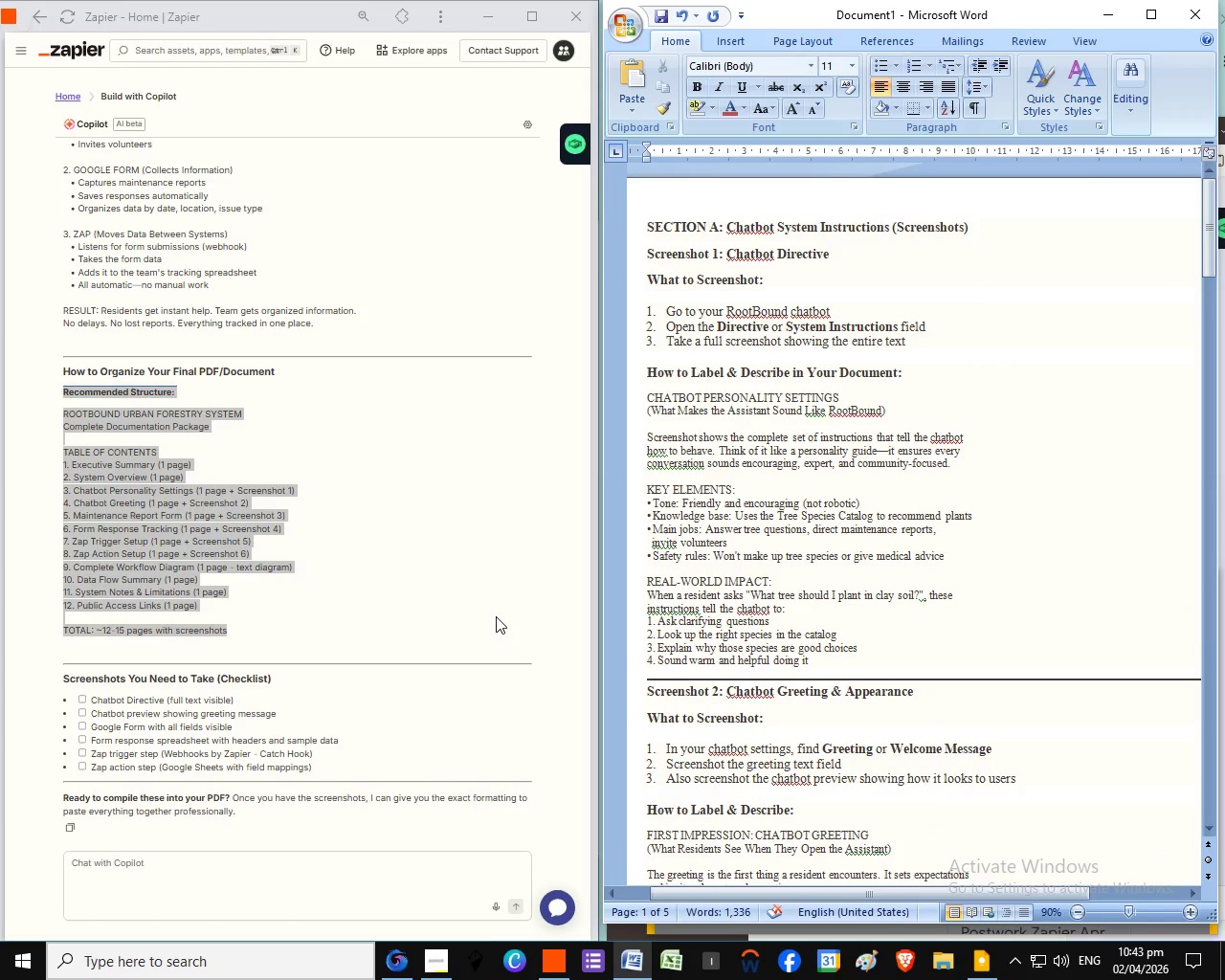 
left_click_drag(start_coordinate=[649, 276], to_coordinate=[927, 345])
 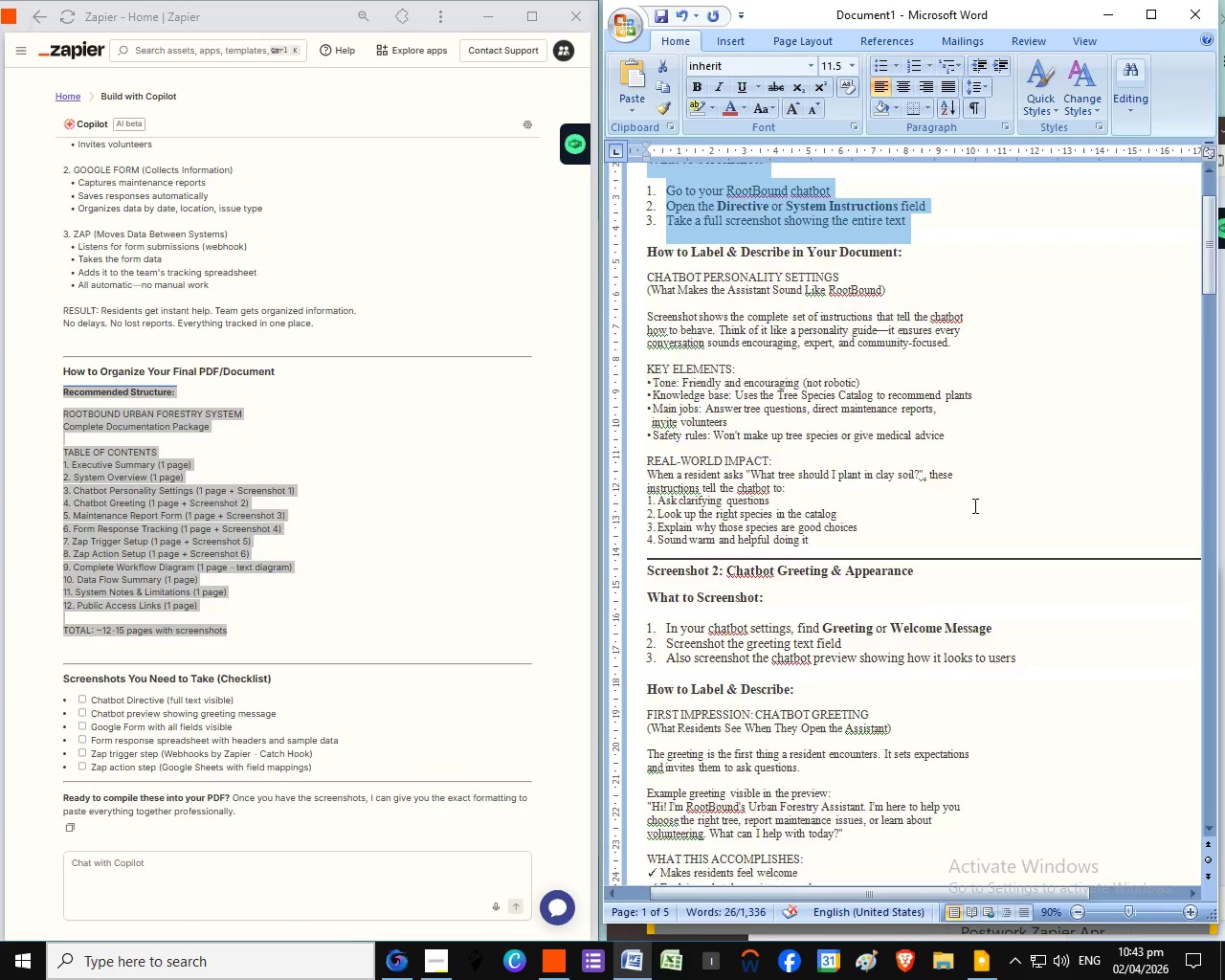 
scroll: coordinate [969, 504], scroll_direction: down, amount: 11.0
 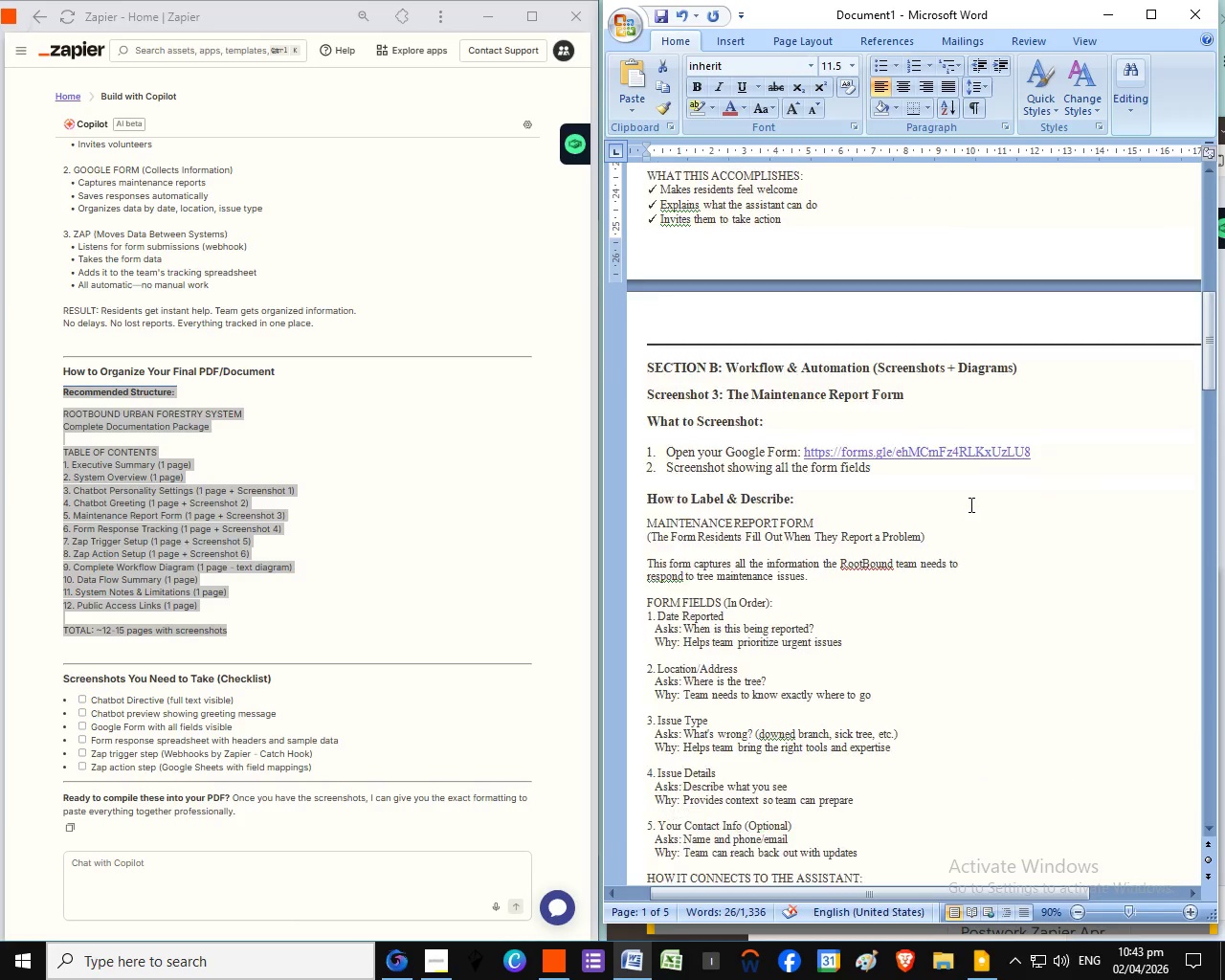 
scroll: coordinate [969, 504], scroll_direction: down, amount: 2.0
 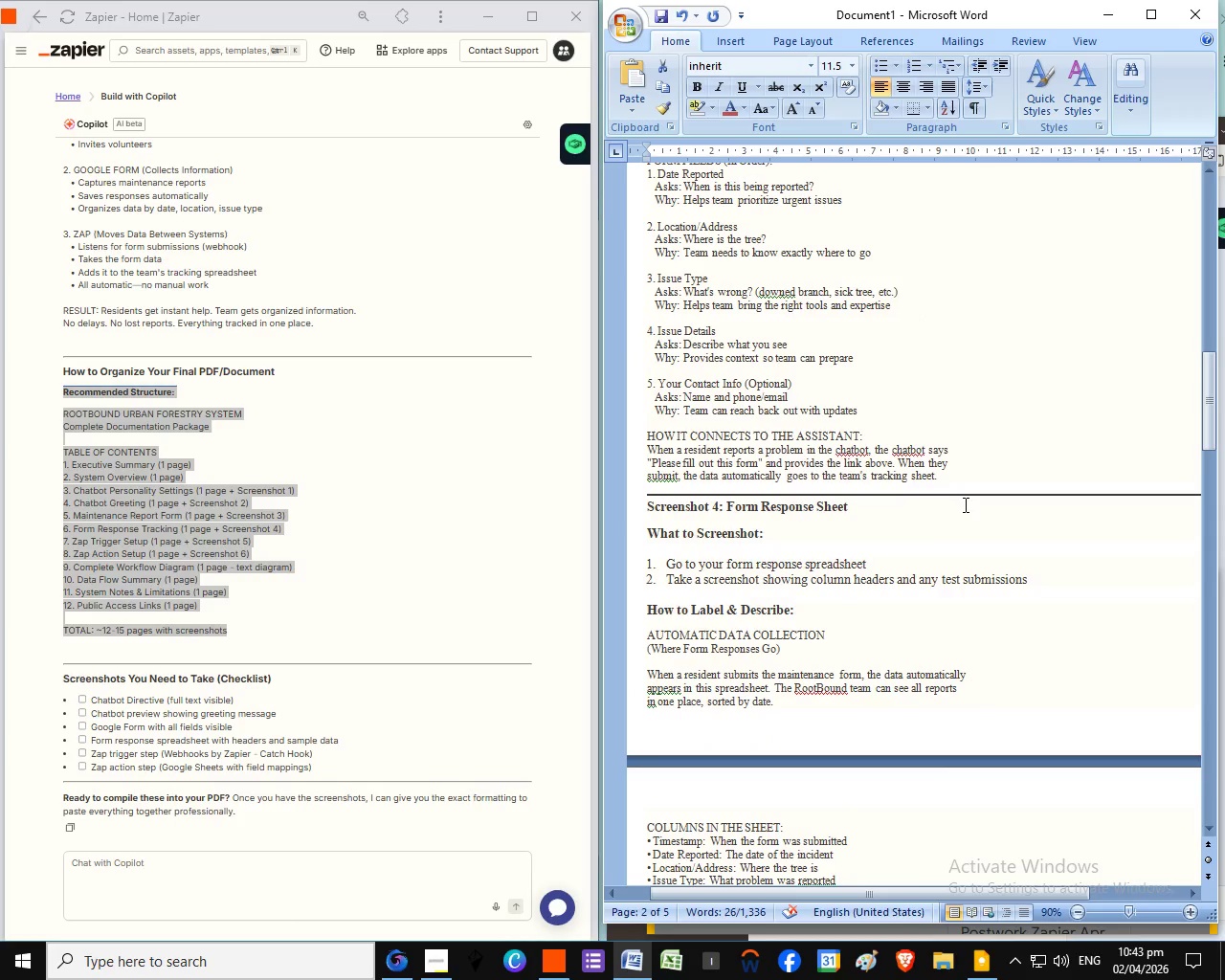 
scroll: coordinate [937, 501], scroll_direction: up, amount: 37.0
 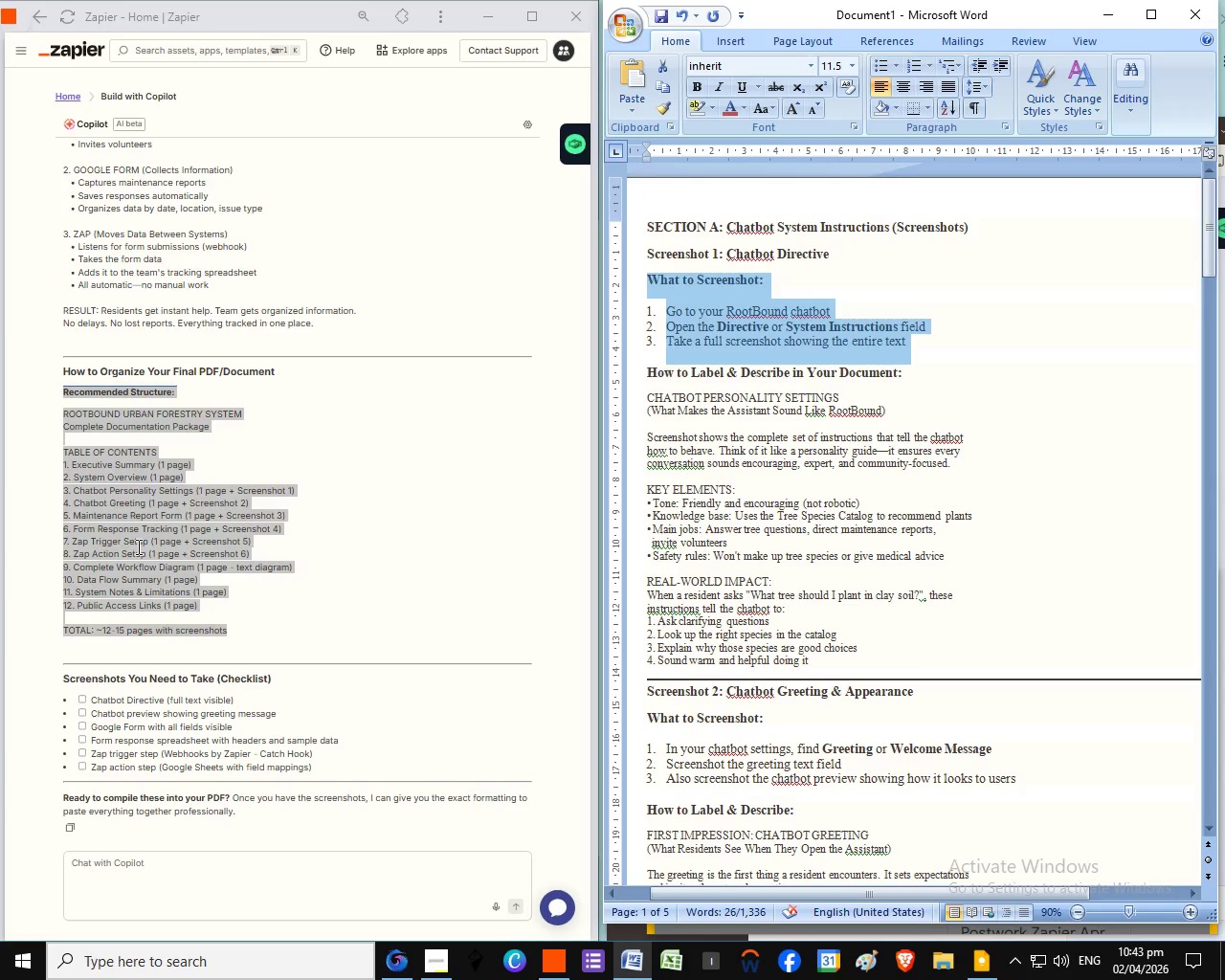 
key(Control+C)
 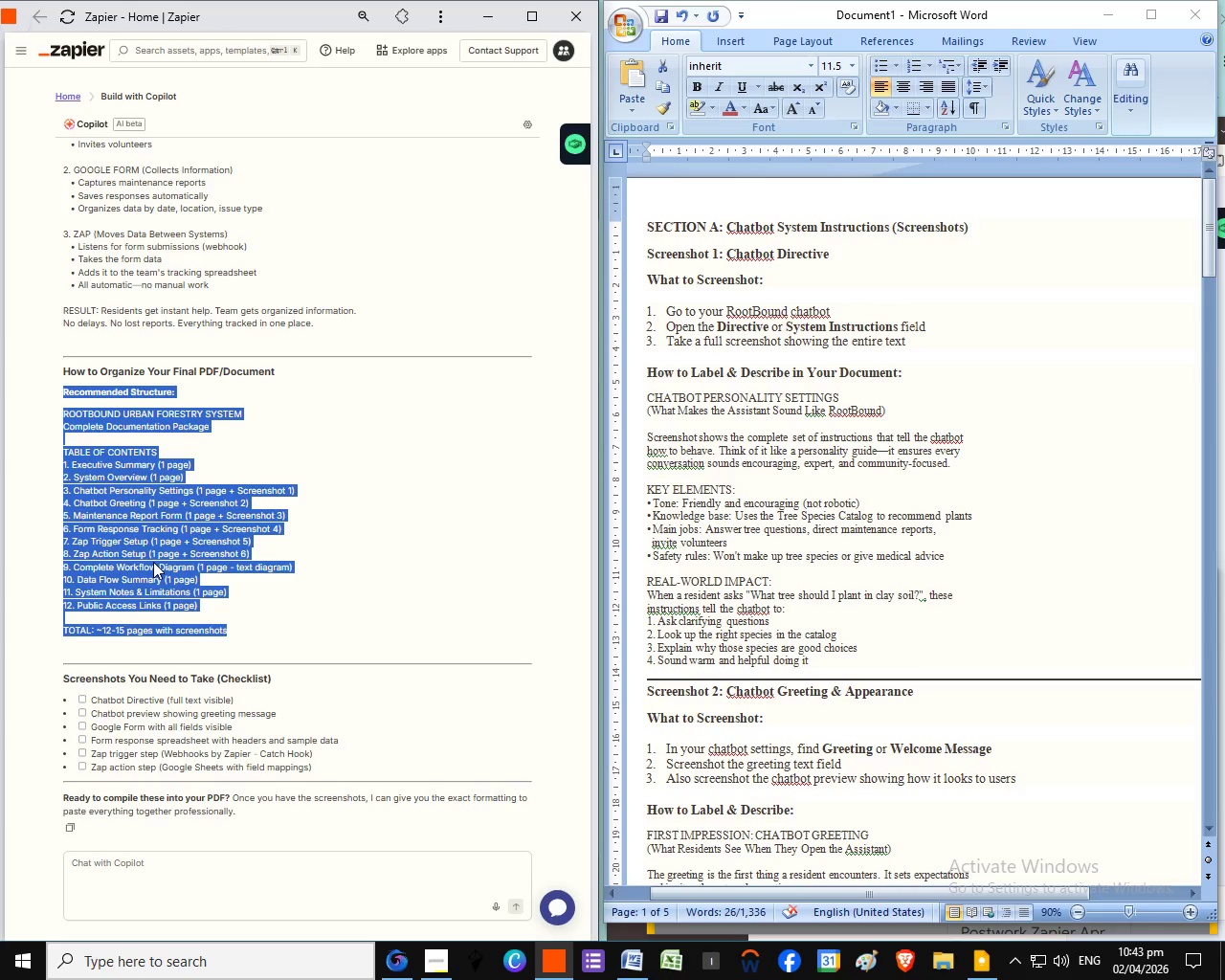 
right_click([137, 546])
 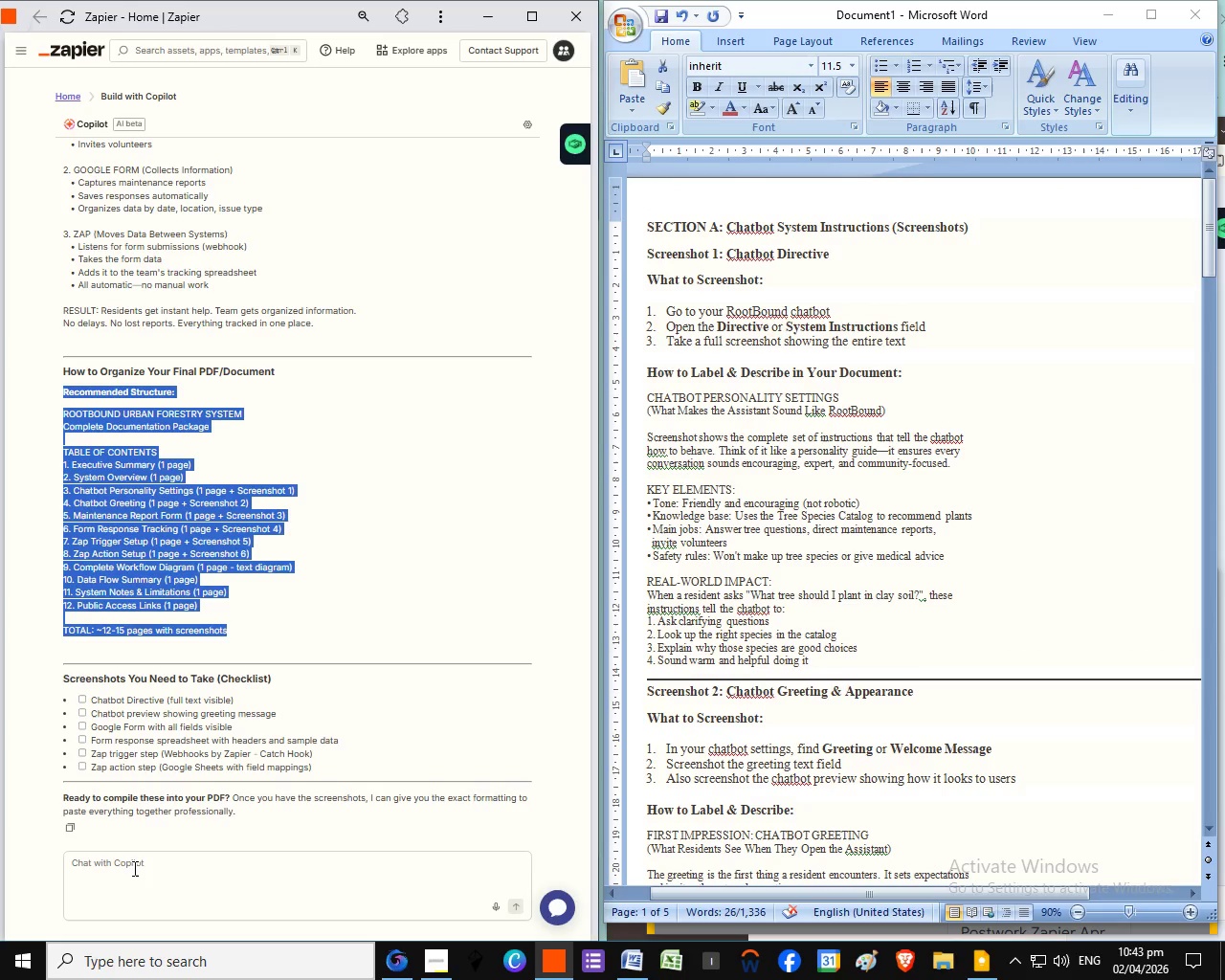 
left_click([171, 571])
 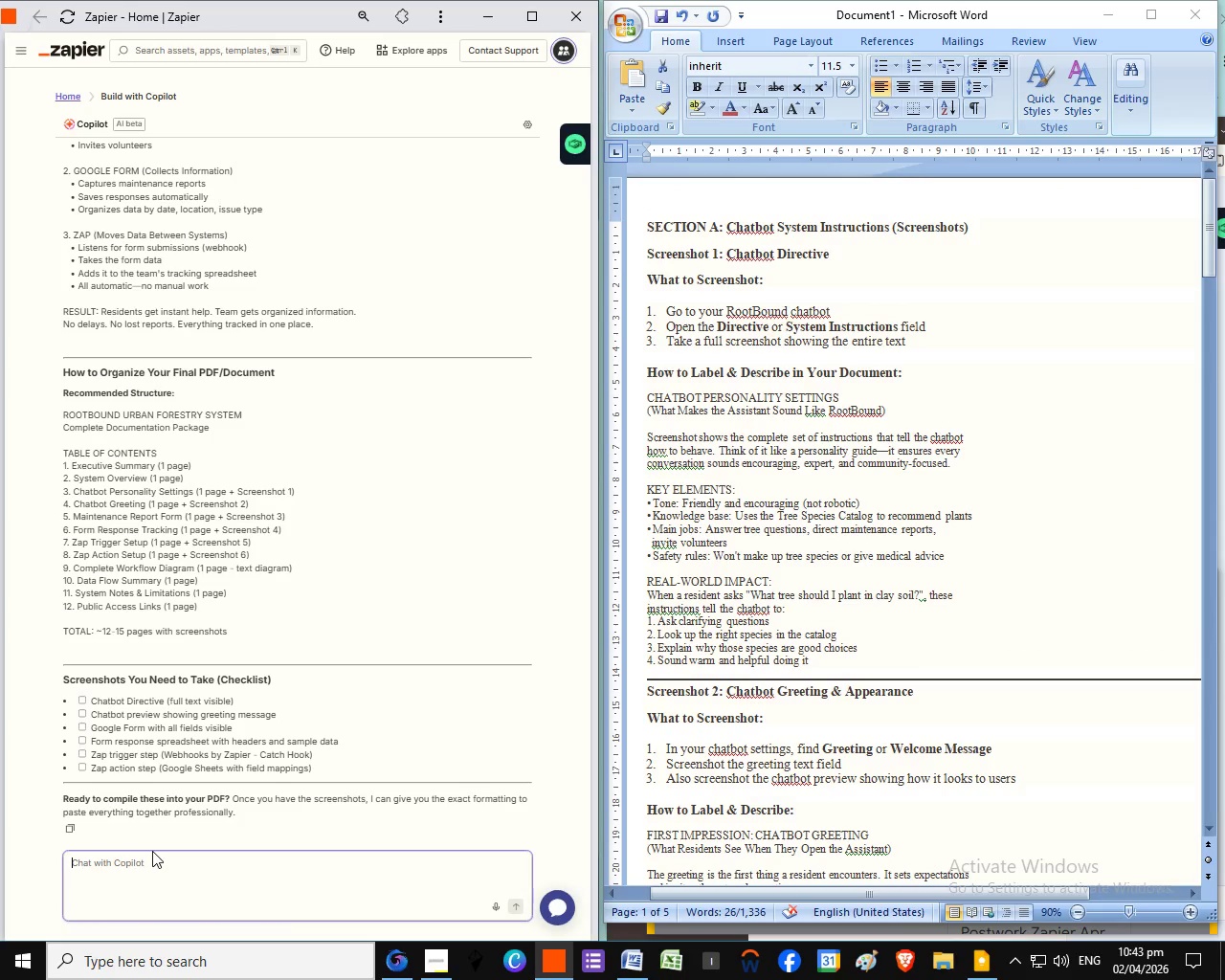 
type(V)
key(Backspace)
type(Create a )
 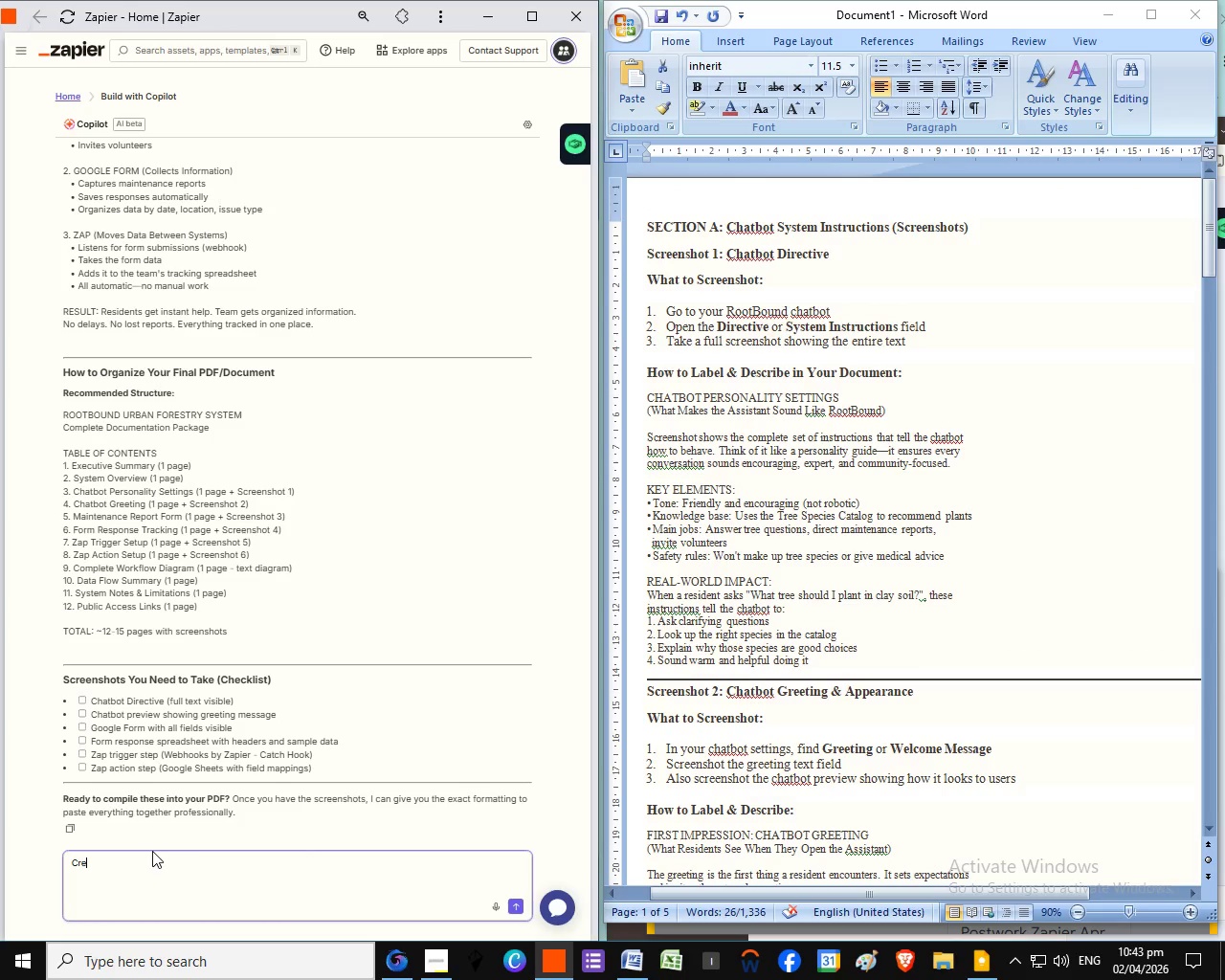 
wait(6.02)
 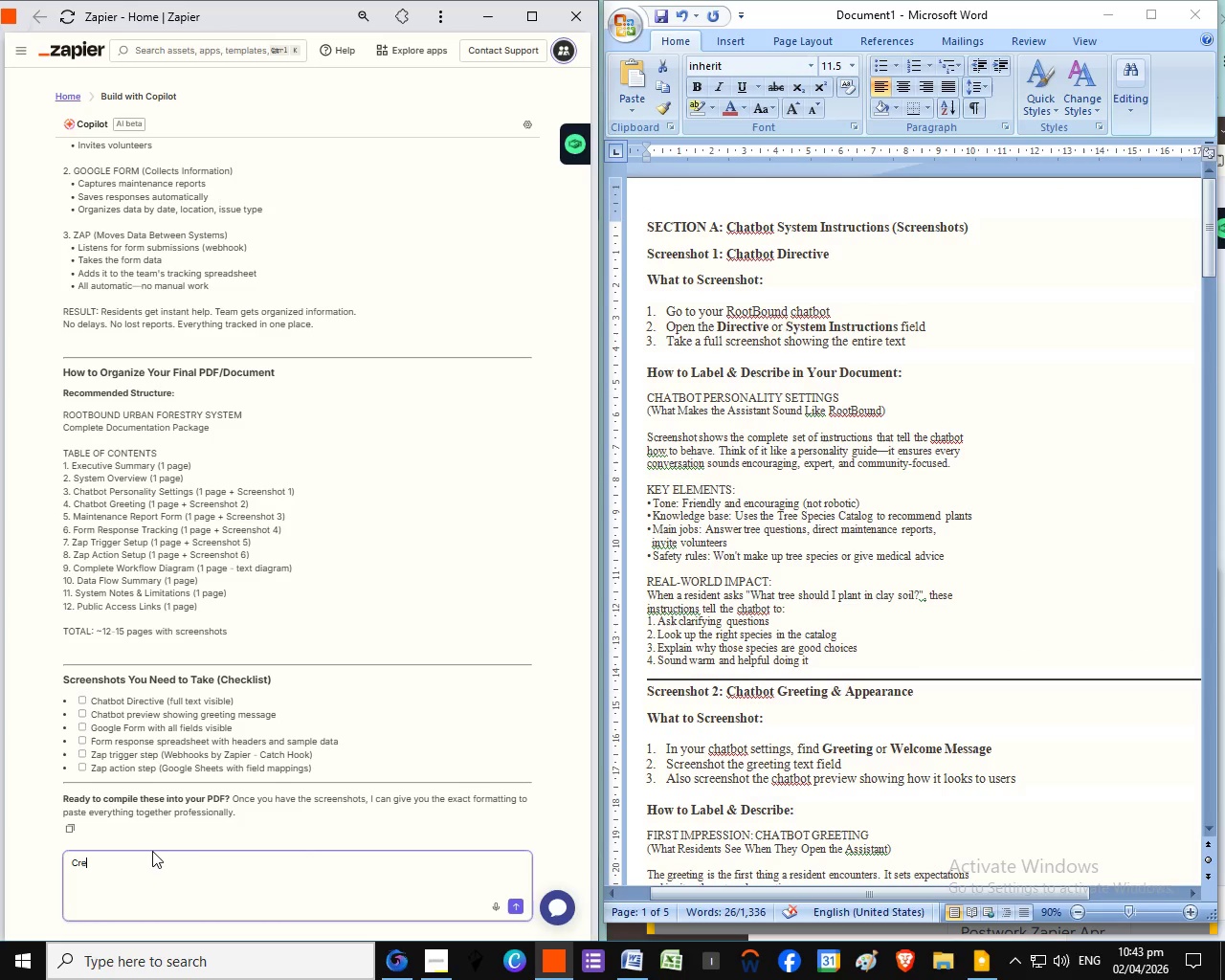 
type(pre-made co)
 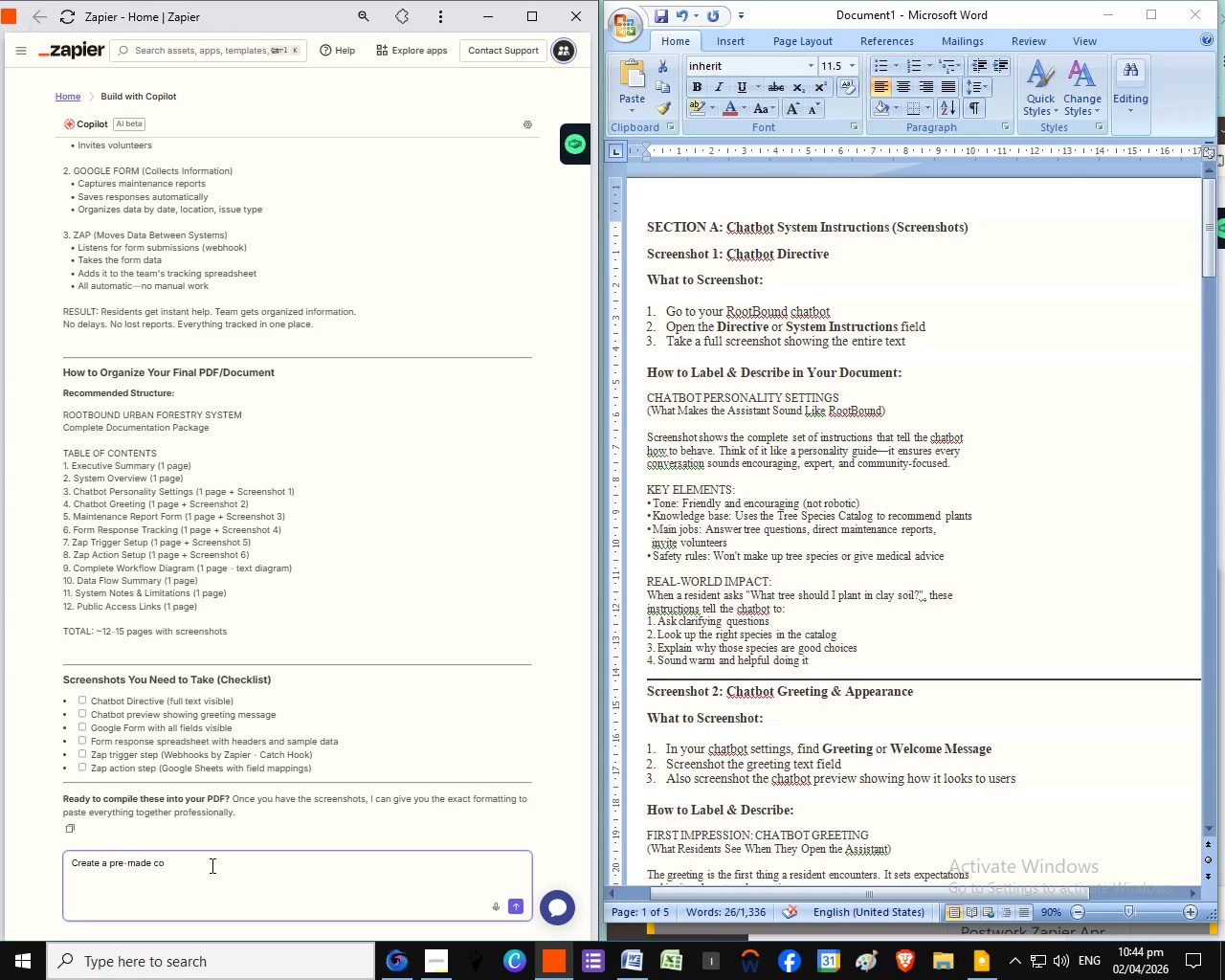 
key(Backspace)
key(Backspace)
type(document for me with all your suggestions )
 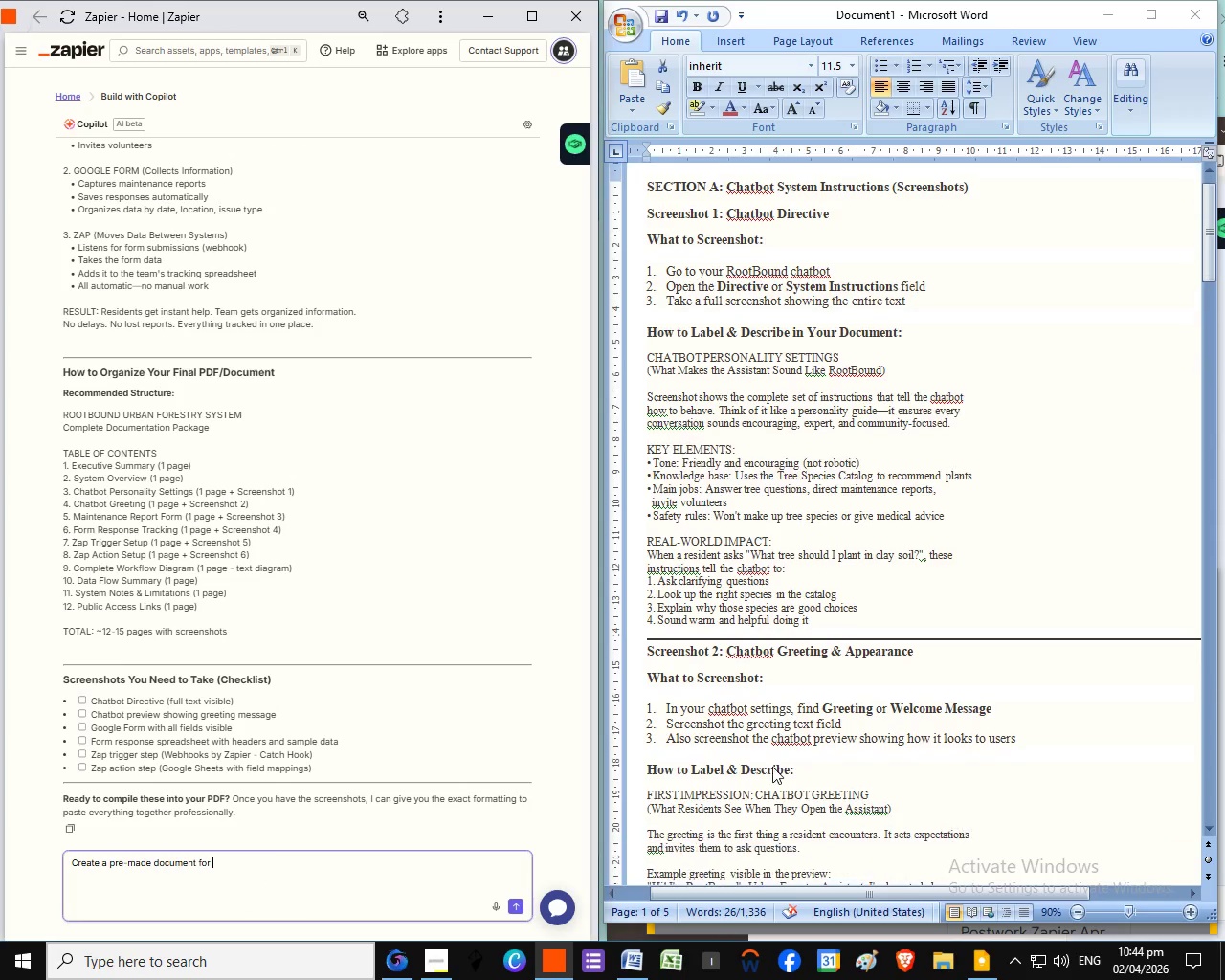 
scroll: coordinate [772, 767], scroll_direction: down, amount: 4.0
 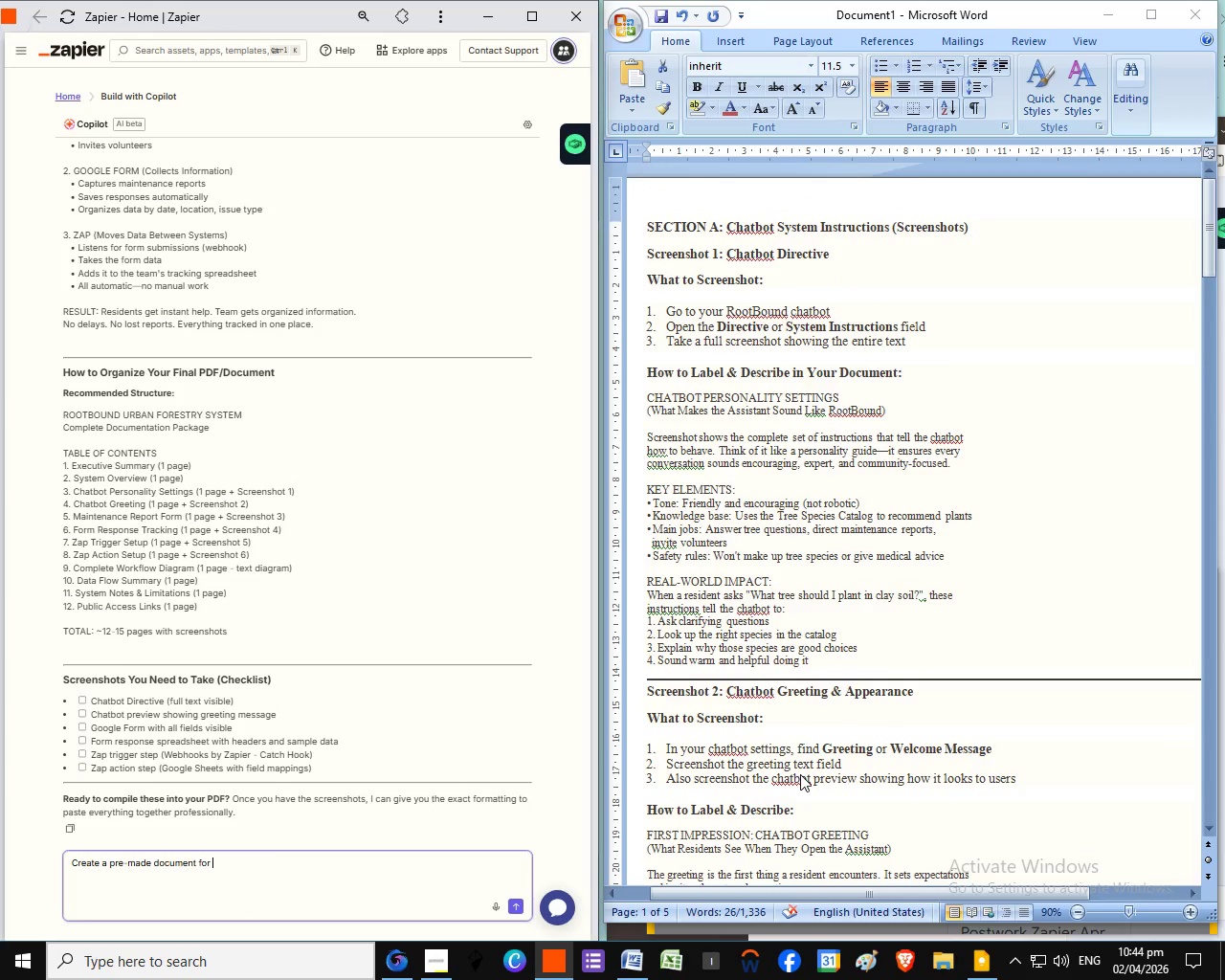 
scroll: coordinate [800, 774], scroll_direction: up, amount: 7.0
 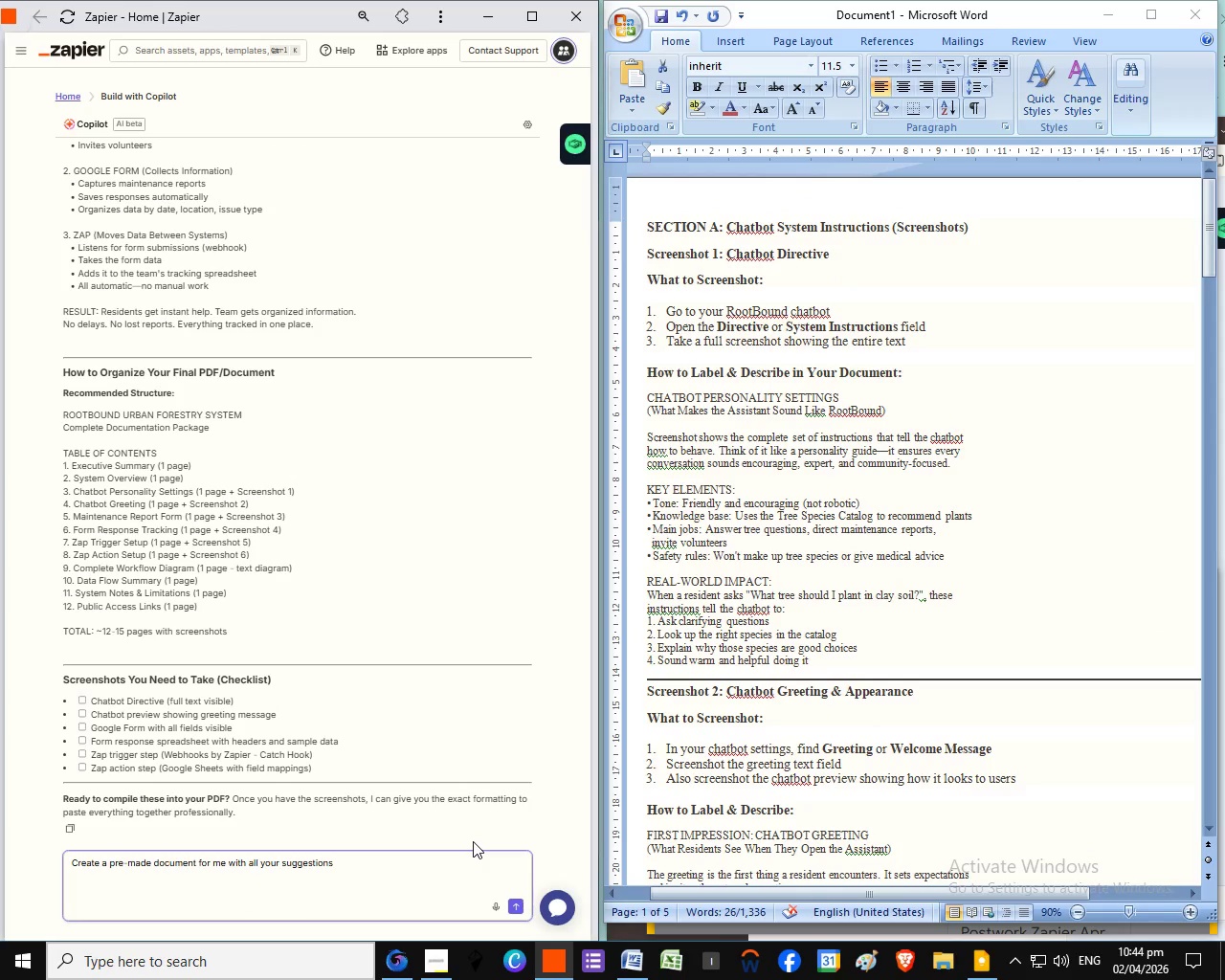 
type(and the actual )
 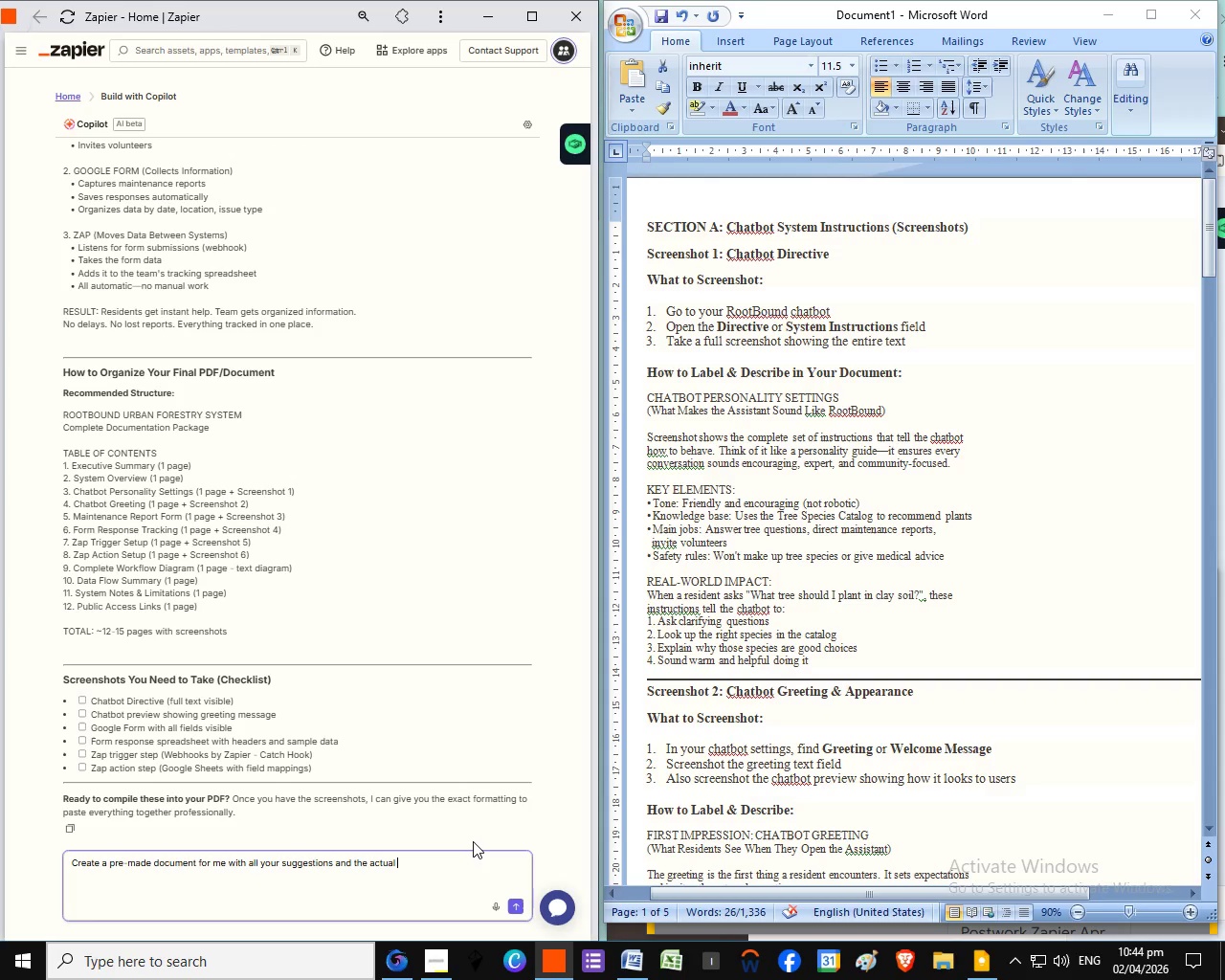 
type(info we have instead of givin )
key(Backspace)
type(g)
 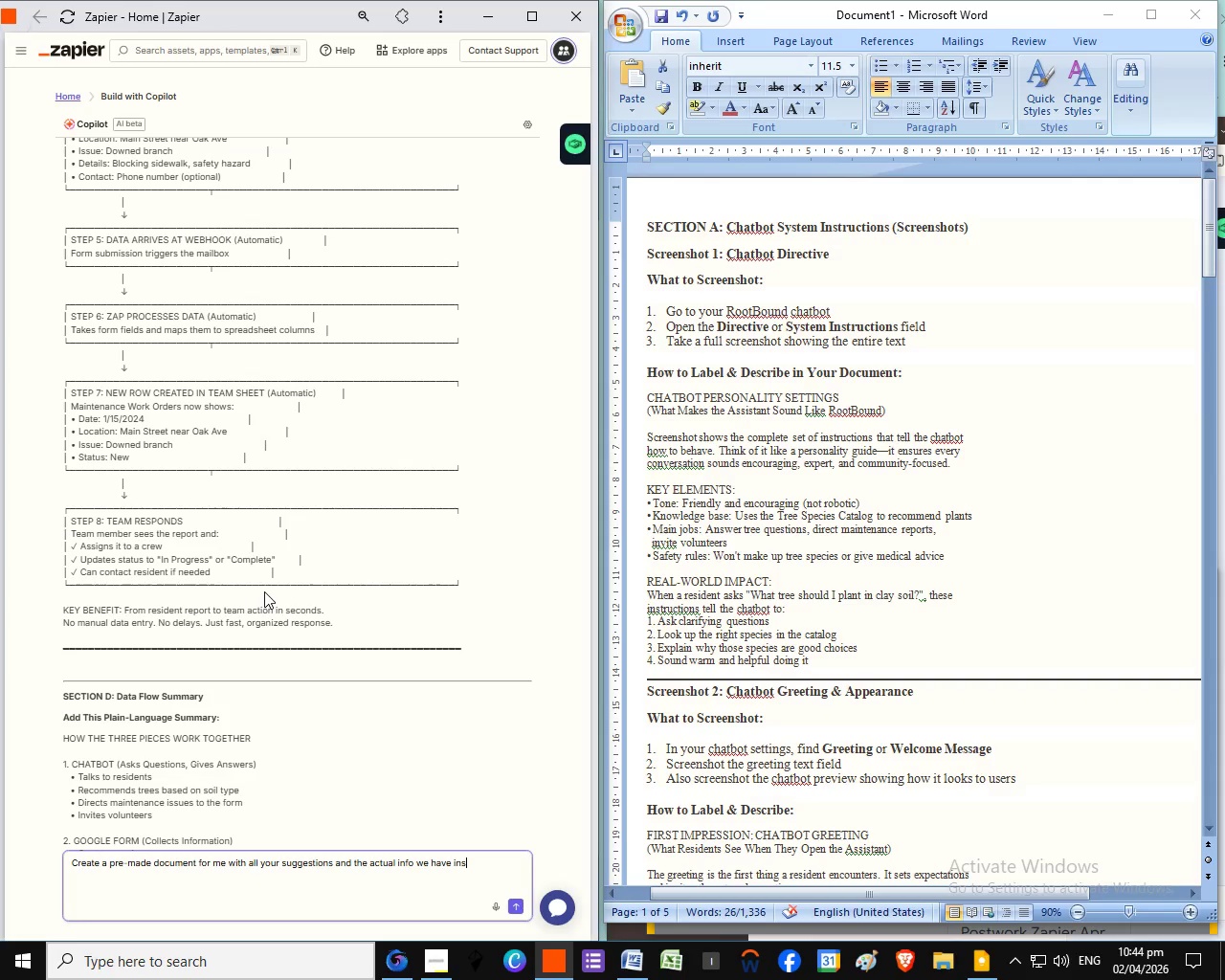 
scroll: coordinate [402, 660], scroll_direction: up, amount: 40.0
 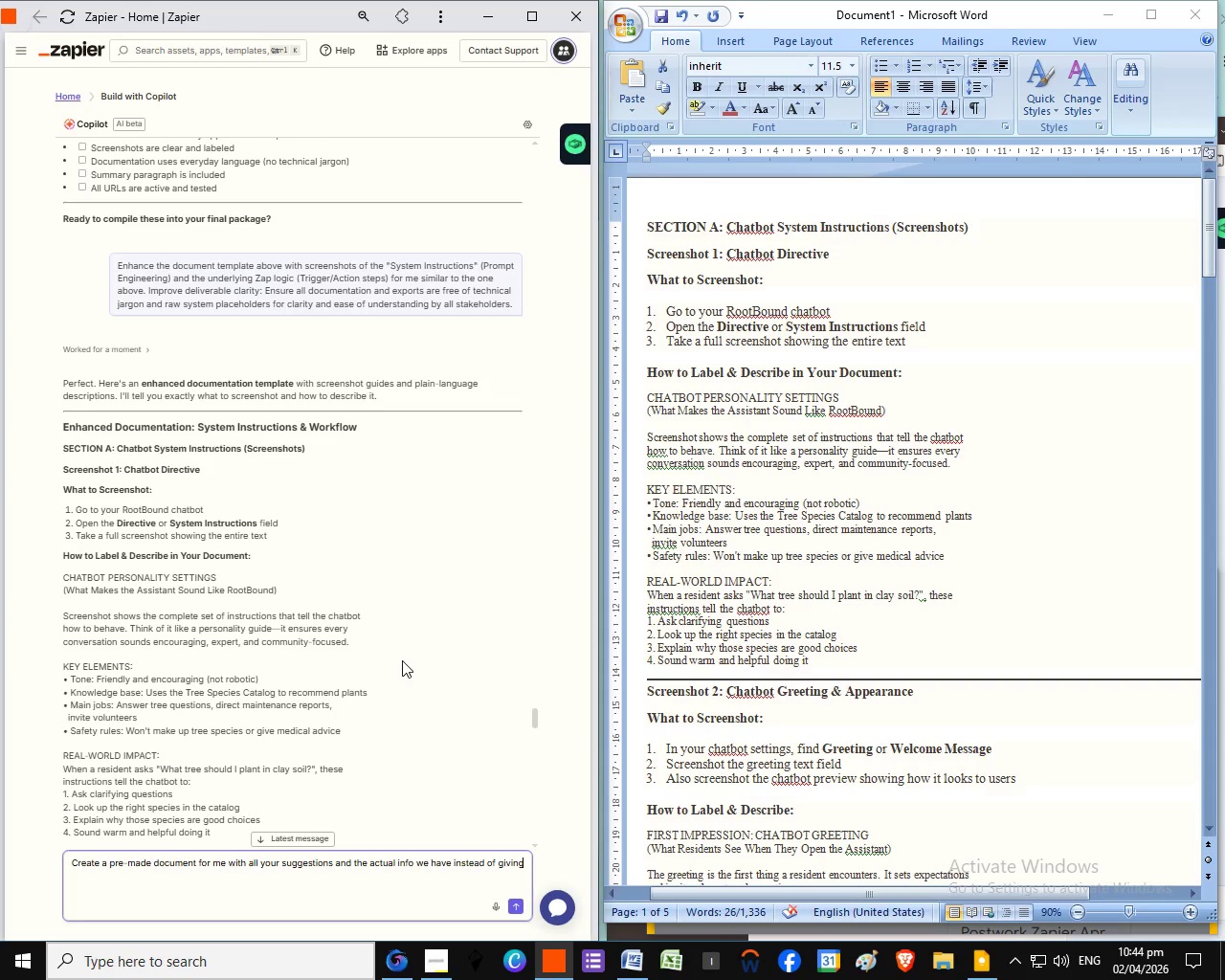 
wait(5.81)
 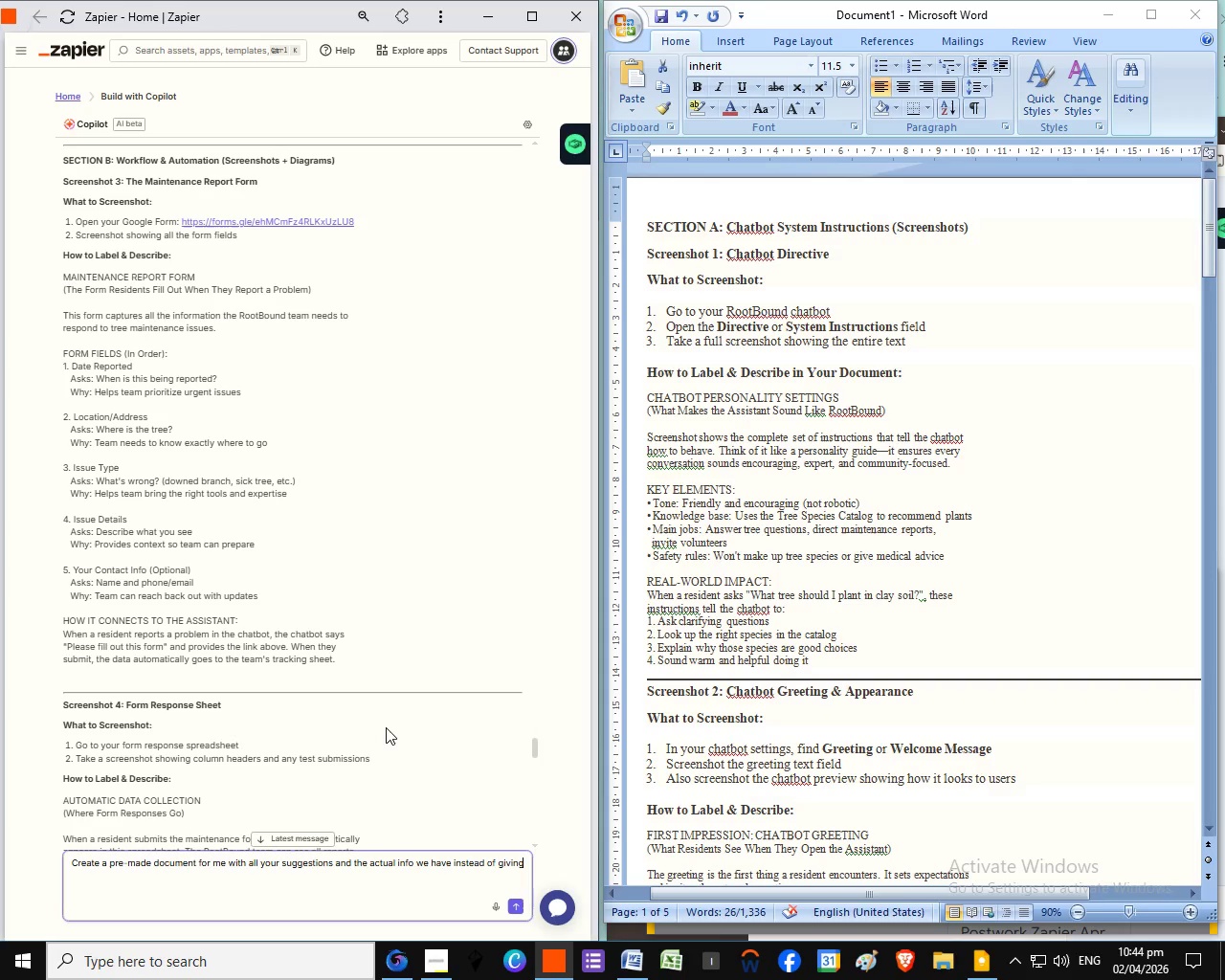 
key(Space)
 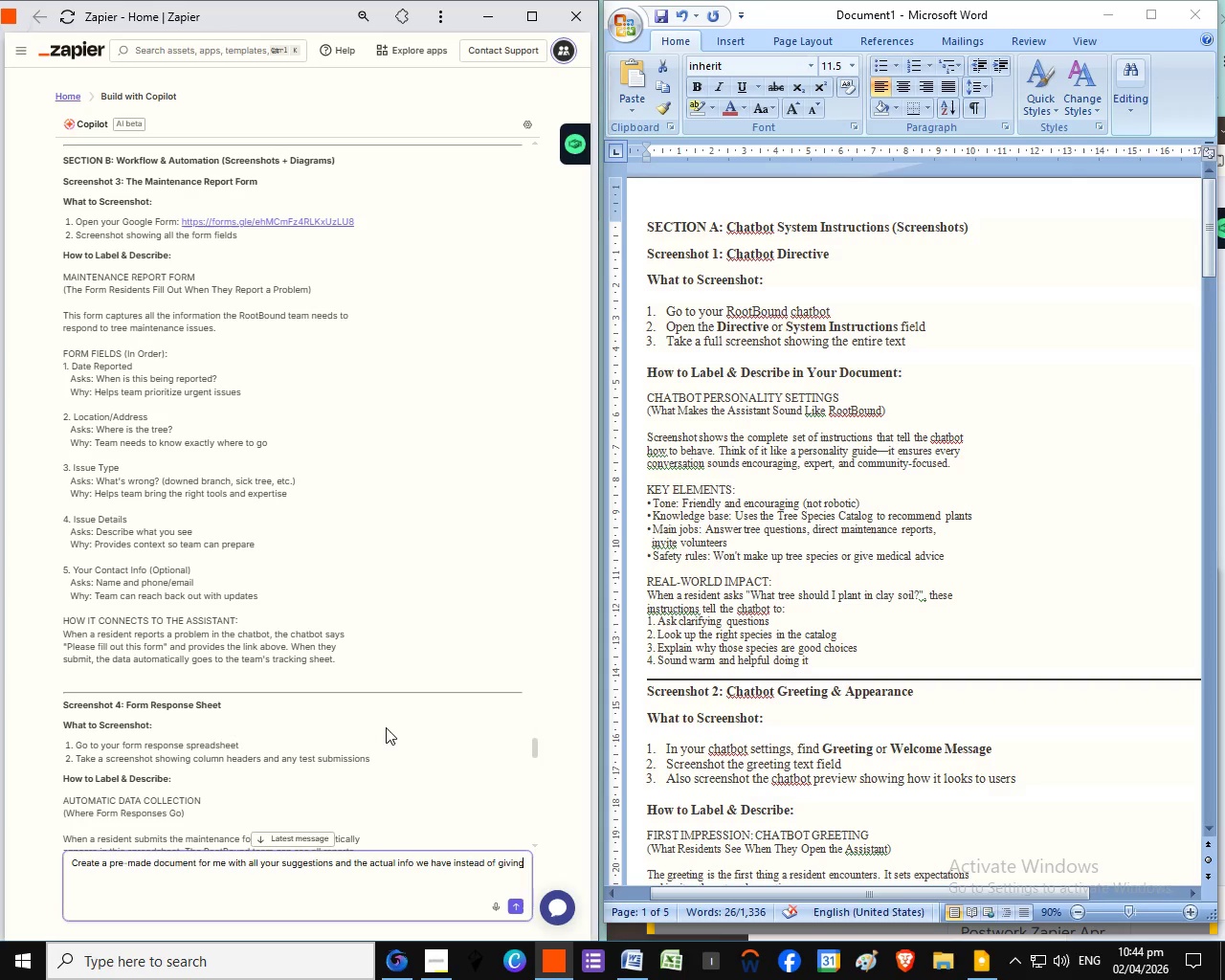 
scroll: coordinate [386, 728], scroll_direction: down, amount: 11.0
 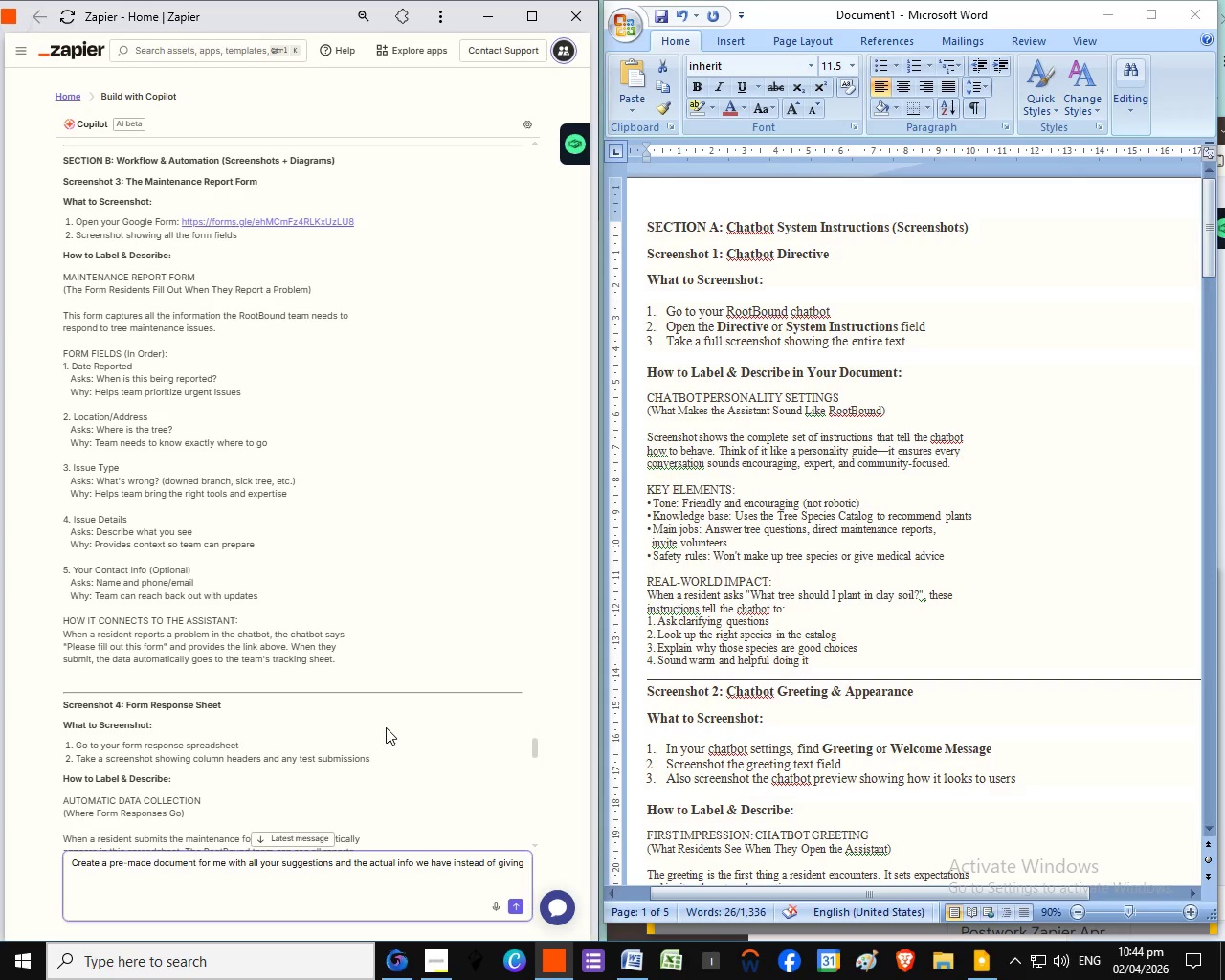 
type(me instructions)
 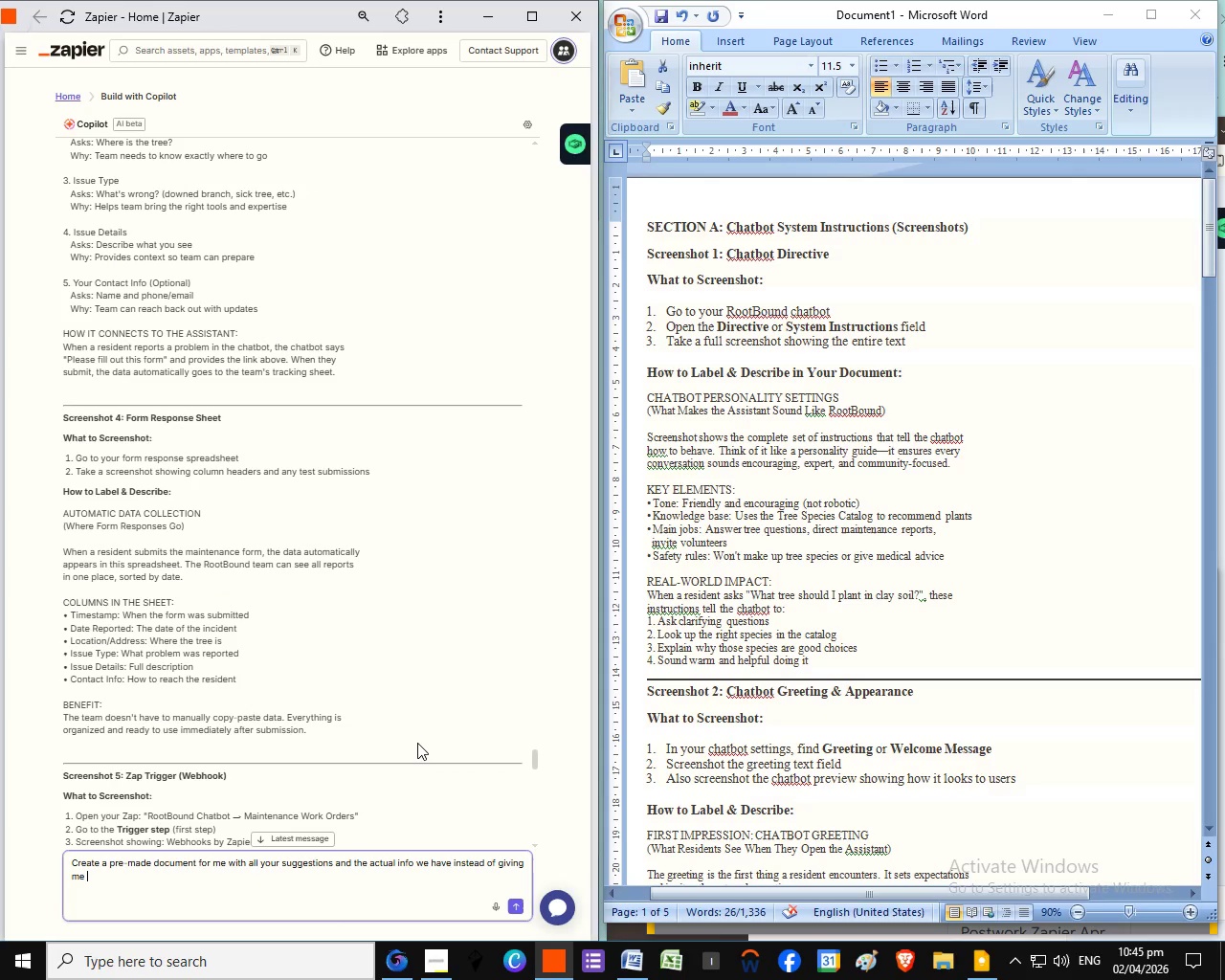 
scroll: coordinate [479, 817], scroll_direction: down, amount: 23.0
 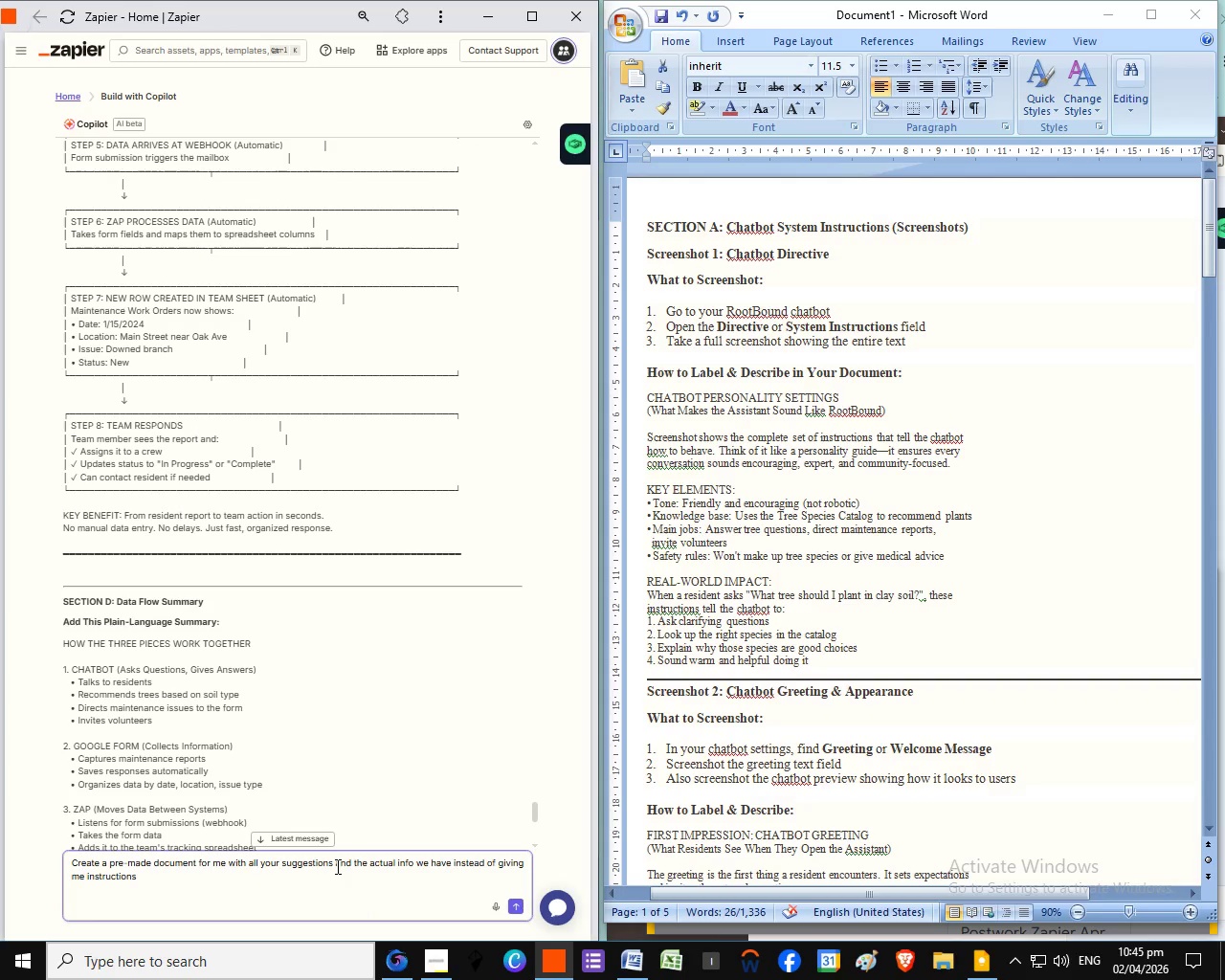 
left_click([336, 866])
 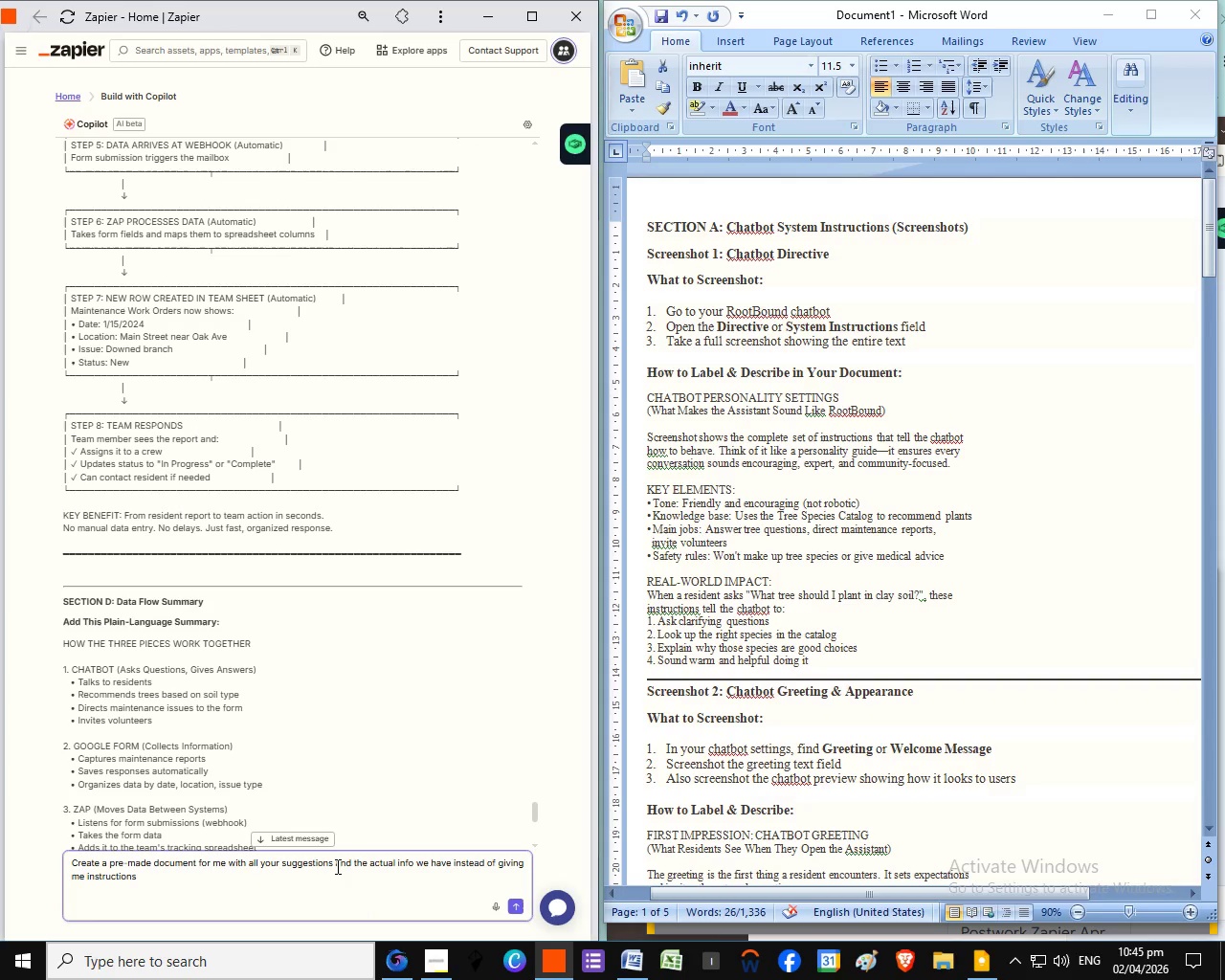 
type(and outline)
 